 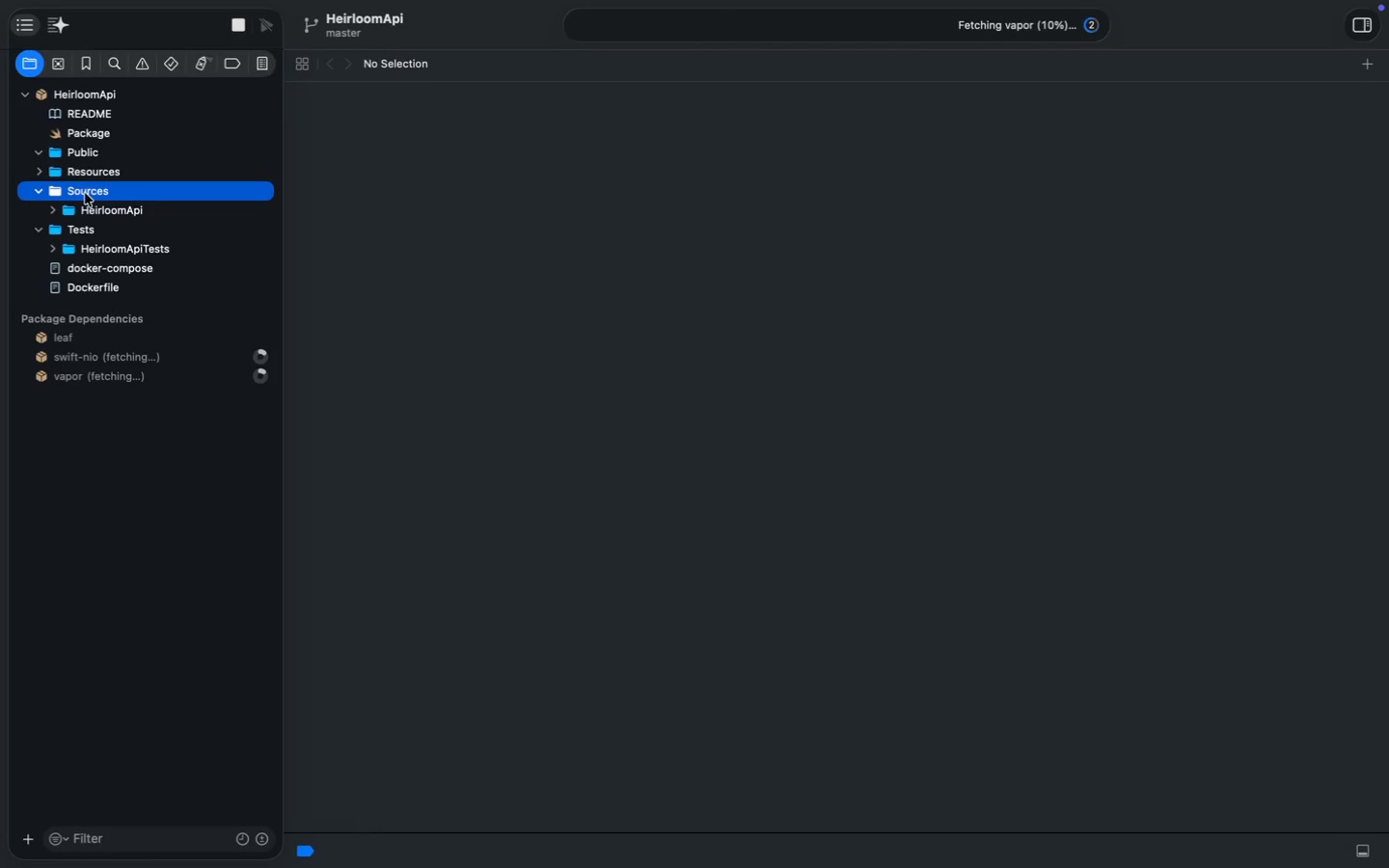 
key(Alt+Meta+N)
 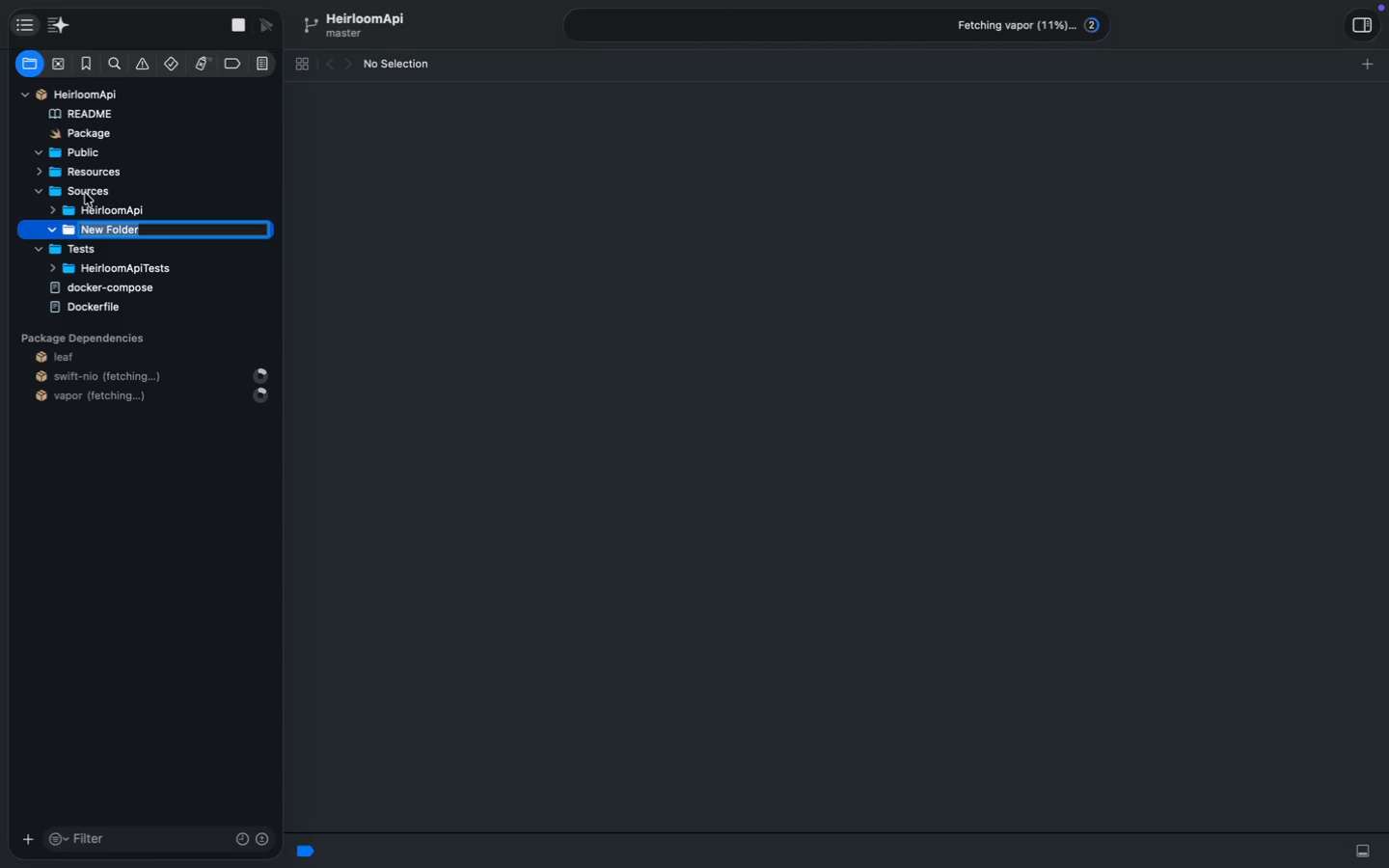 
key(Escape)
 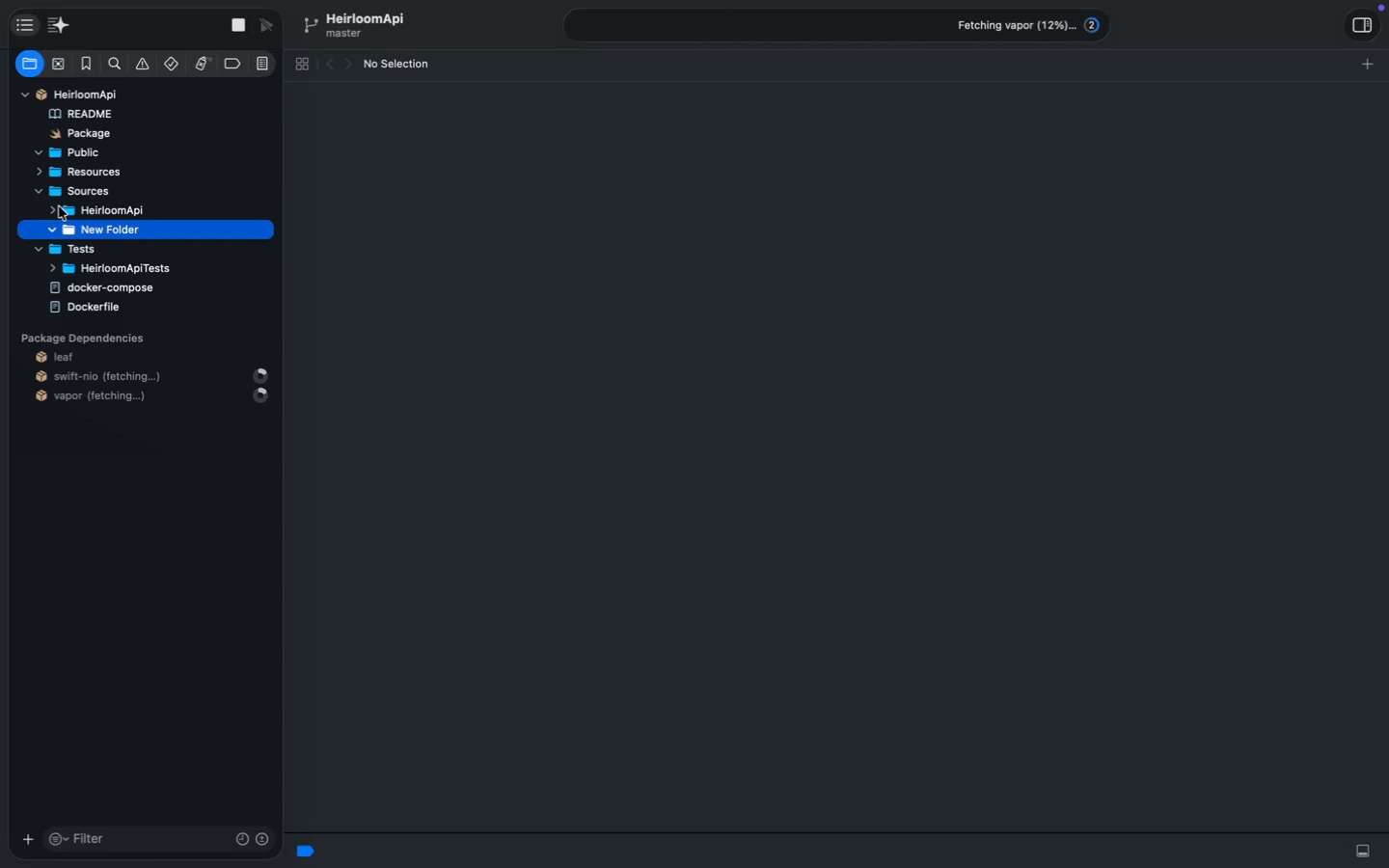 
left_click([56, 207])
 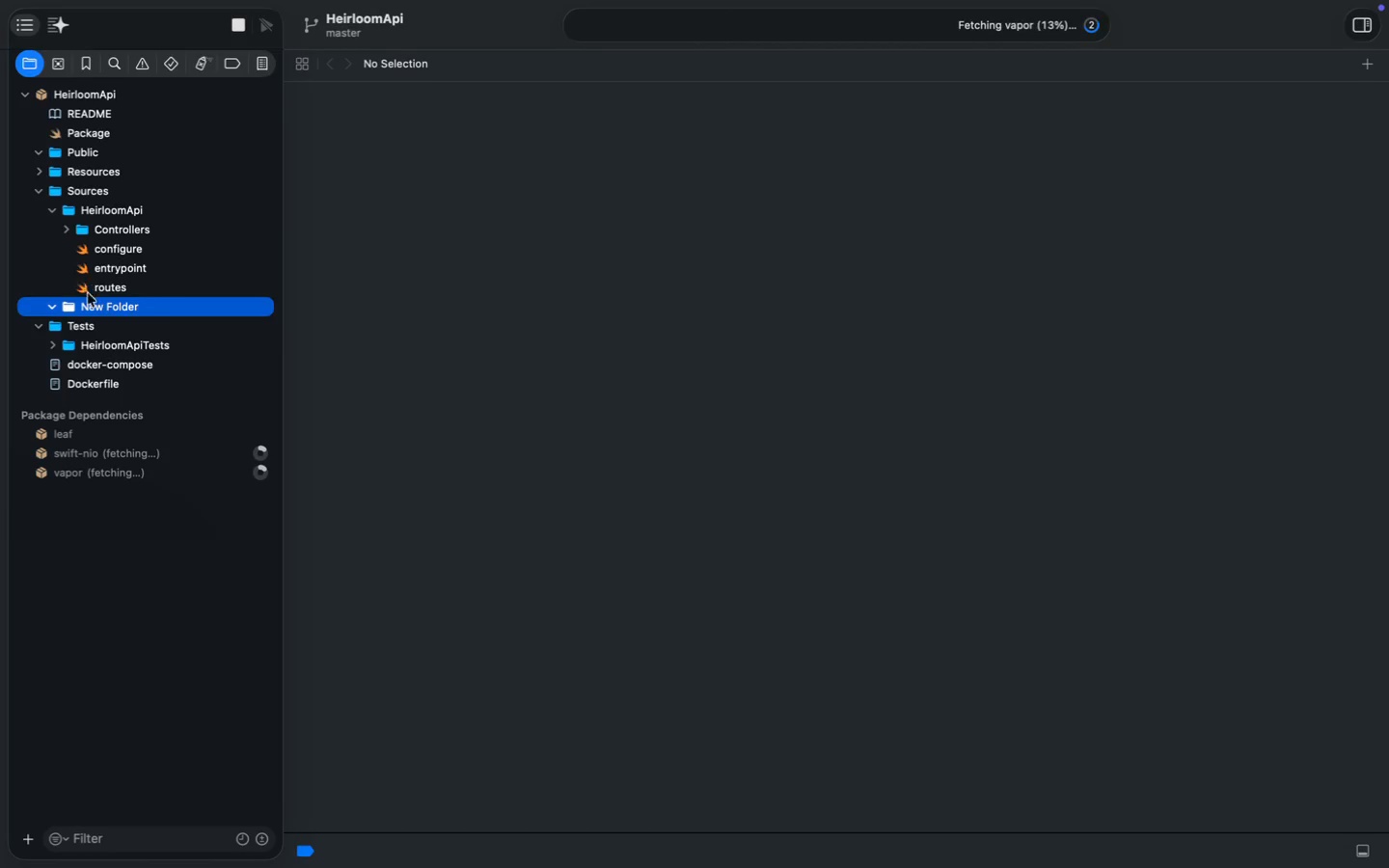 
right_click([94, 310])
 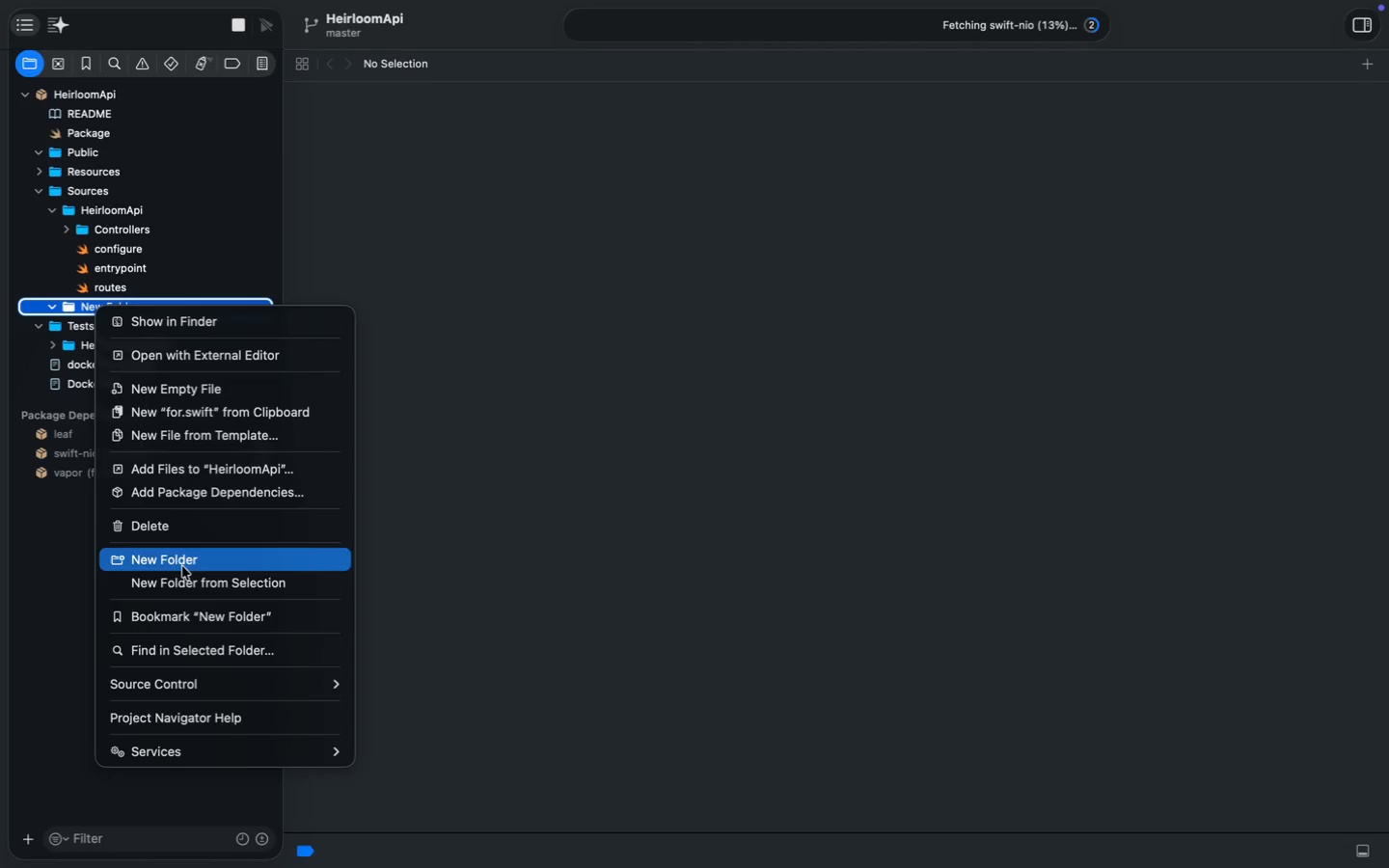 
left_click([182, 531])
 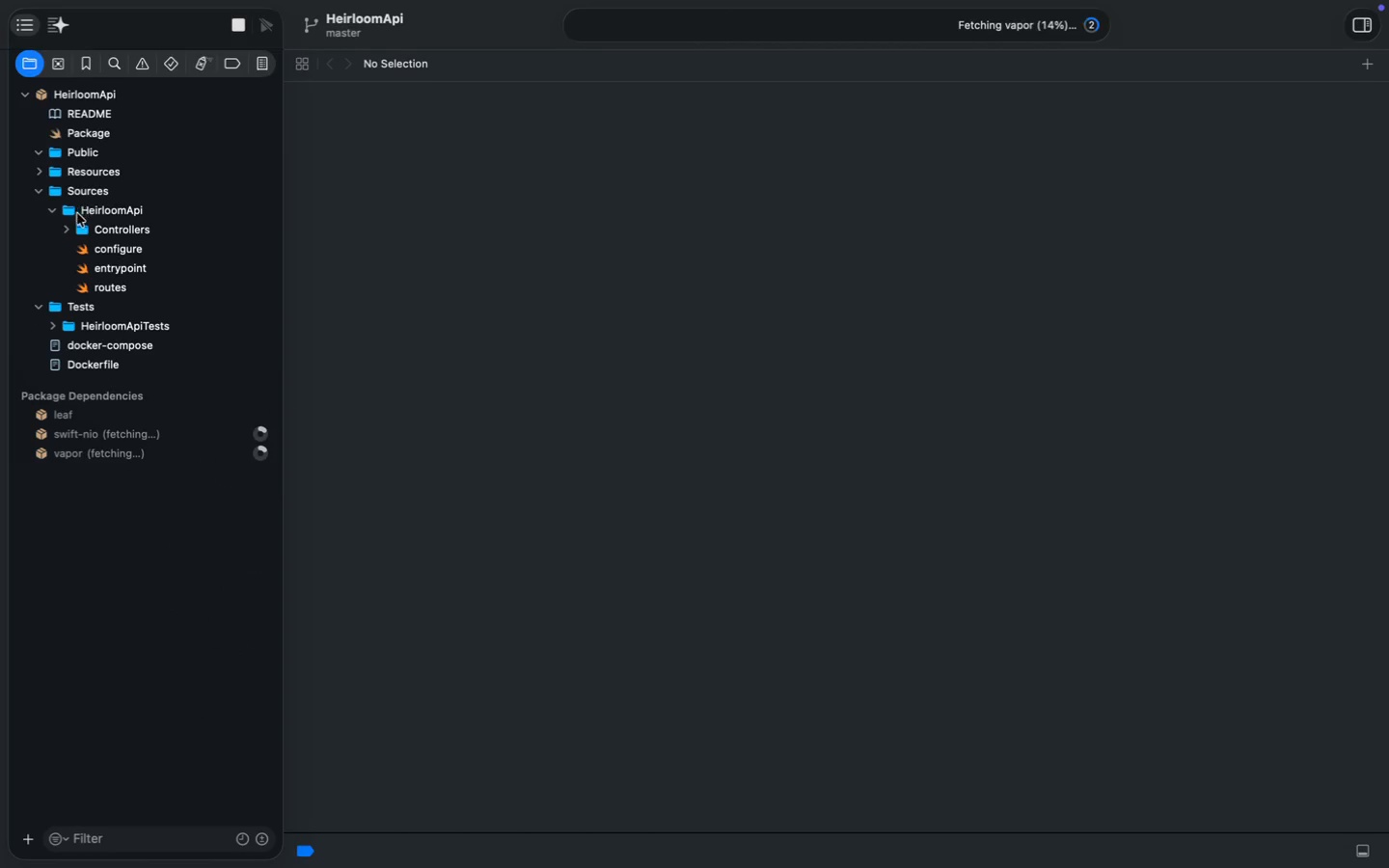 
left_click([68, 227])
 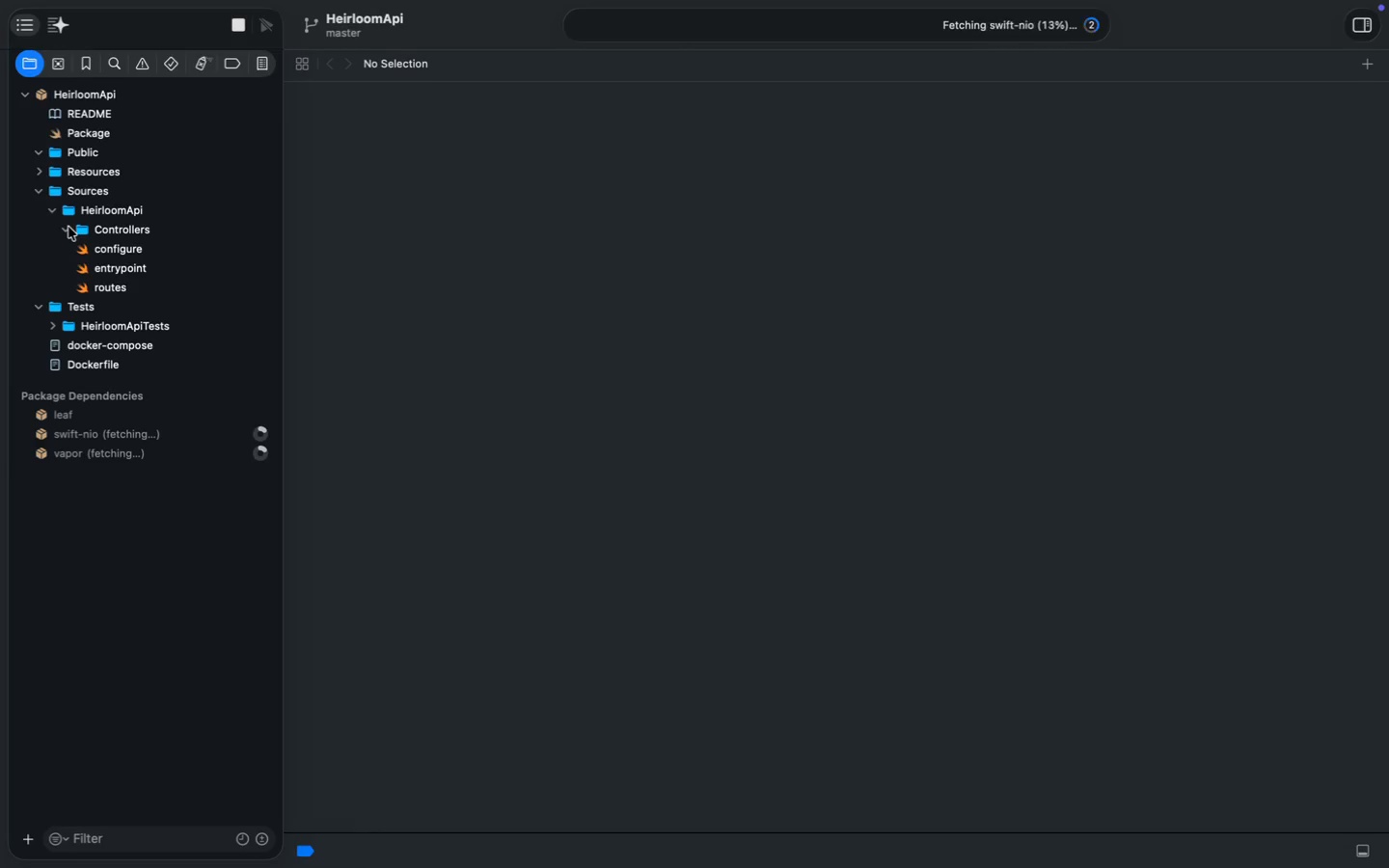 
left_click([68, 227])
 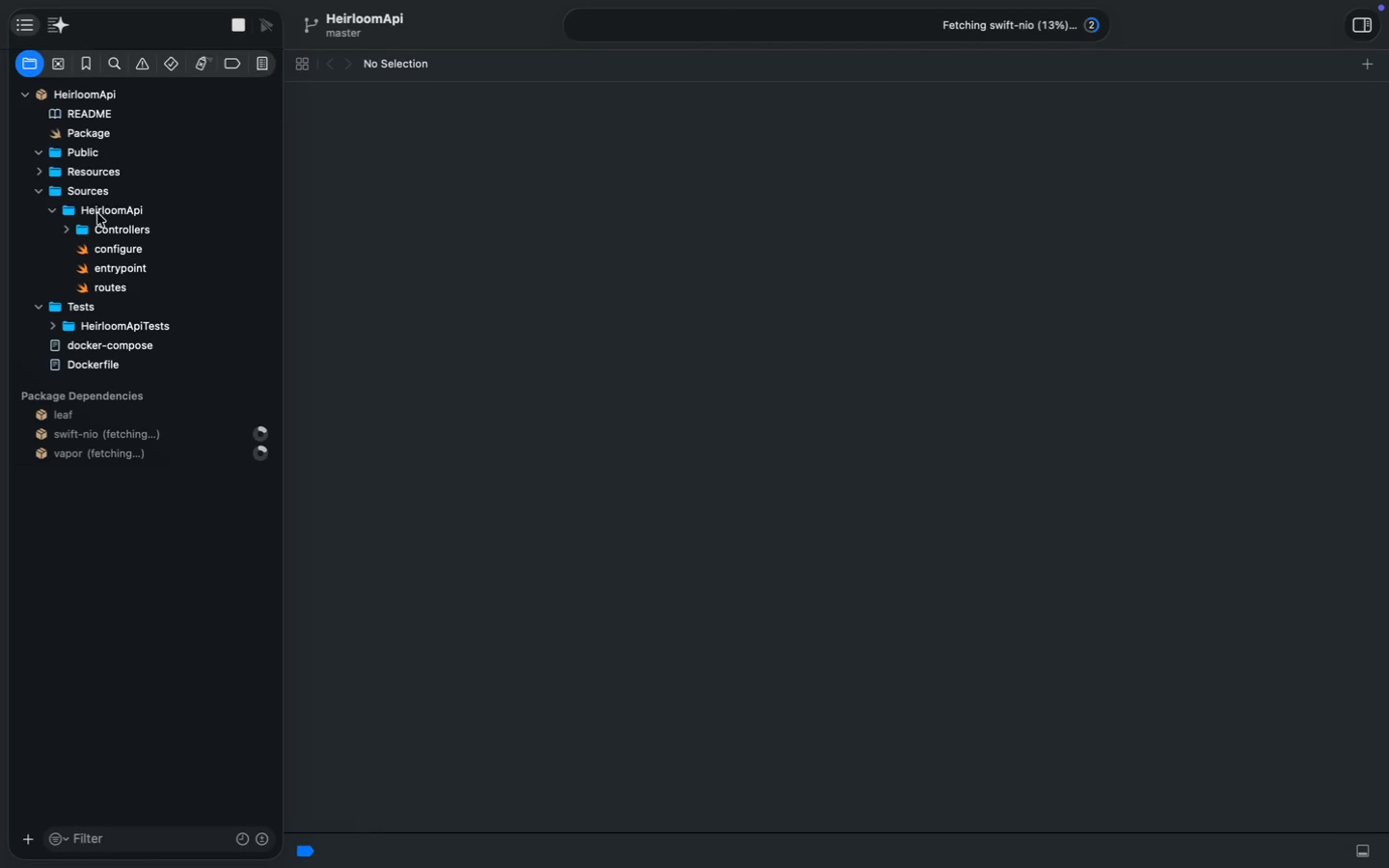 
left_click([102, 211])
 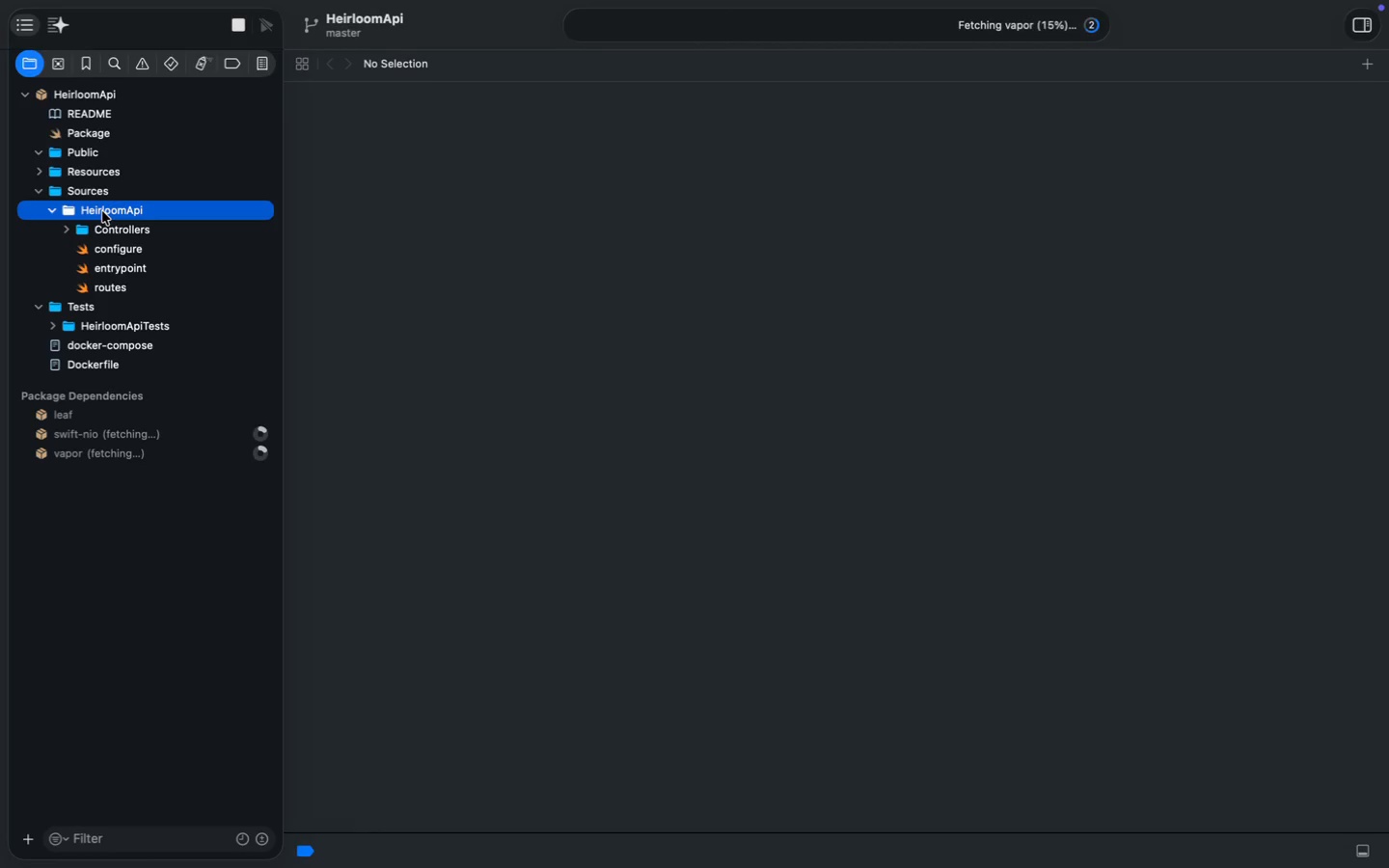 
right_click([102, 211])
 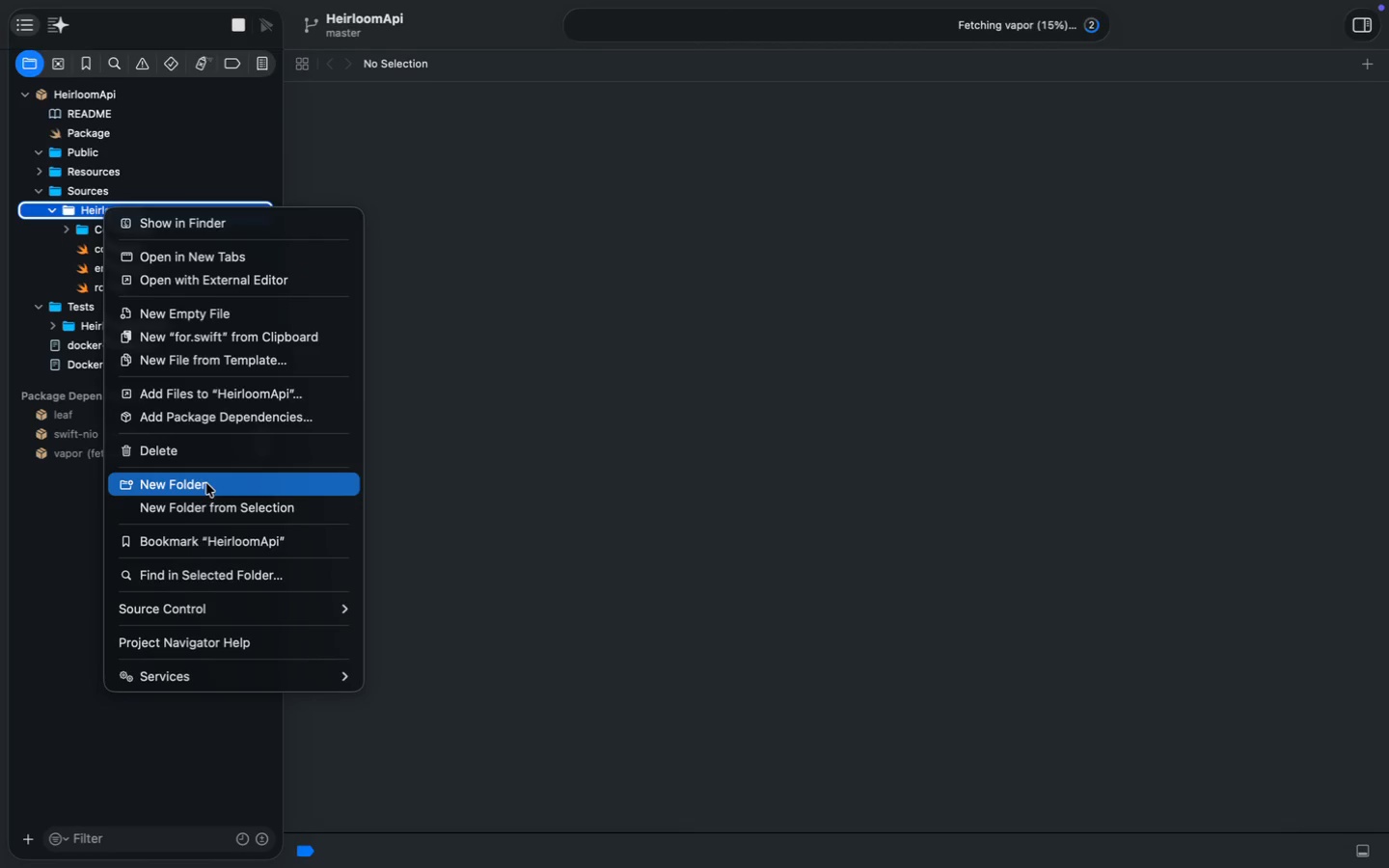 
left_click([206, 483])
 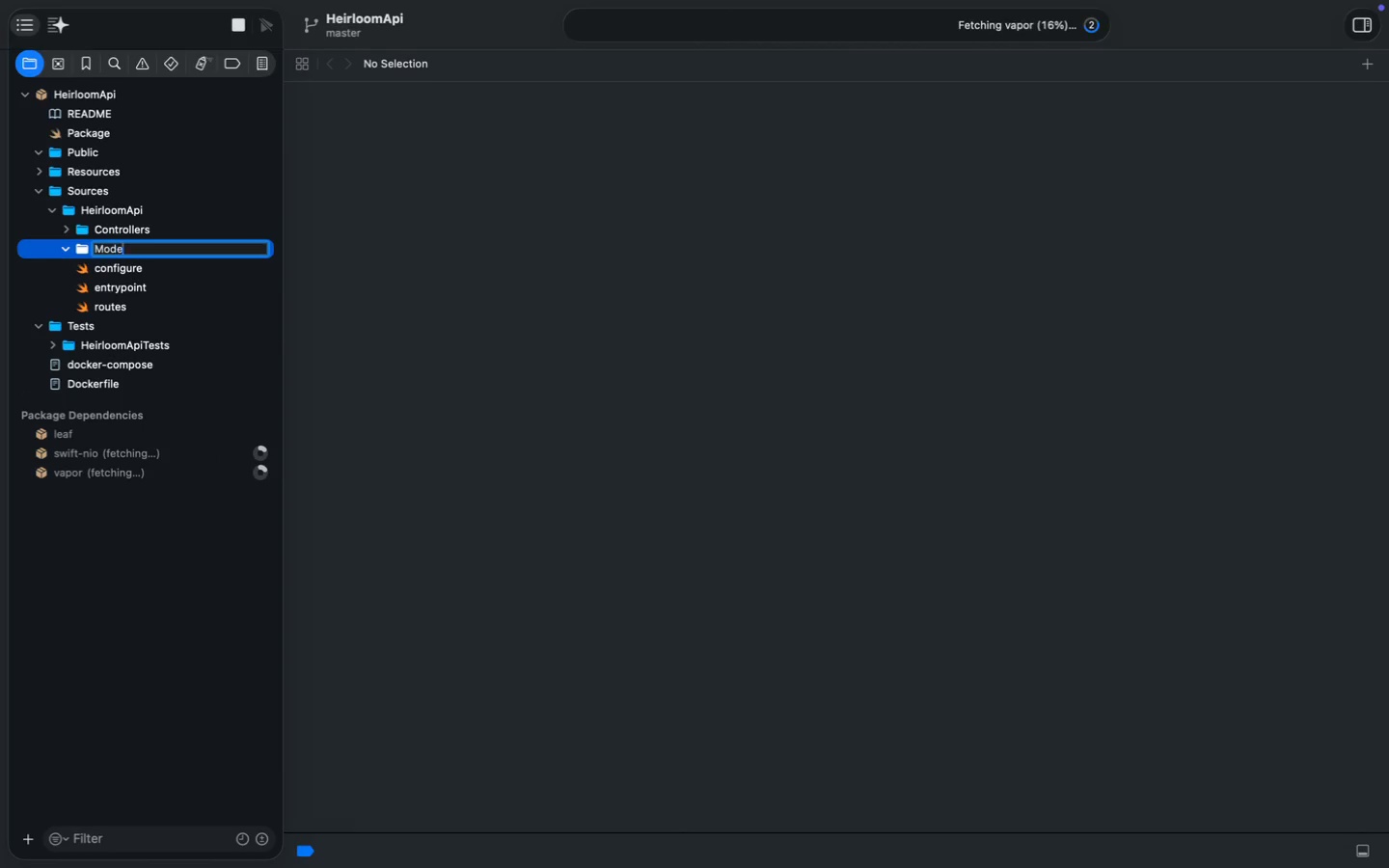 
type(Models)
 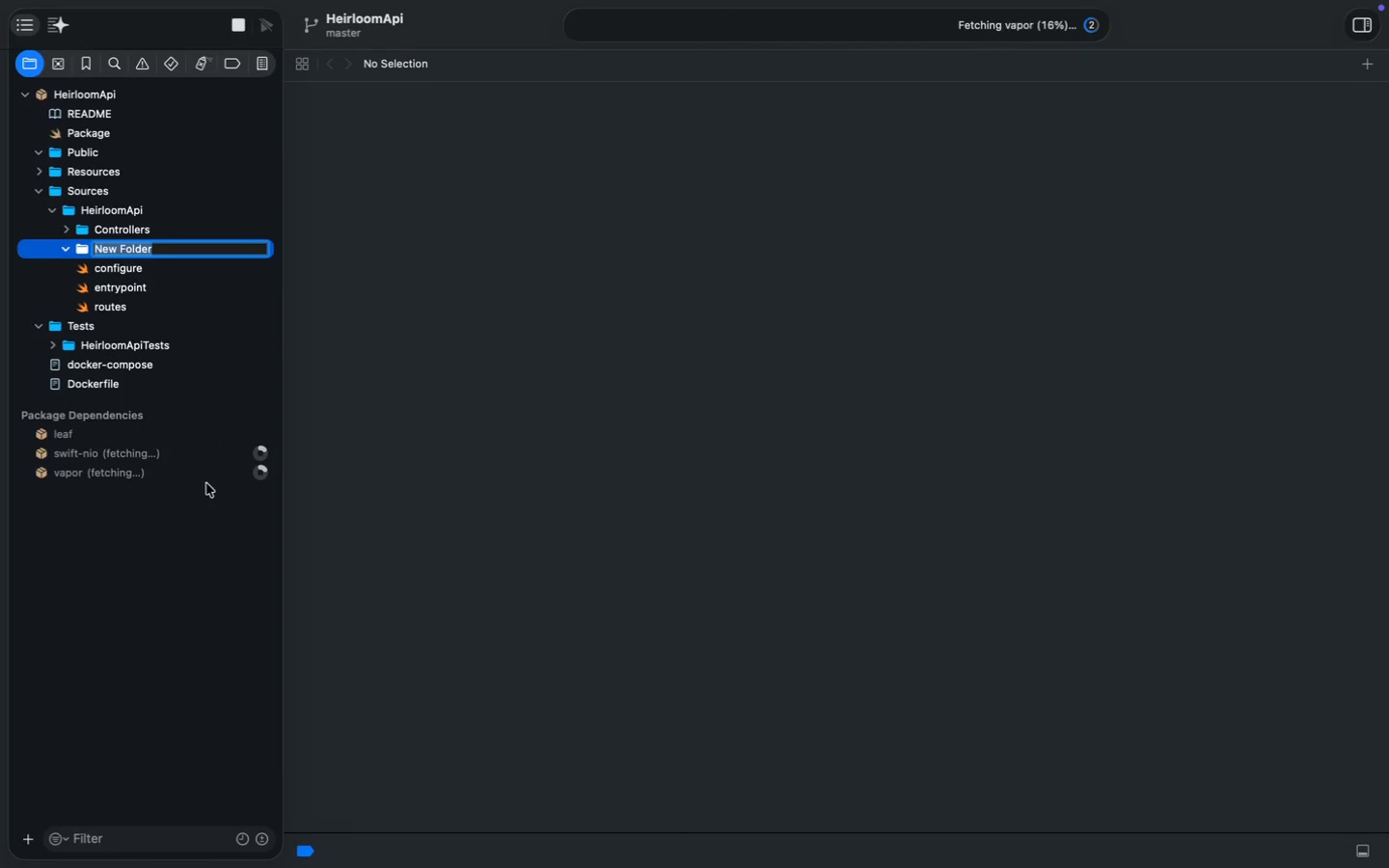 
key(Enter)
 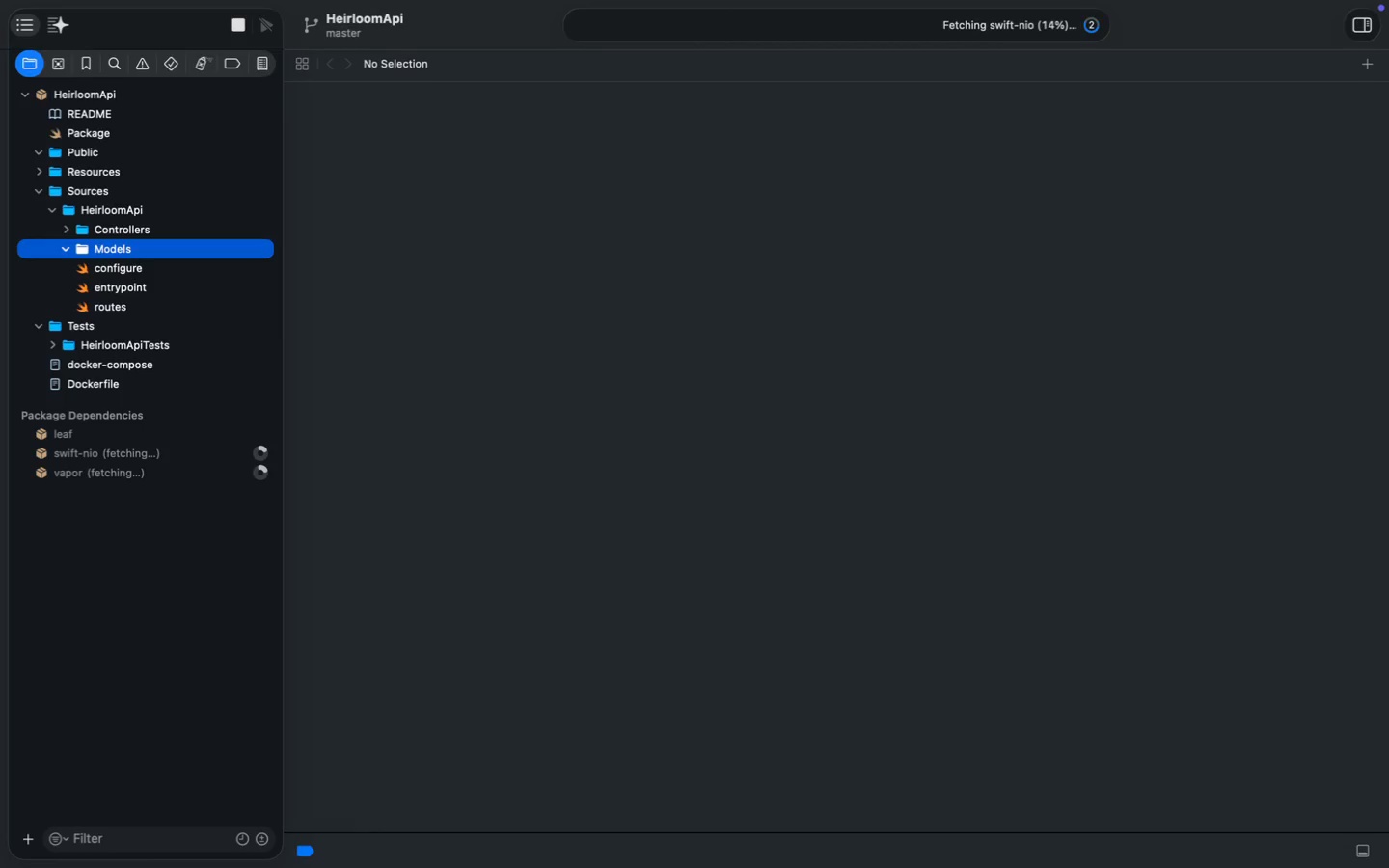 
left_click([118, 213])
 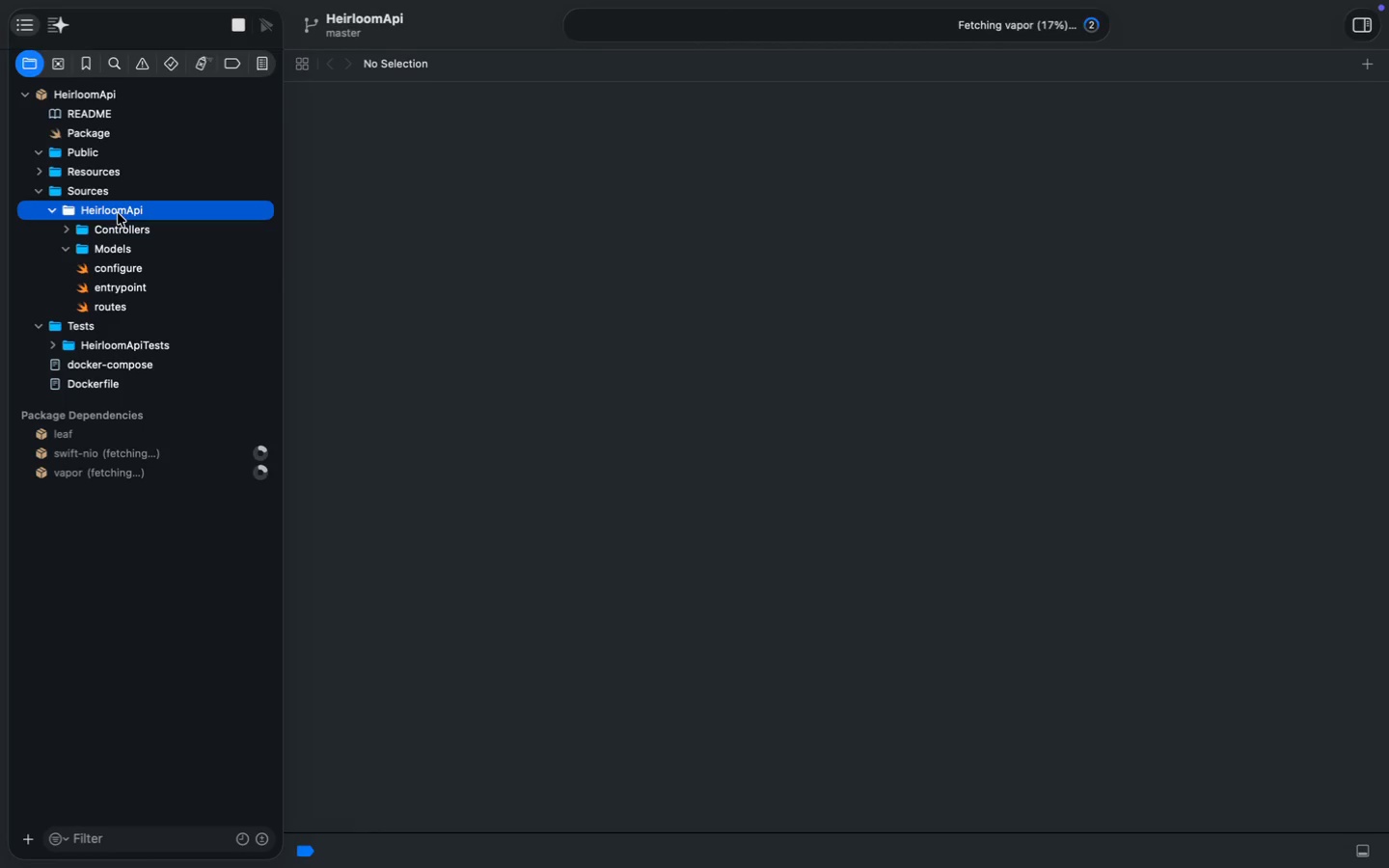 
key(Alt+Meta+N)
 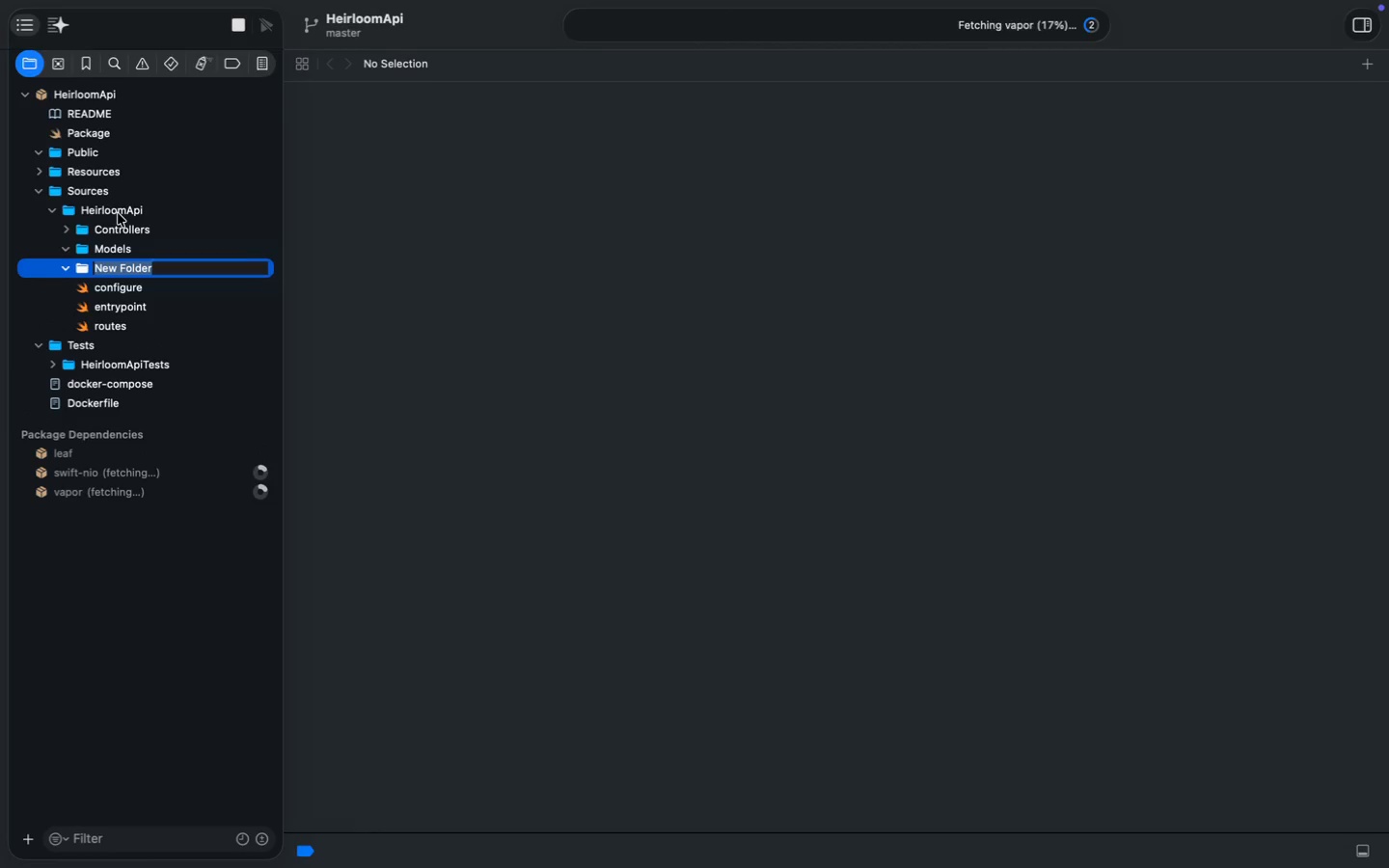 
type(Services)
 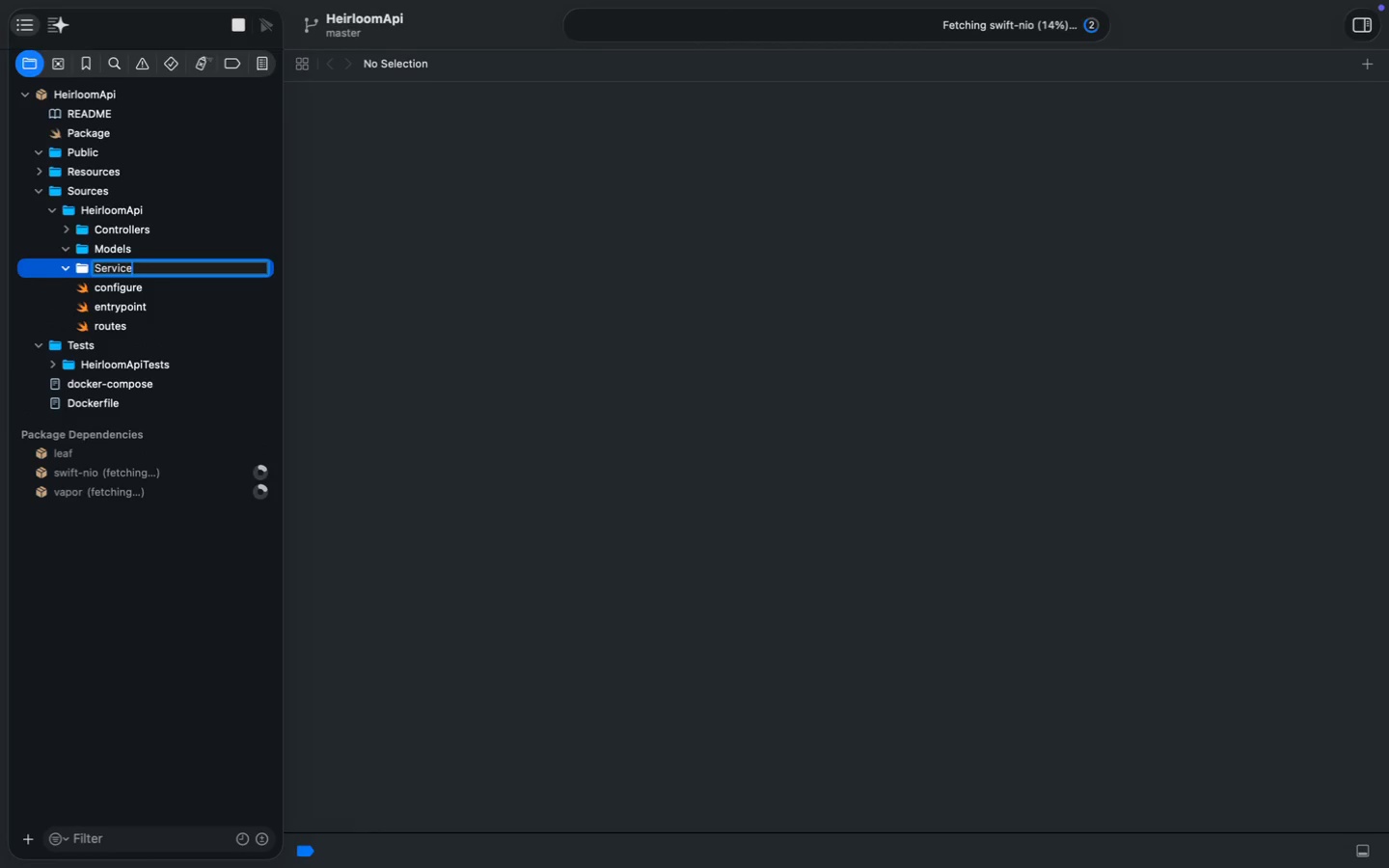 
key(Enter)
 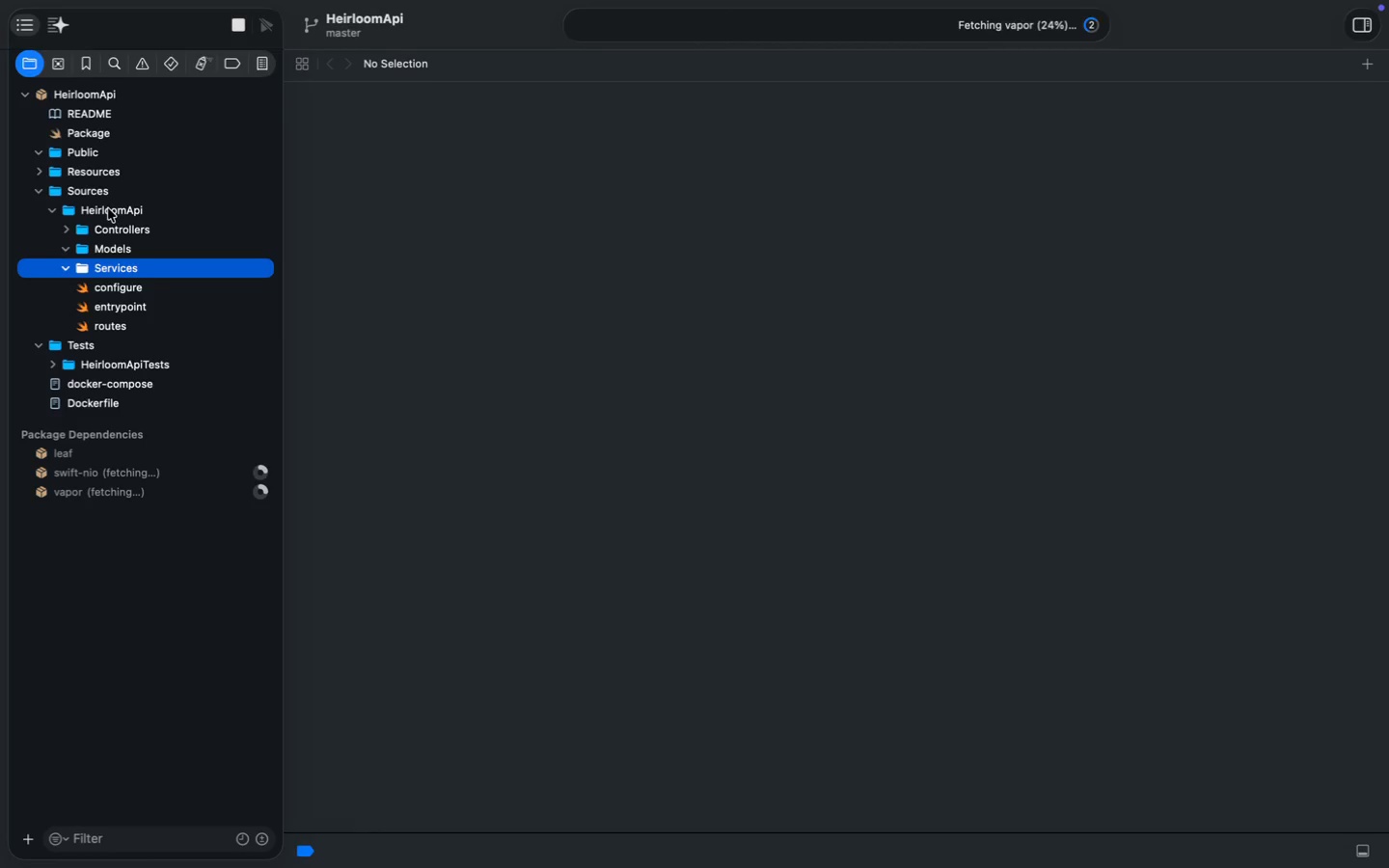 
wait(36.79)
 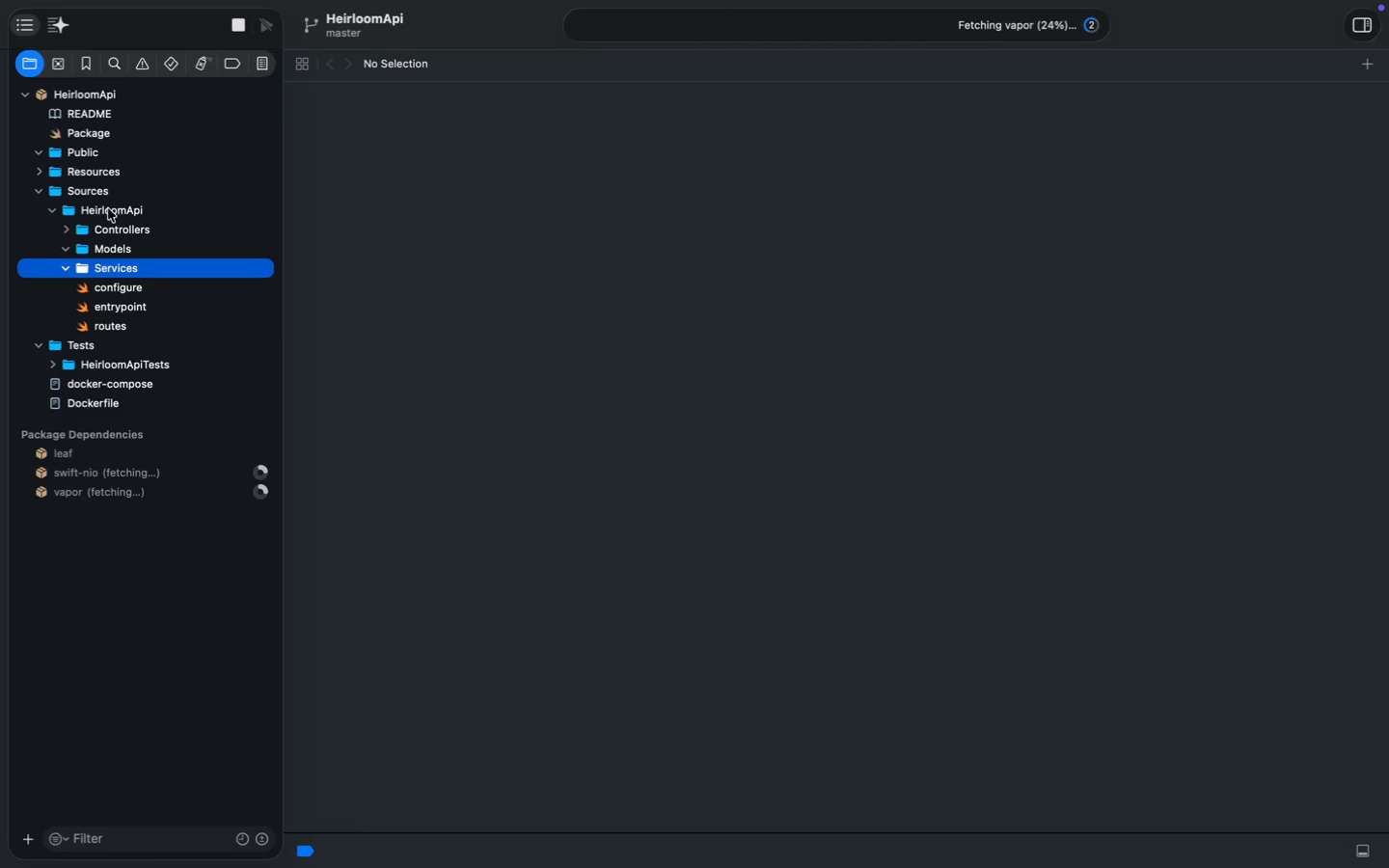 
left_click([80, 130])
 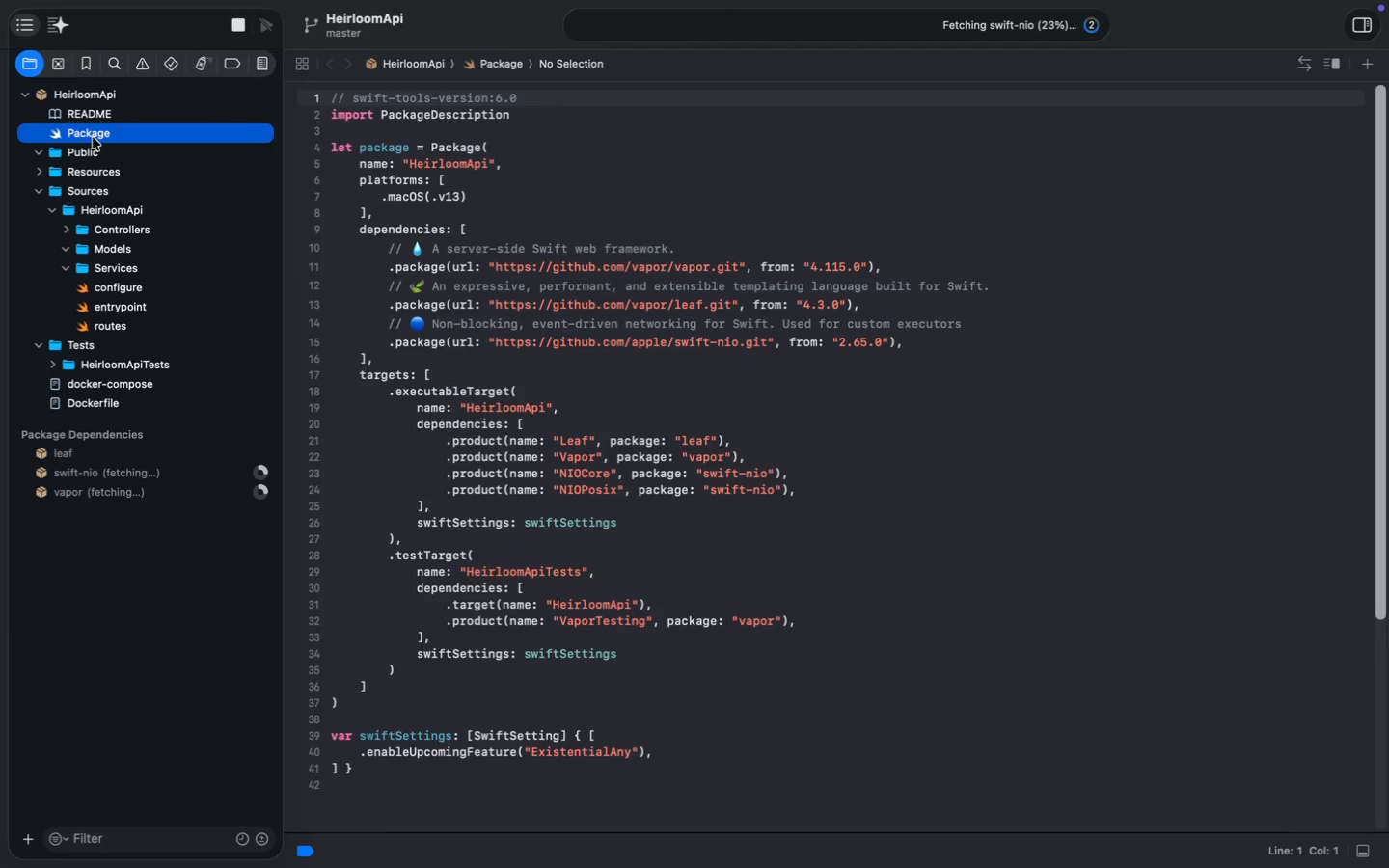 
wait(6.25)
 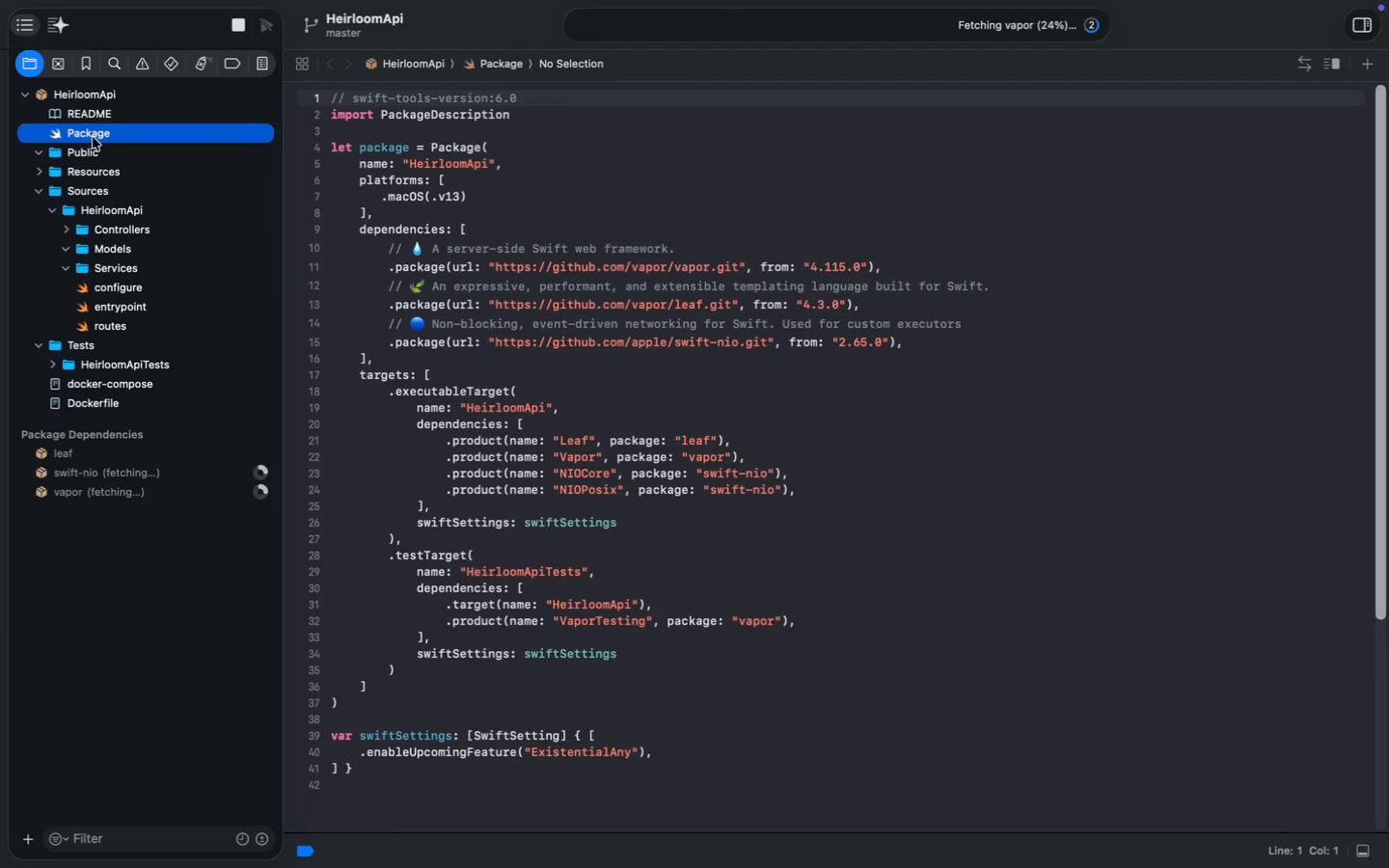 
left_click([776, 300])
 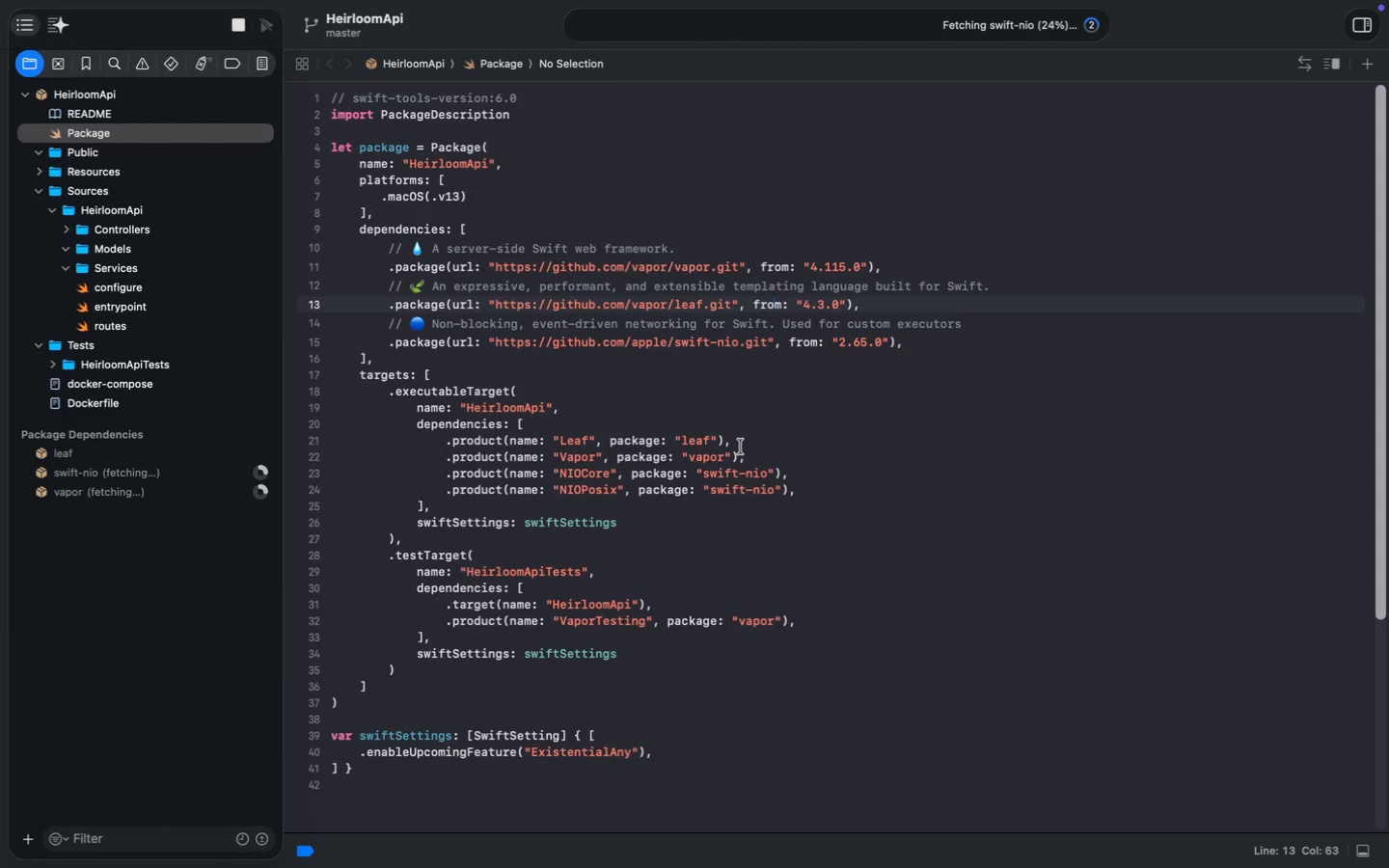 
wait(7.95)
 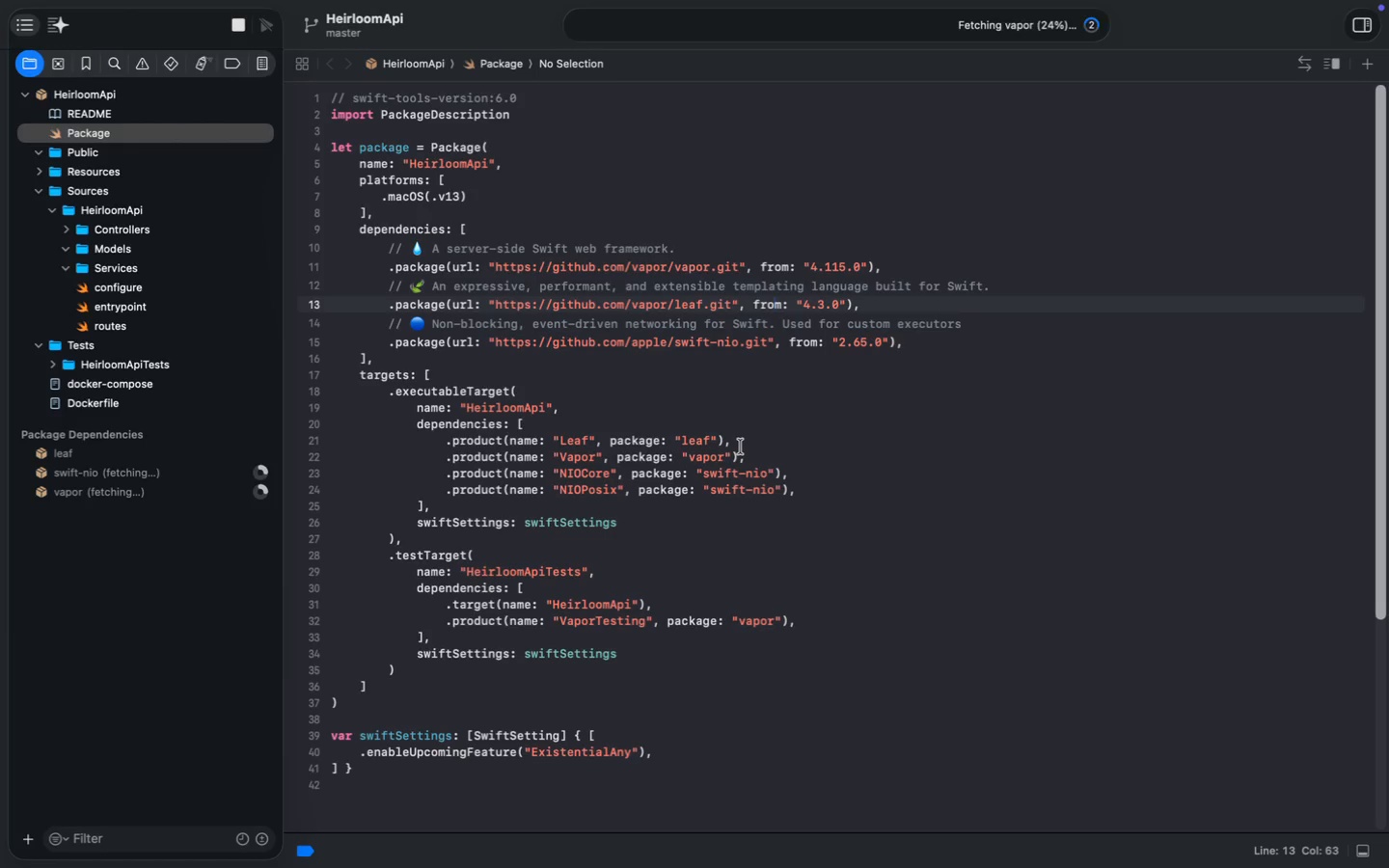 
left_click([917, 346])
 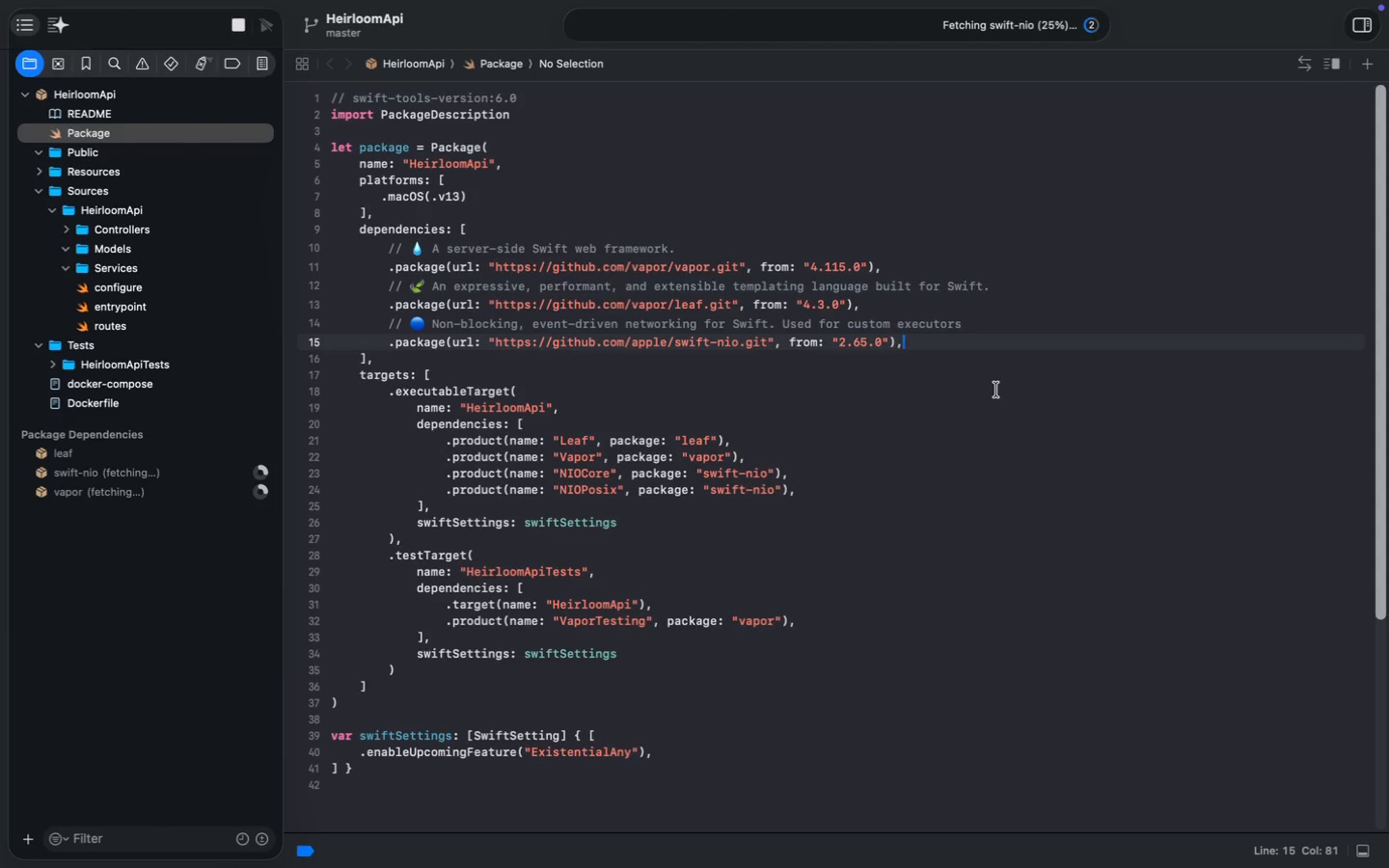 
key(Enter)
 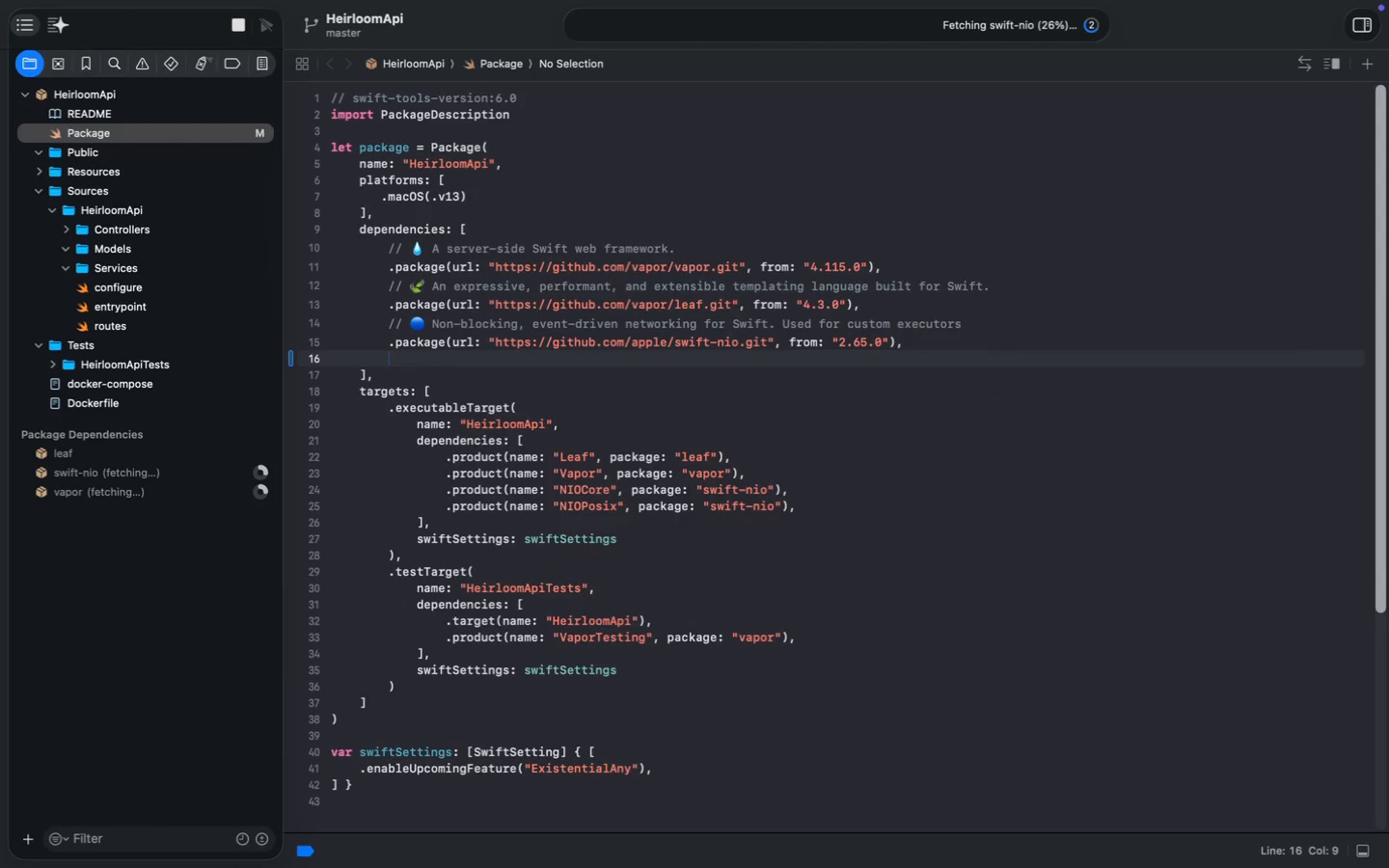 
key(Period)
 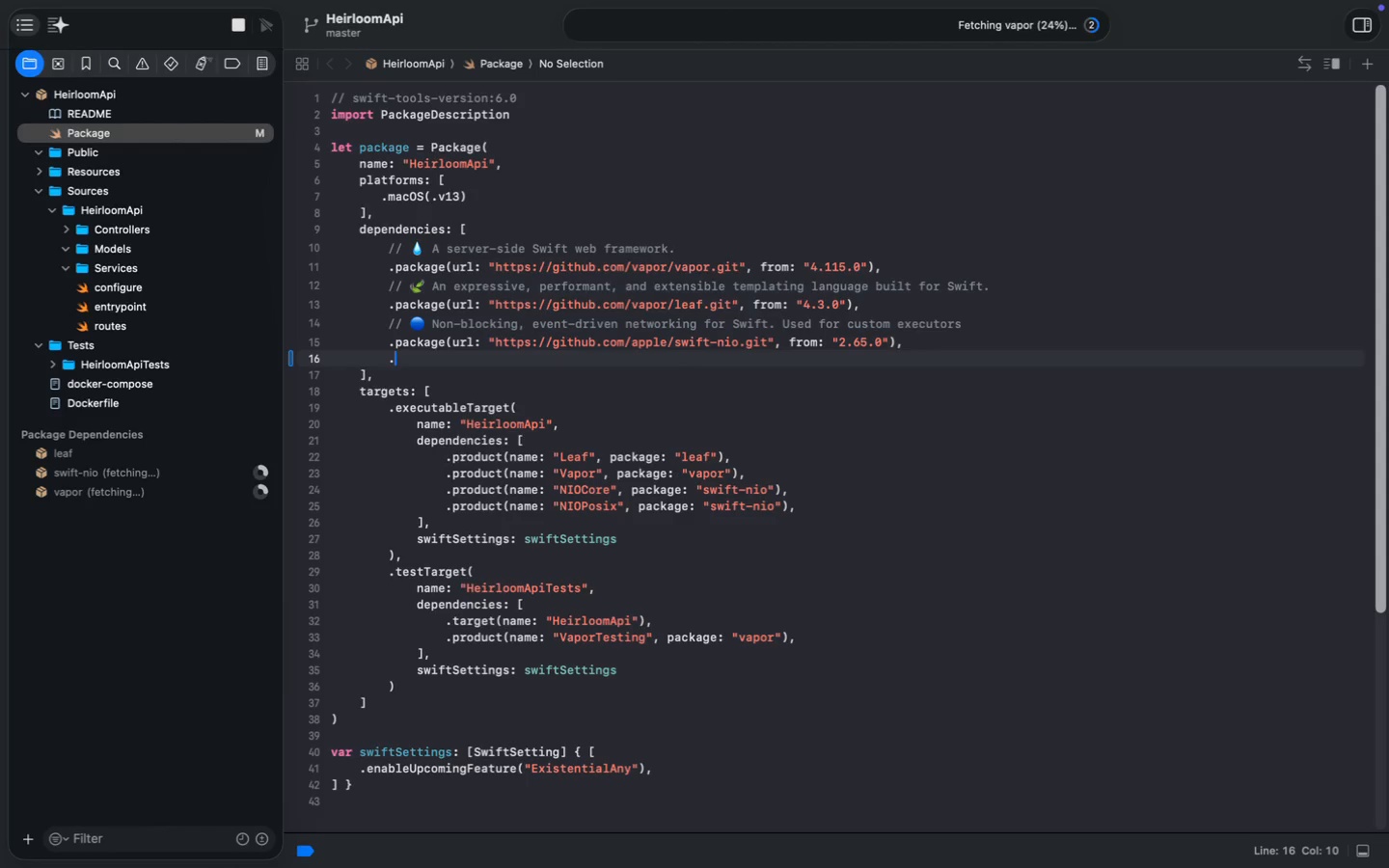 
wait(7.82)
 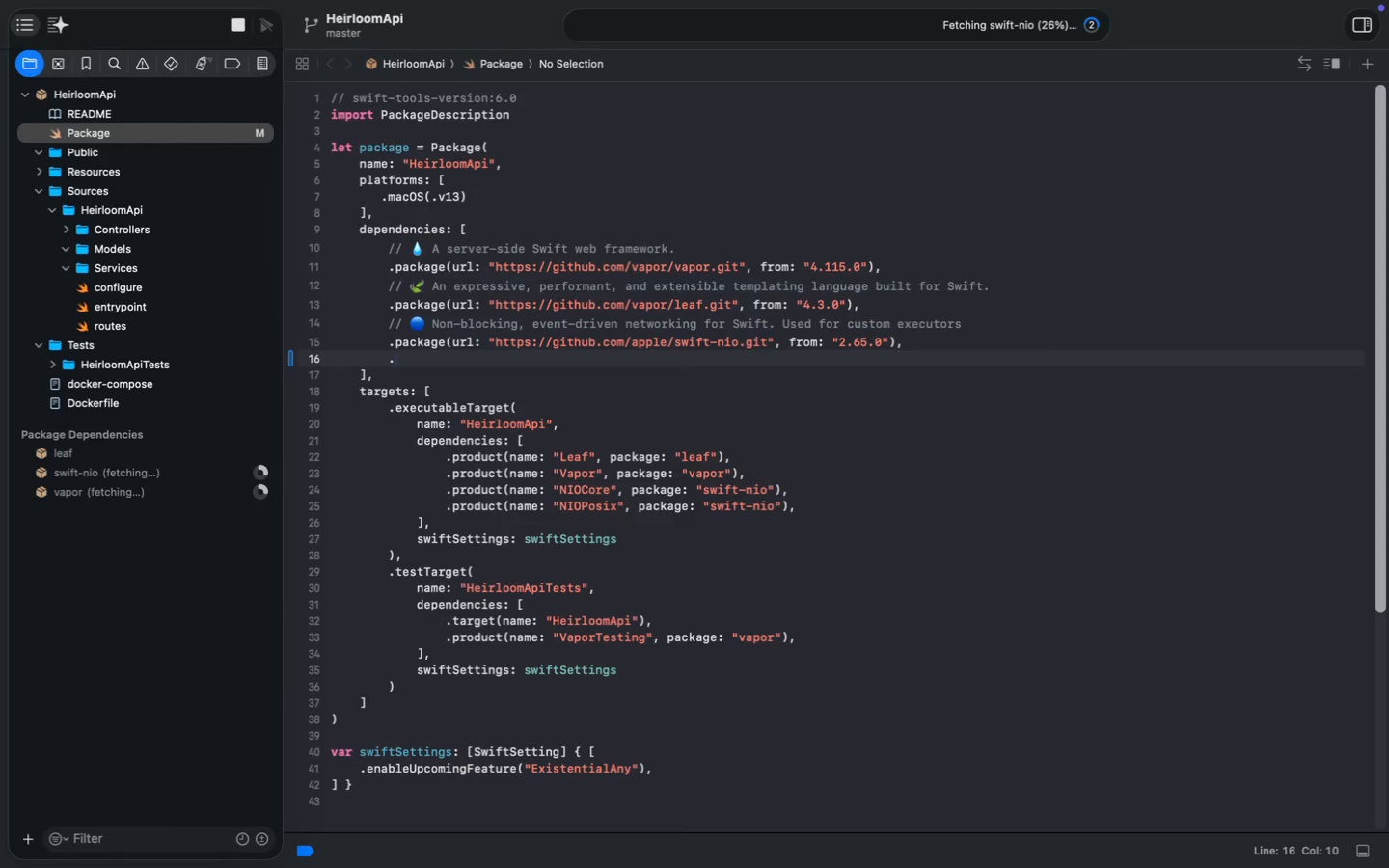 
type(package(url: "https:??)
key(Backspace)
key(Backspace)
type(//)
 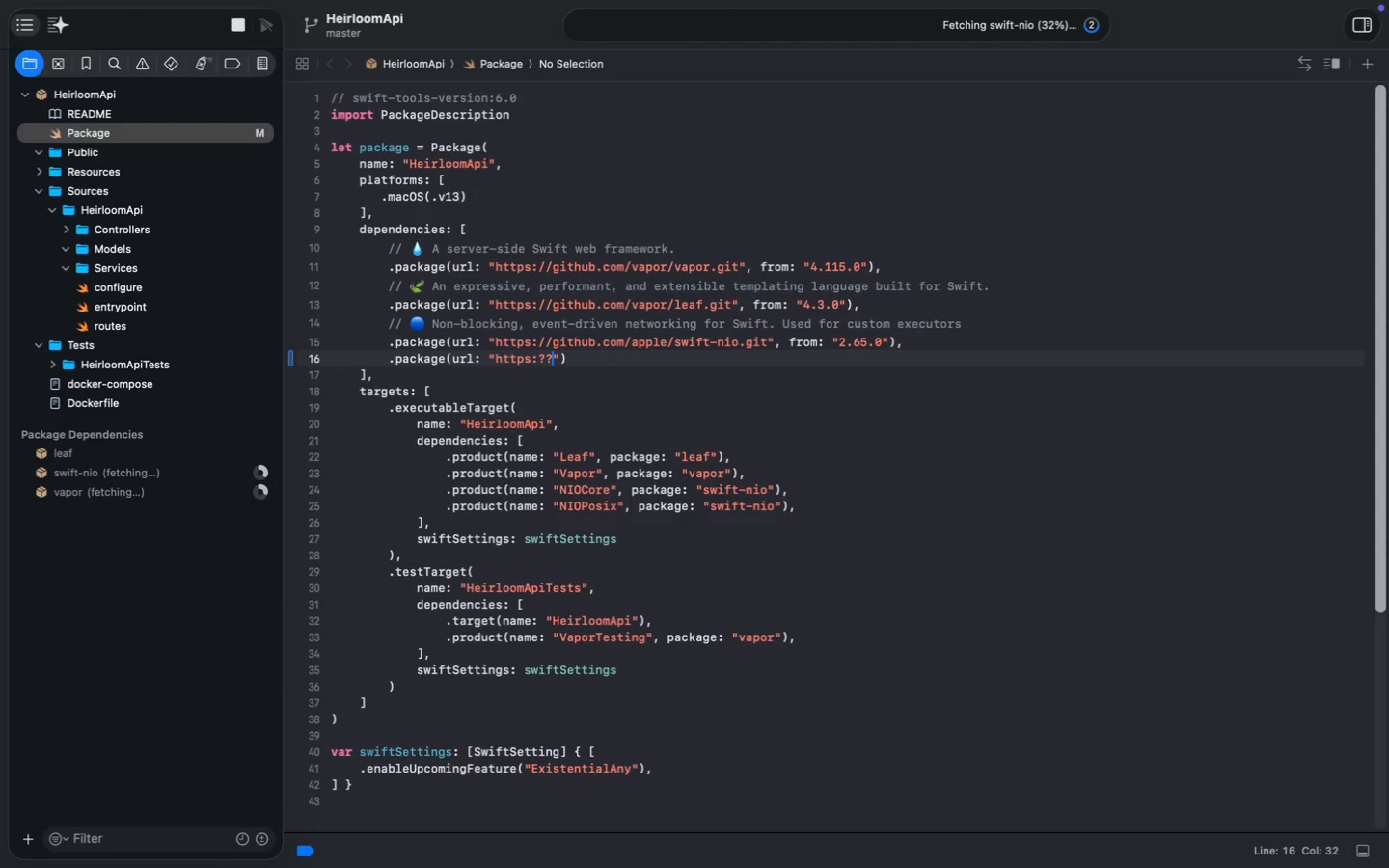 
wait(21.92)
 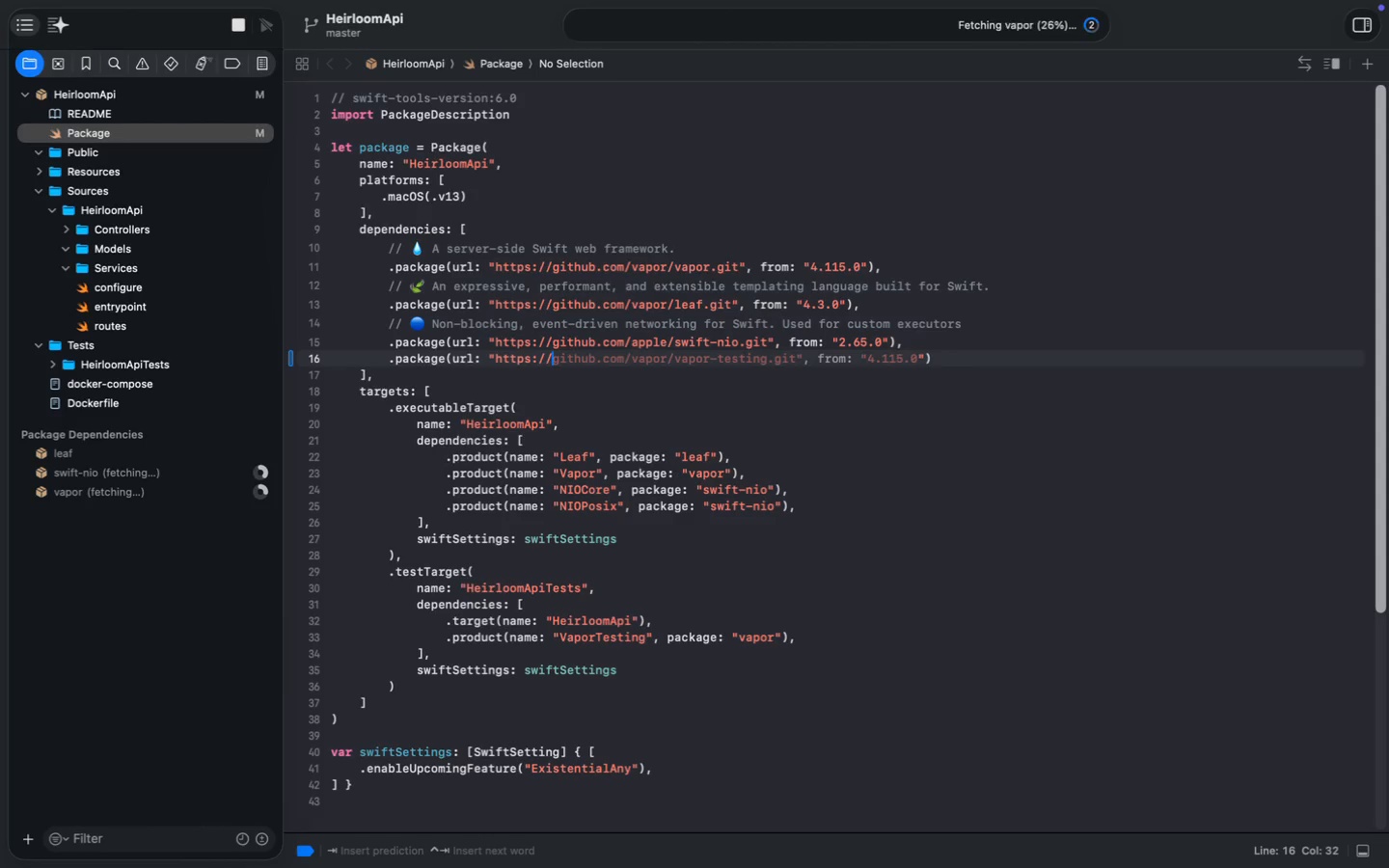 
type(github.com/)
 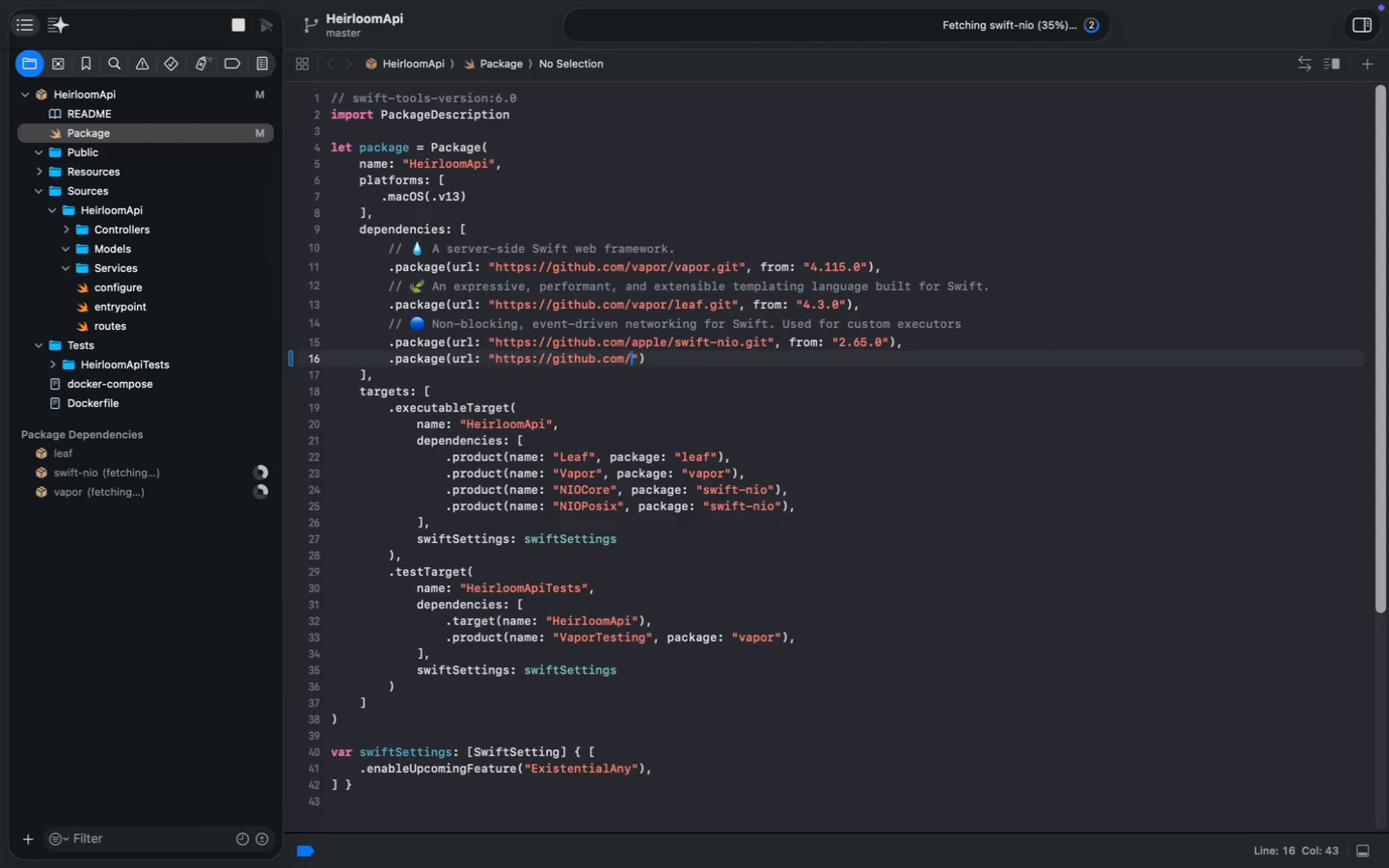 
type(vapor/fl)
 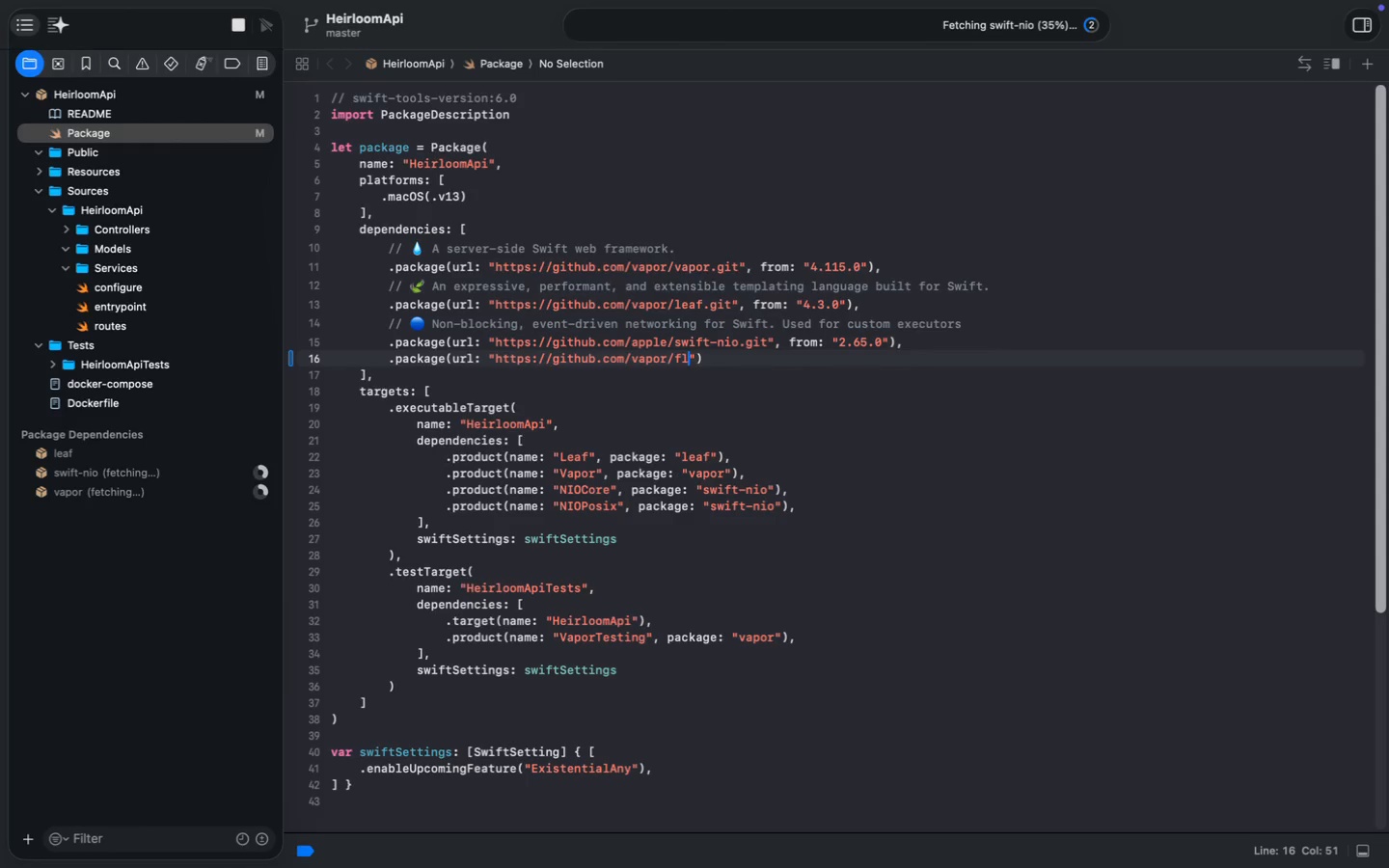 
type(uent.git)
 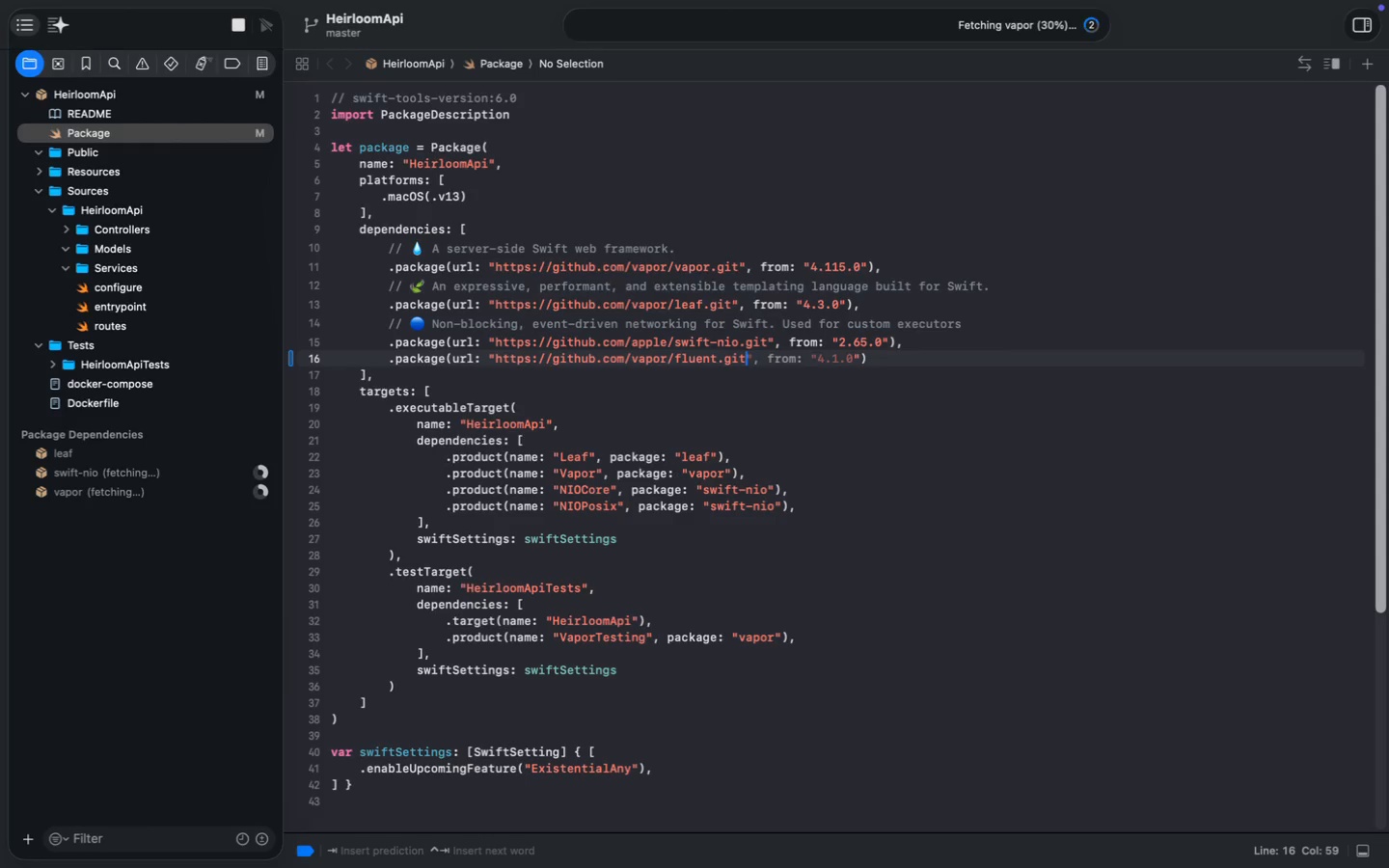 
wait(6.21)
 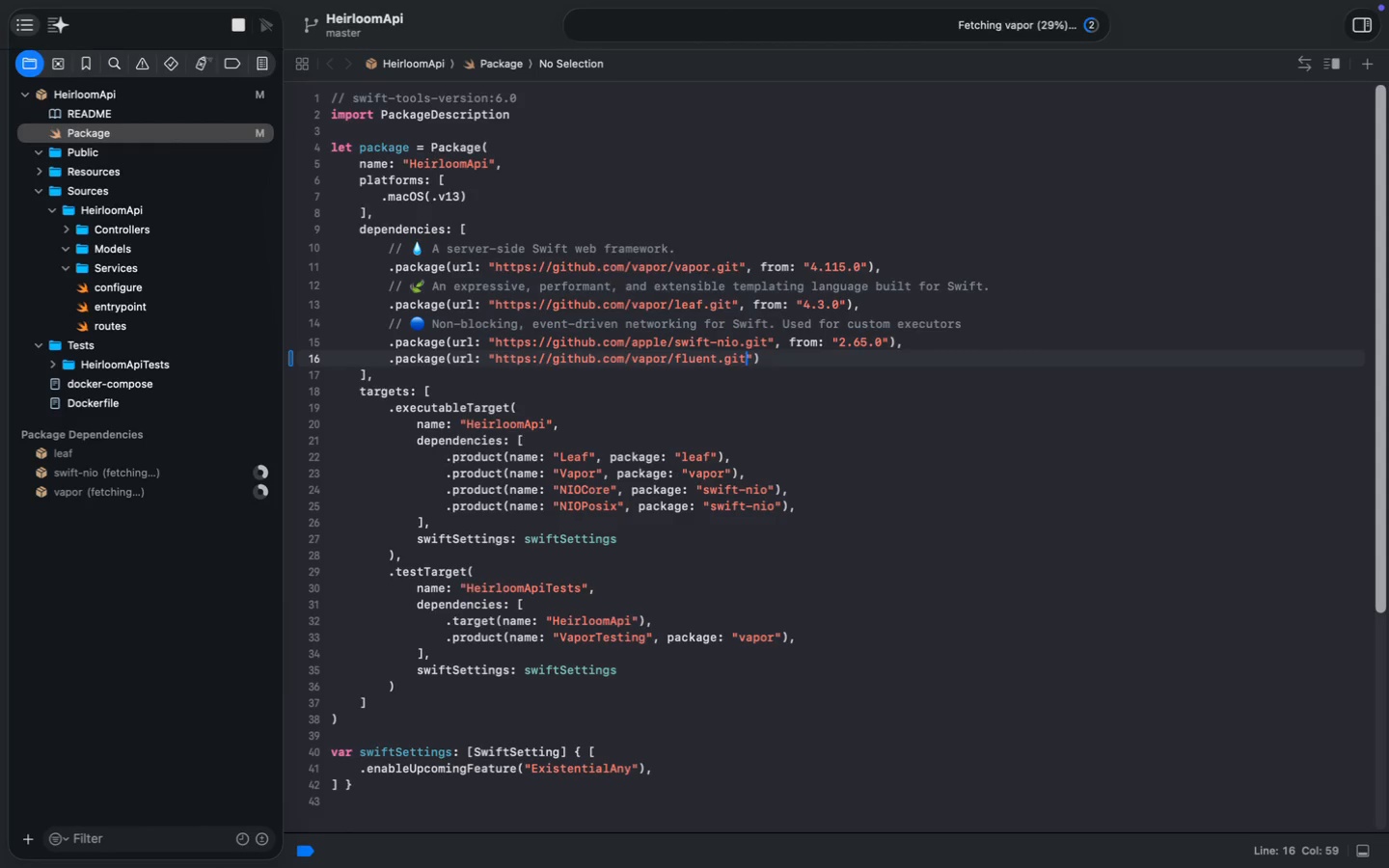 
key(Tab)
 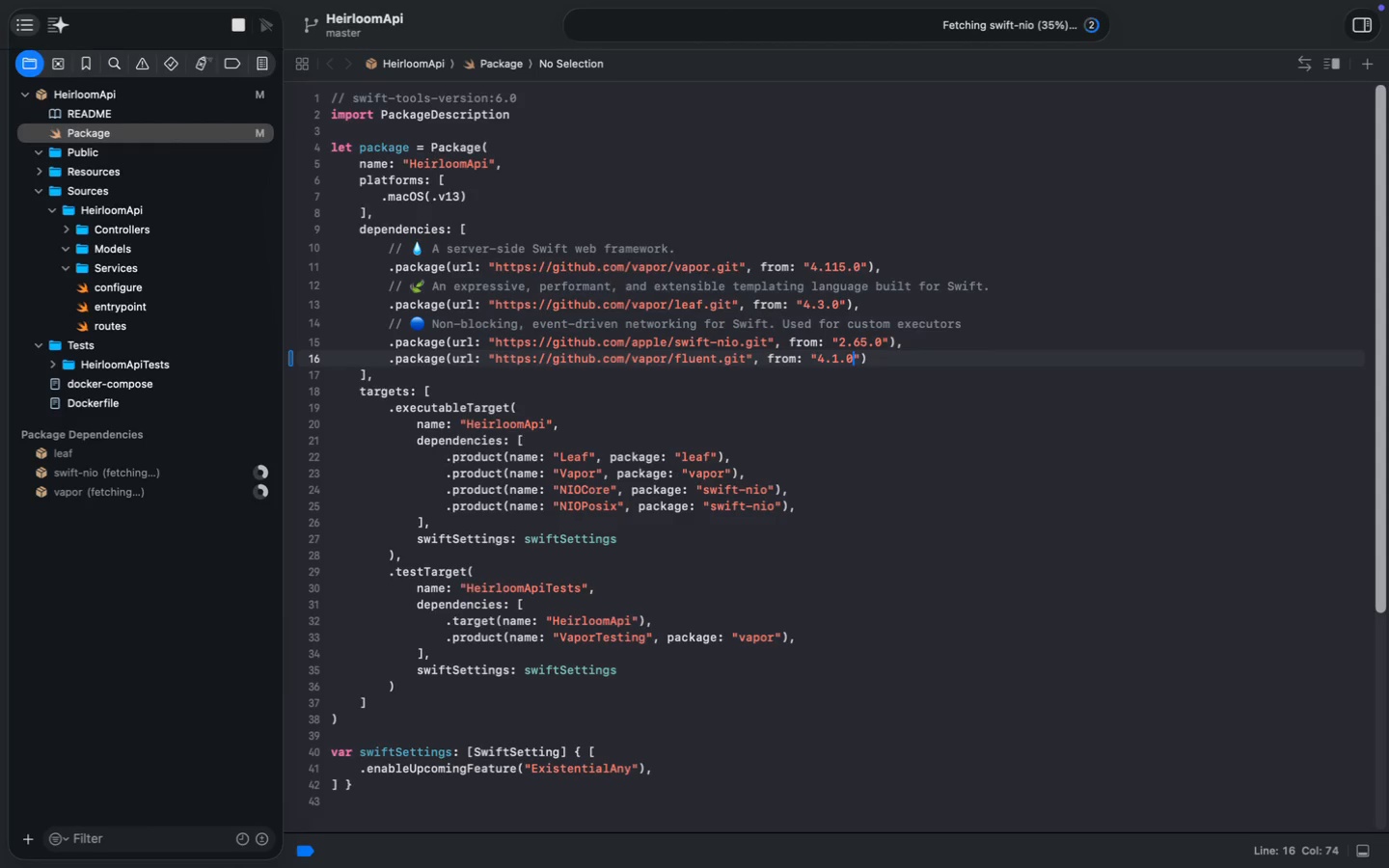 
key(ArrowLeft)
 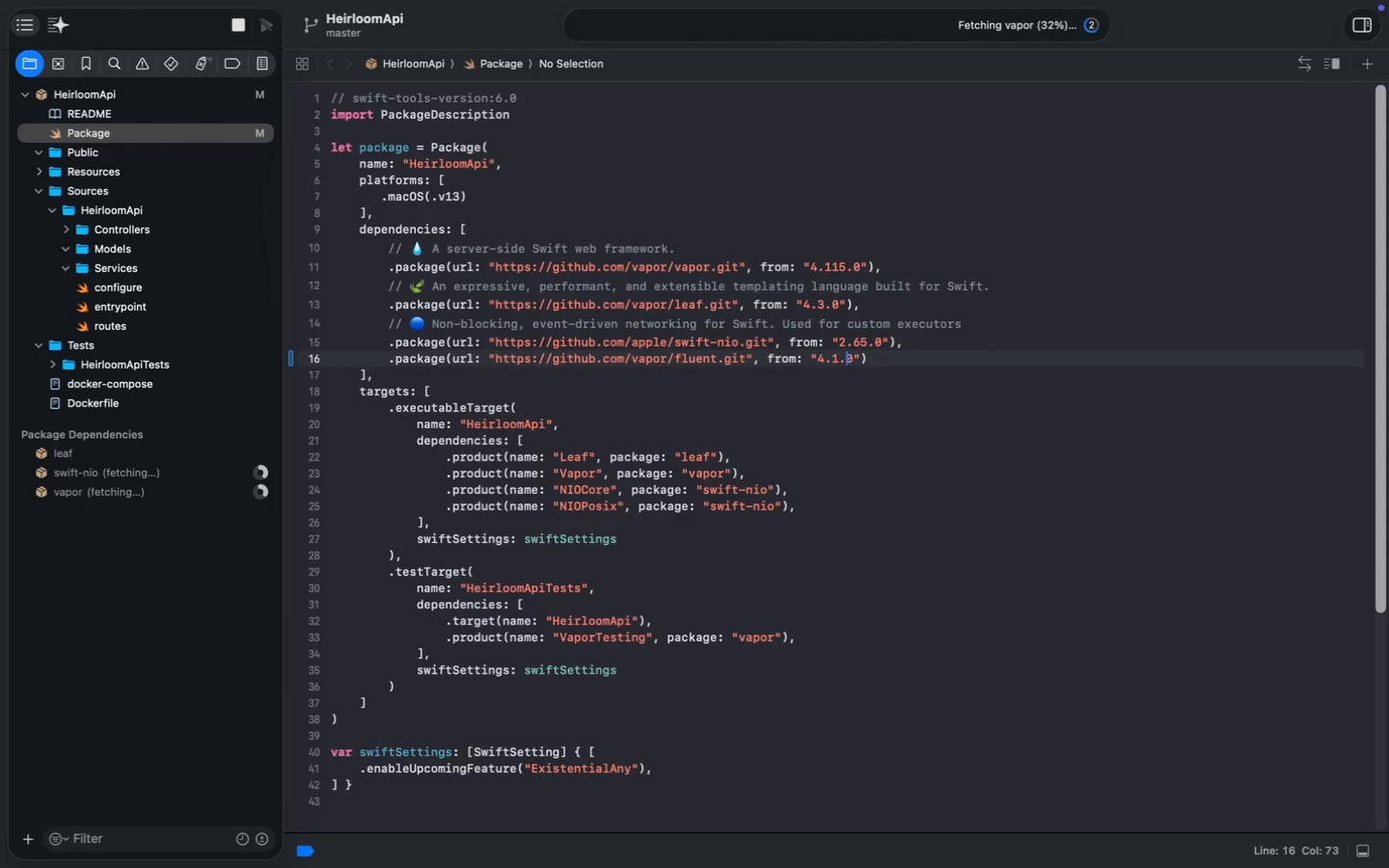 
key(ArrowLeft)
 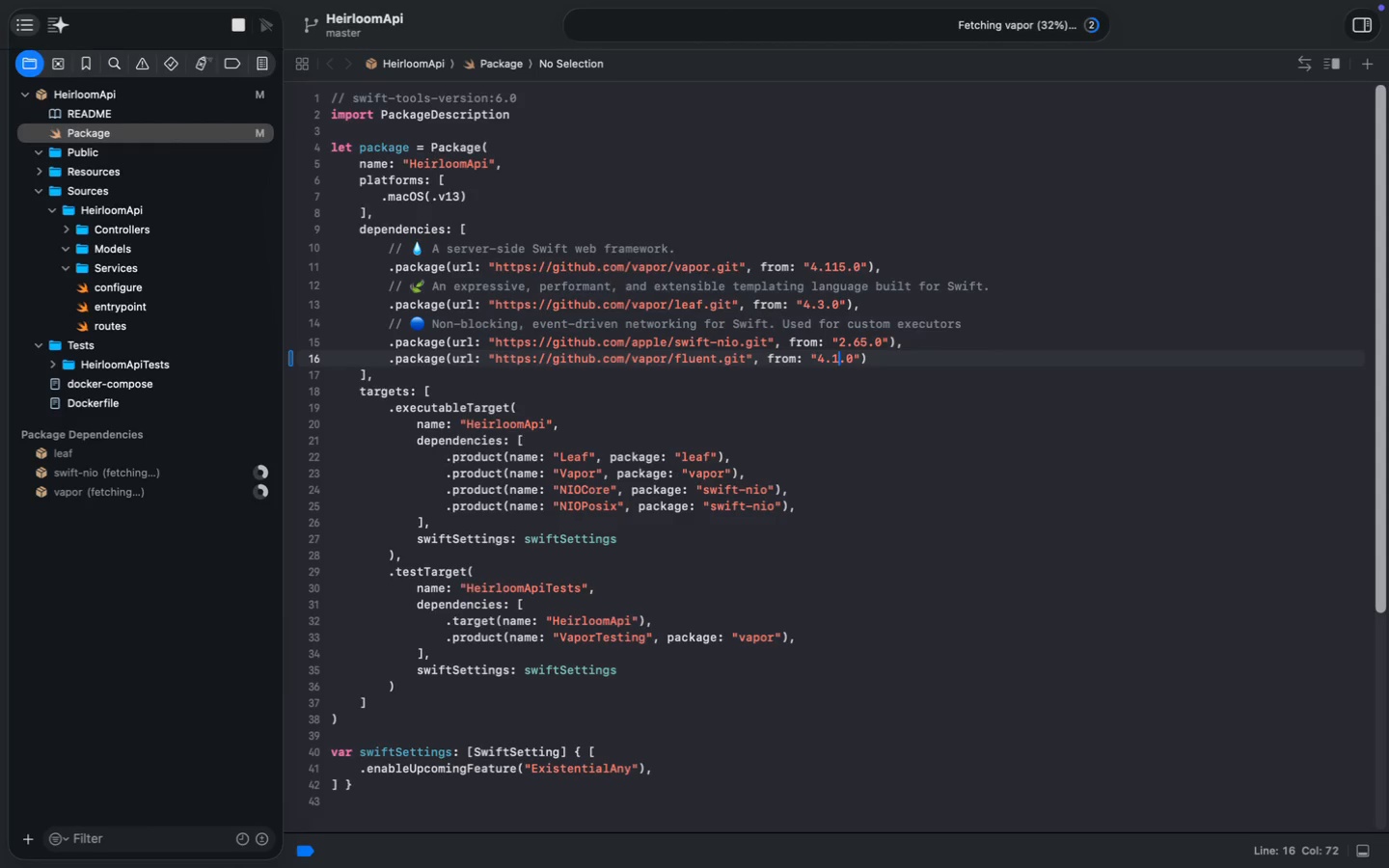 
key(Backspace)
 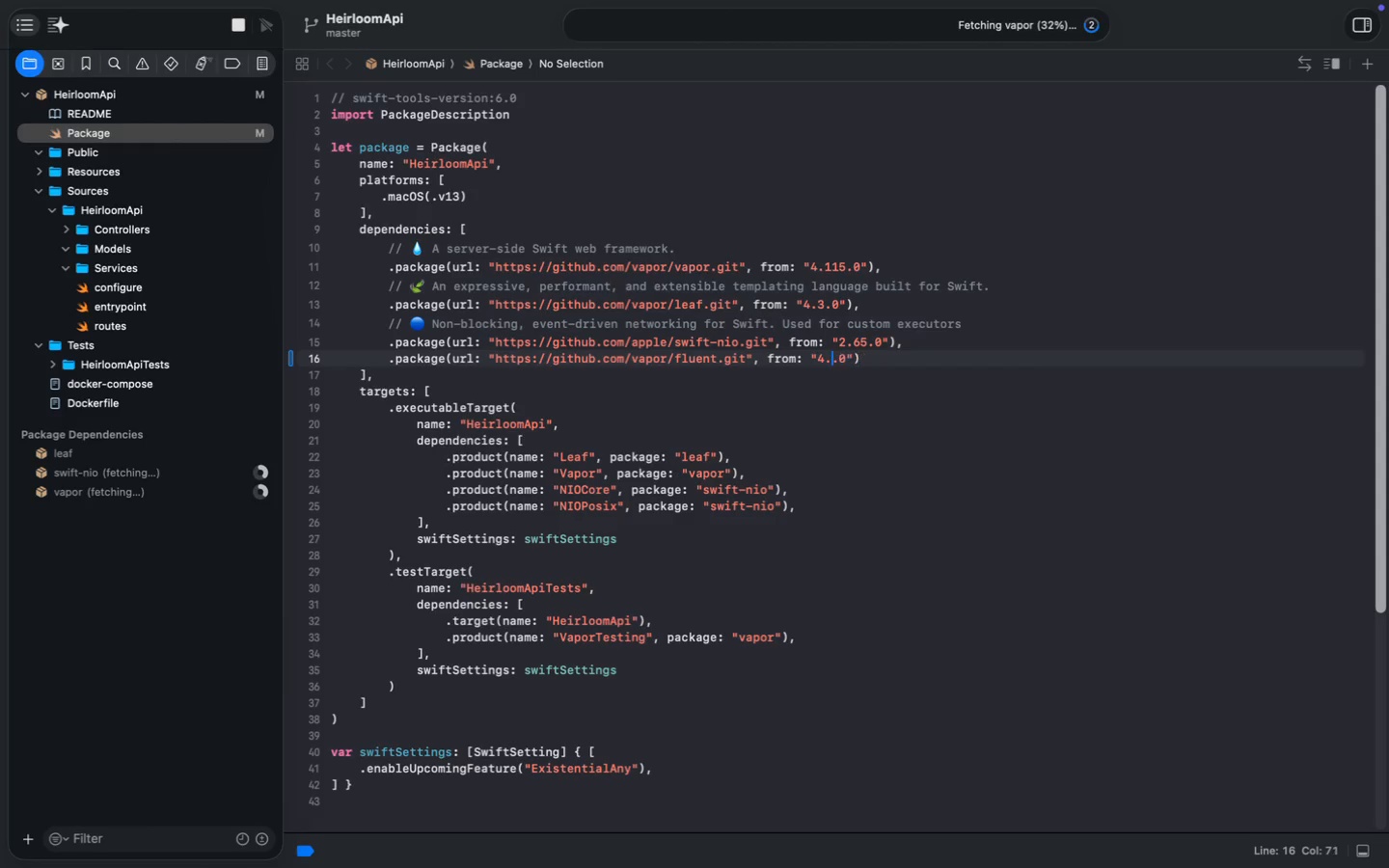 
key(0)
 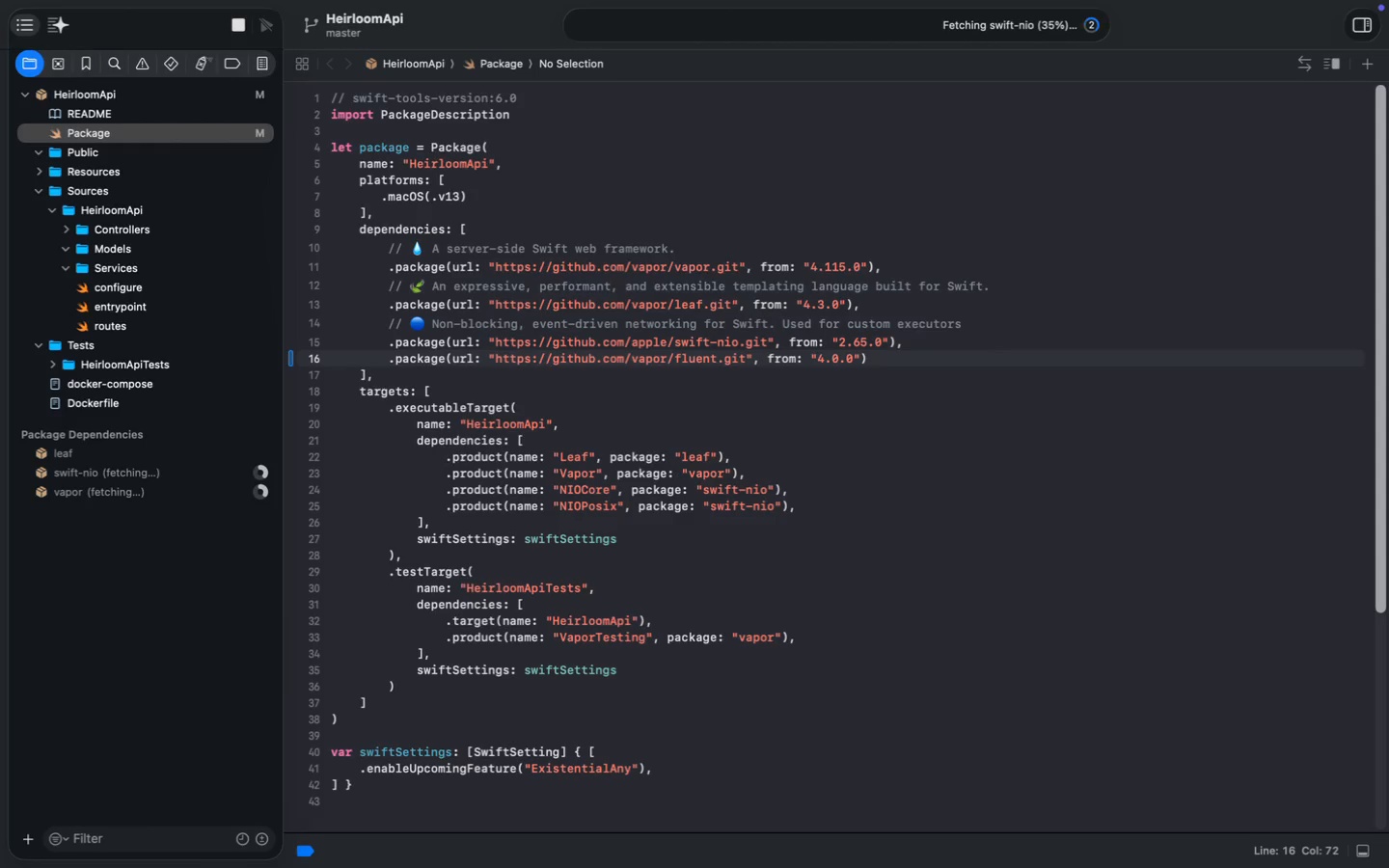 
key(ArrowRight)
 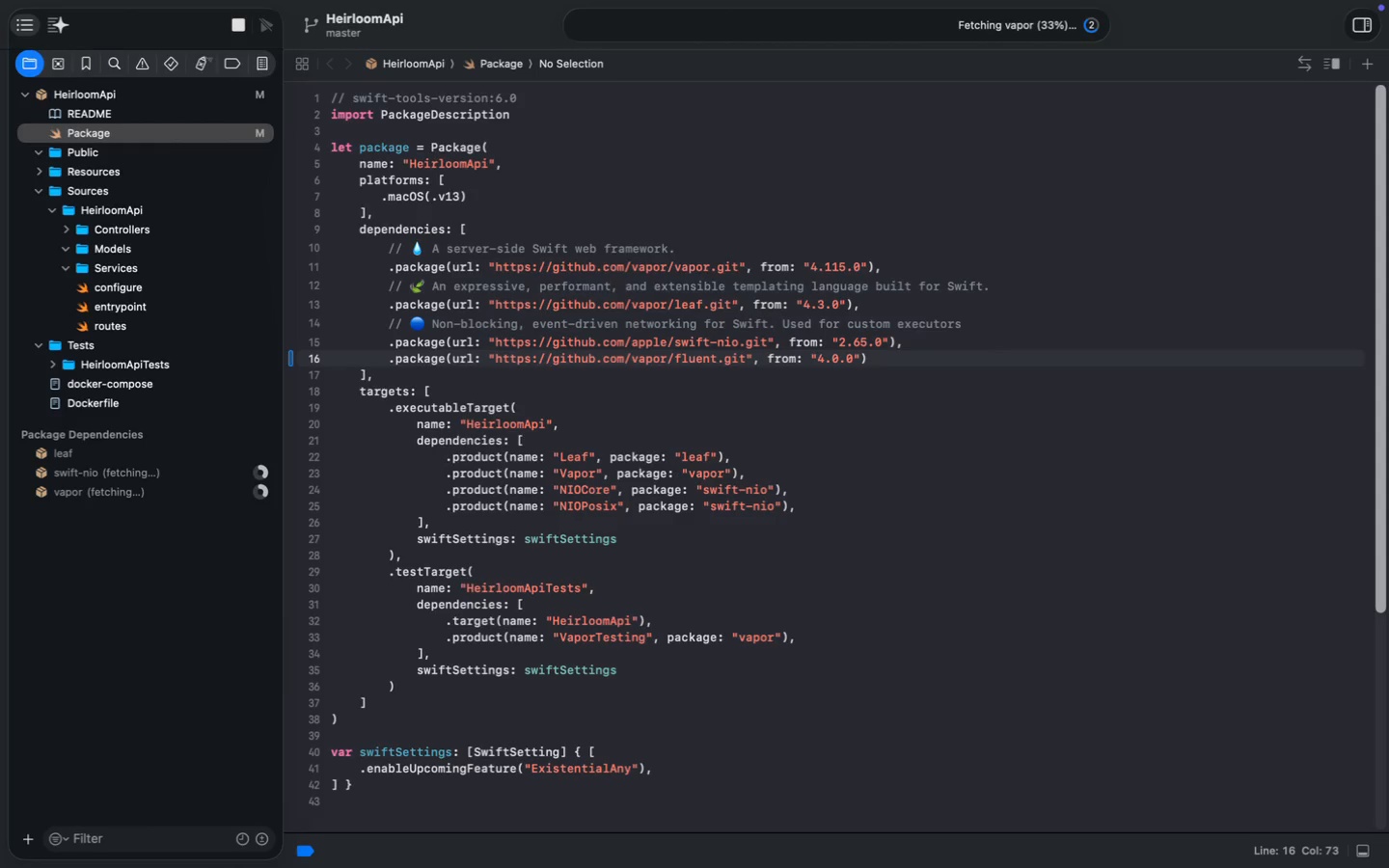 
key(ArrowRight)
 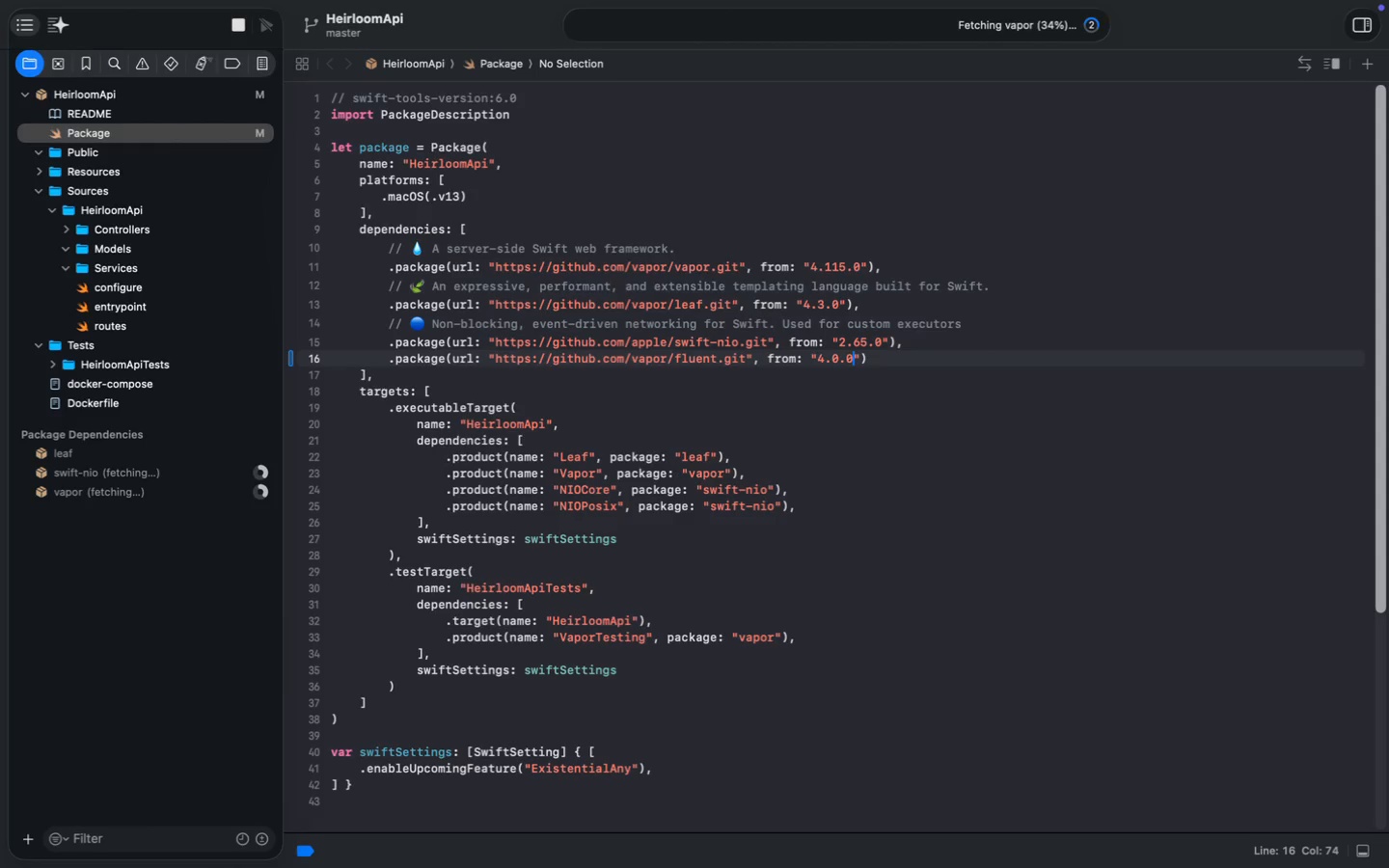 
key(ArrowRight)
 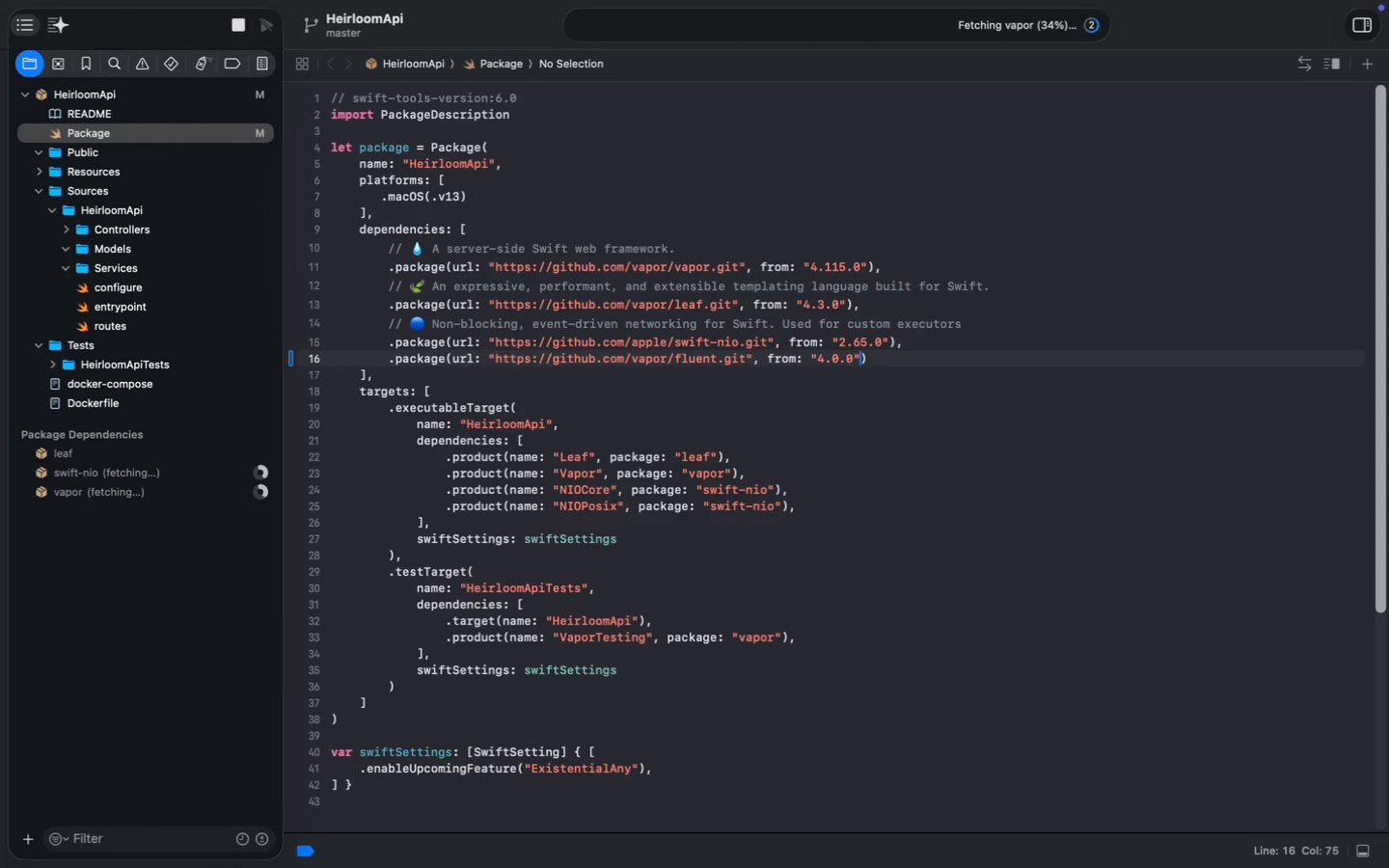 
key(ArrowRight)
 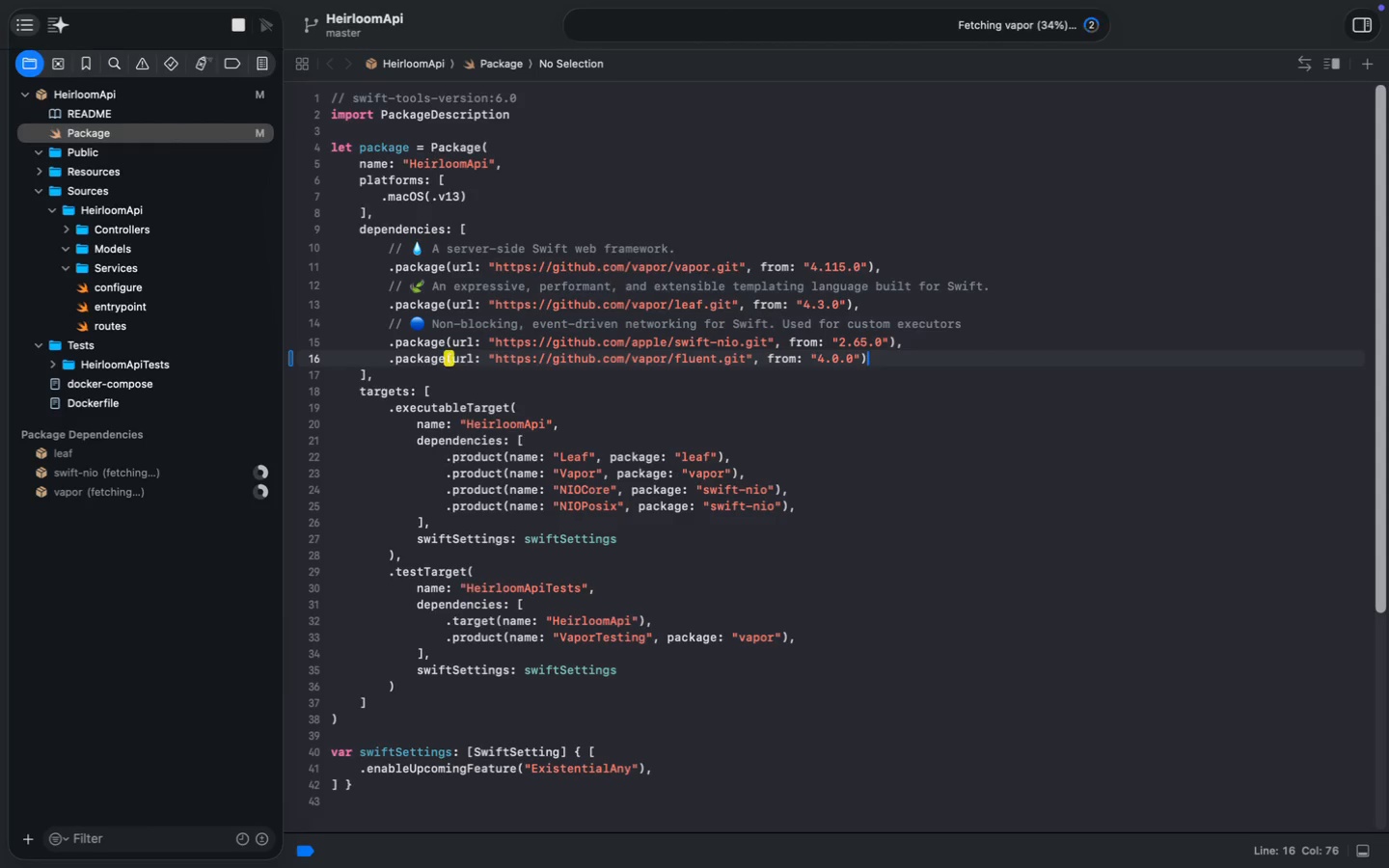 
key(Comma)
 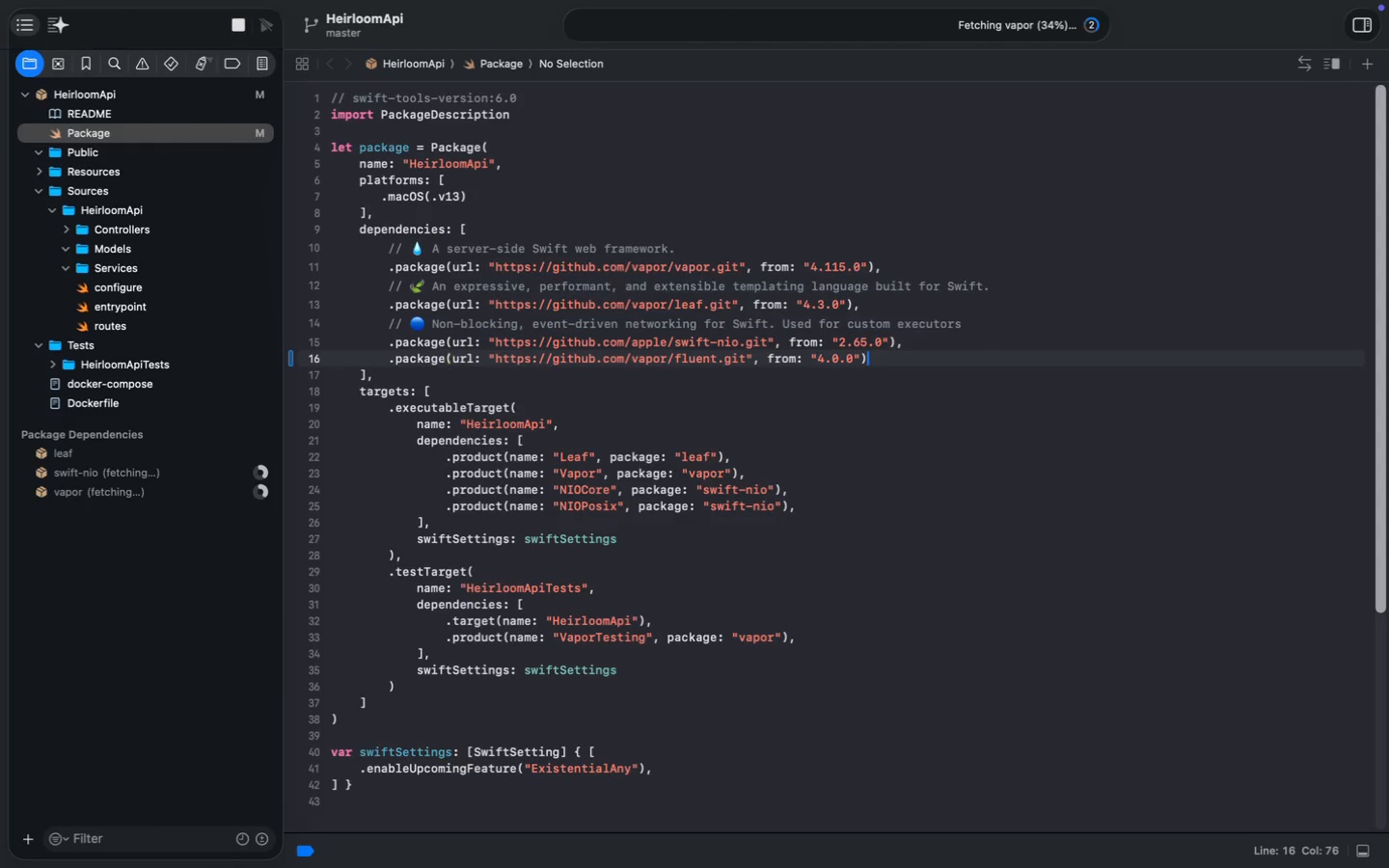 
key(Meta+Shift+ArrowLeft)
 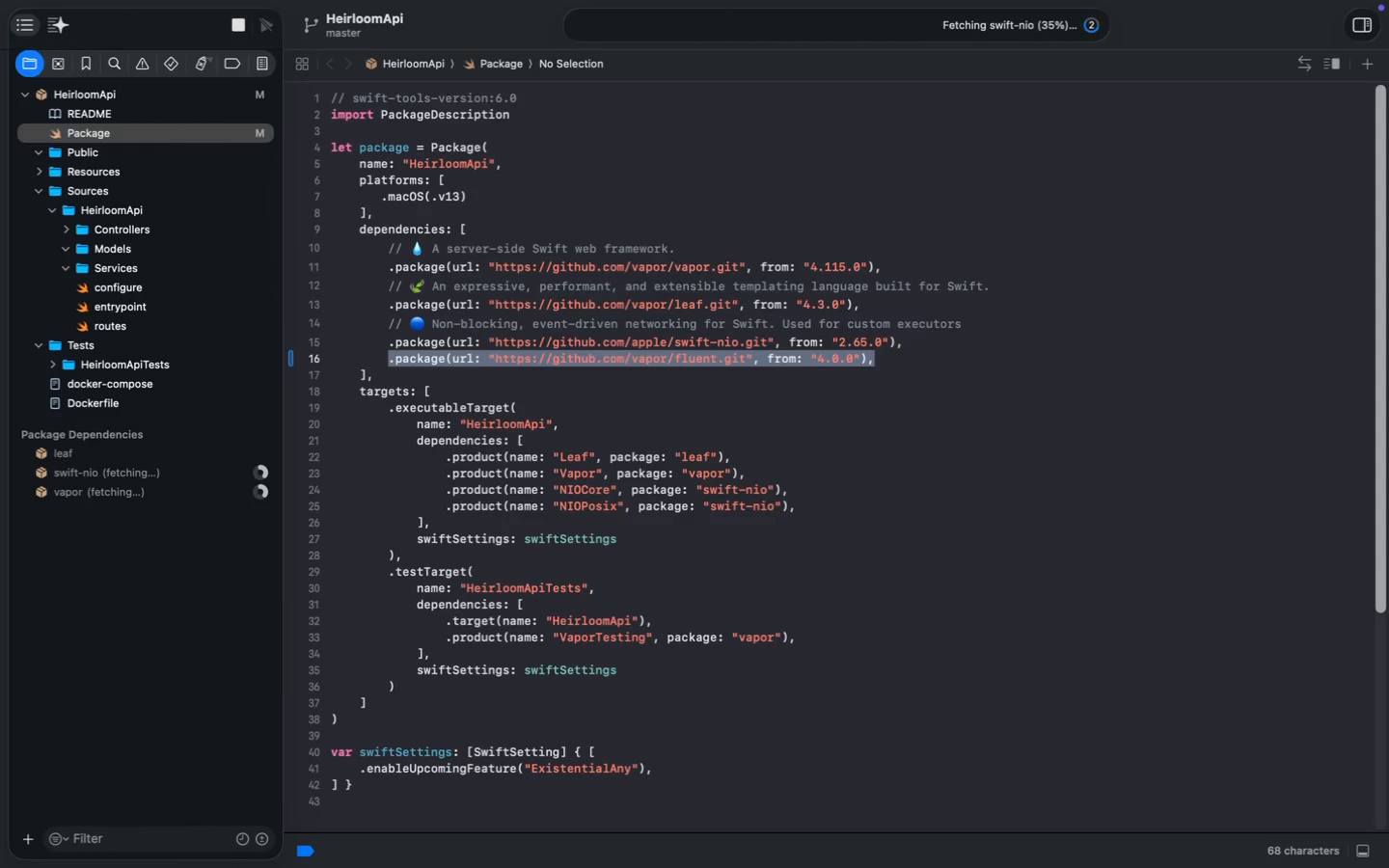 
key(Meta+C)
 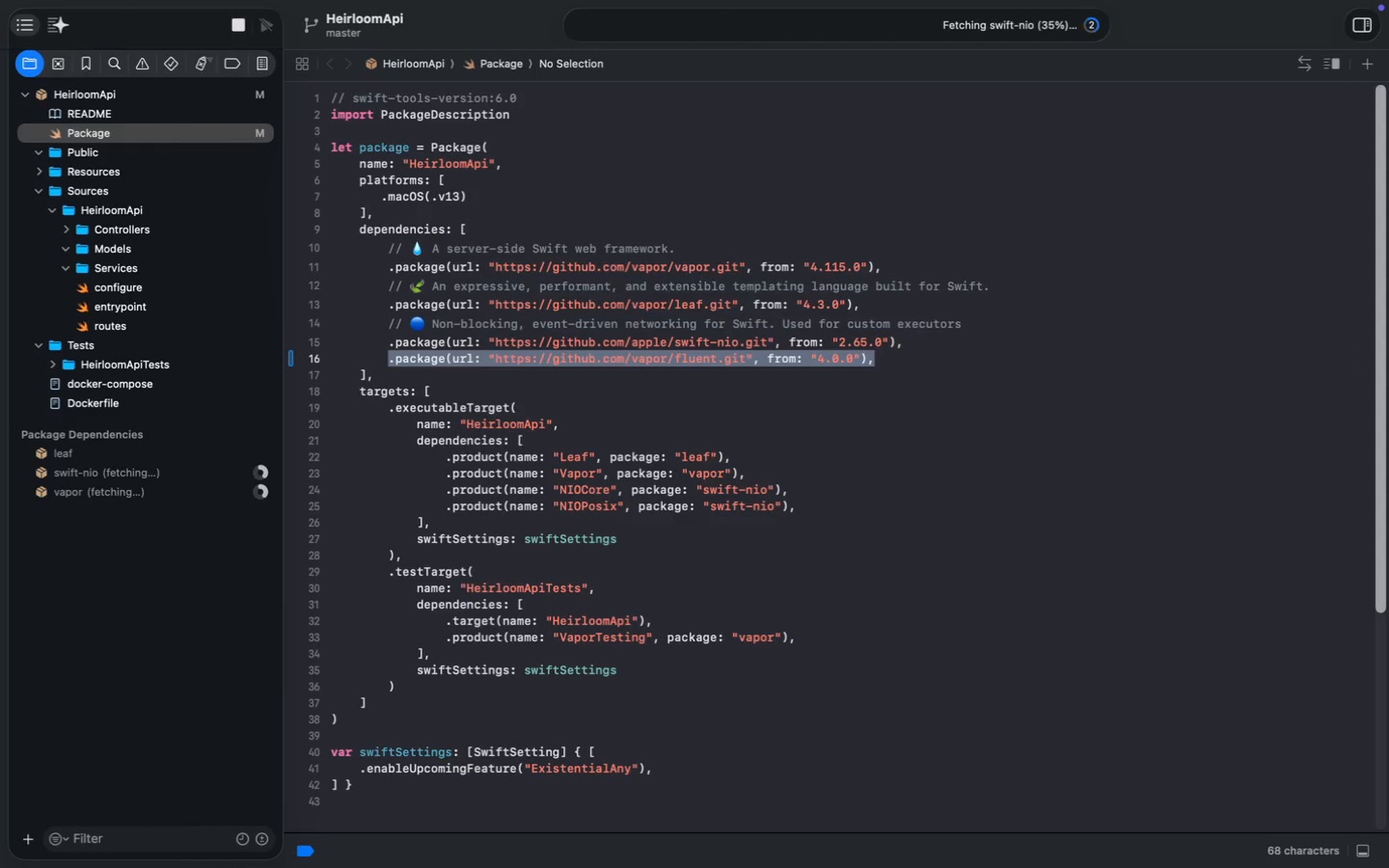 
key(Meta+C)
 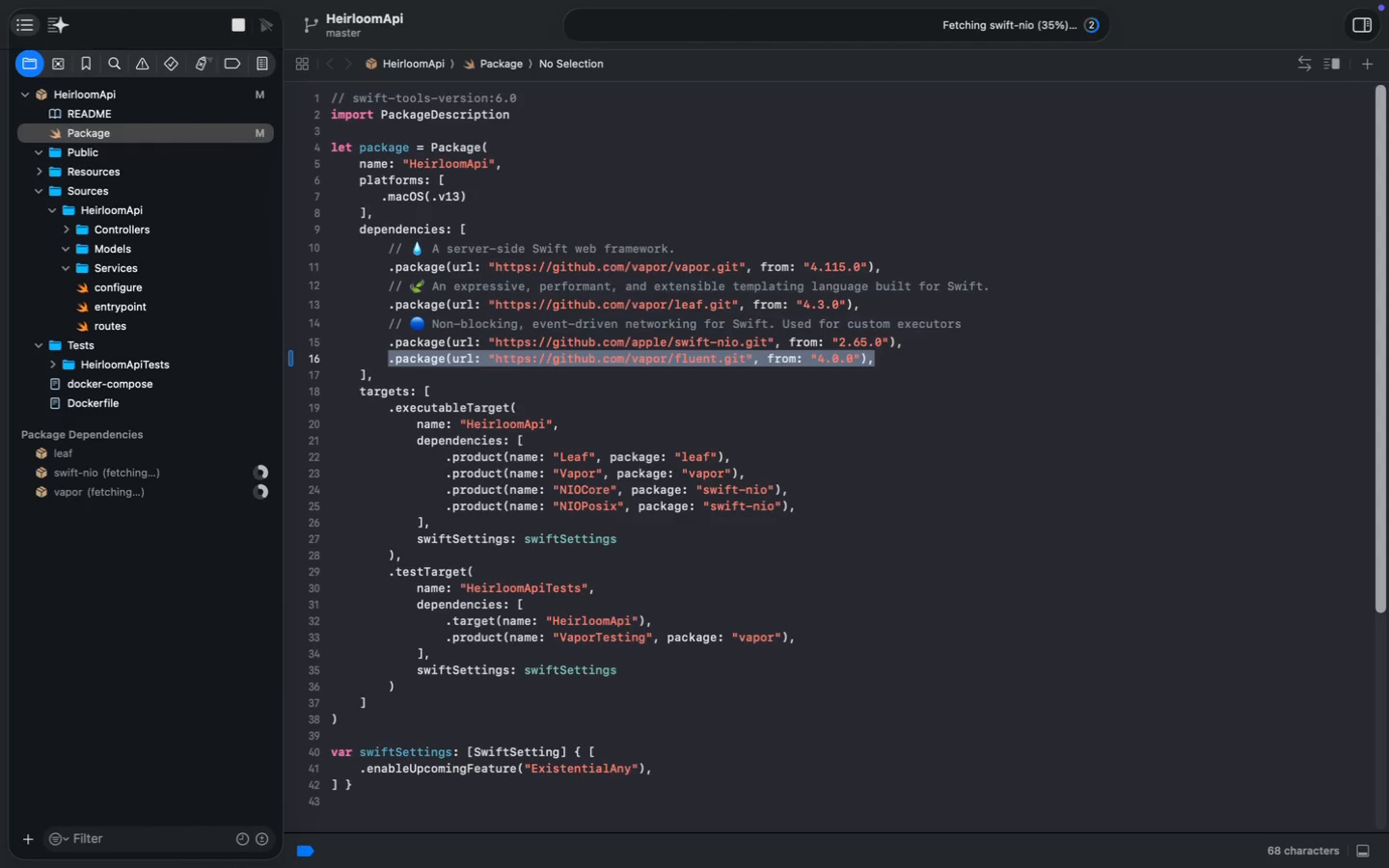 
key(ArrowRight)
 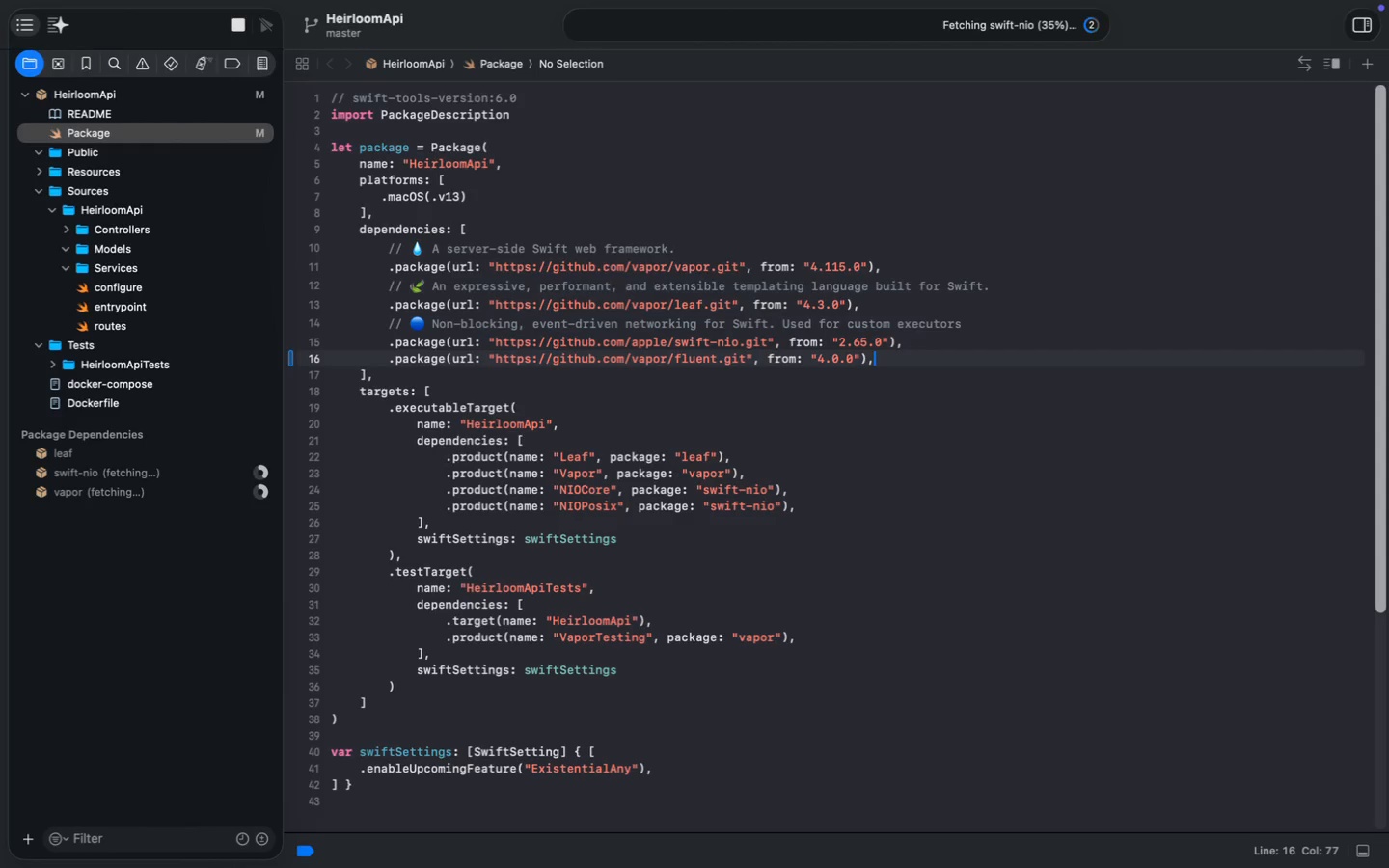 
key(Enter)
 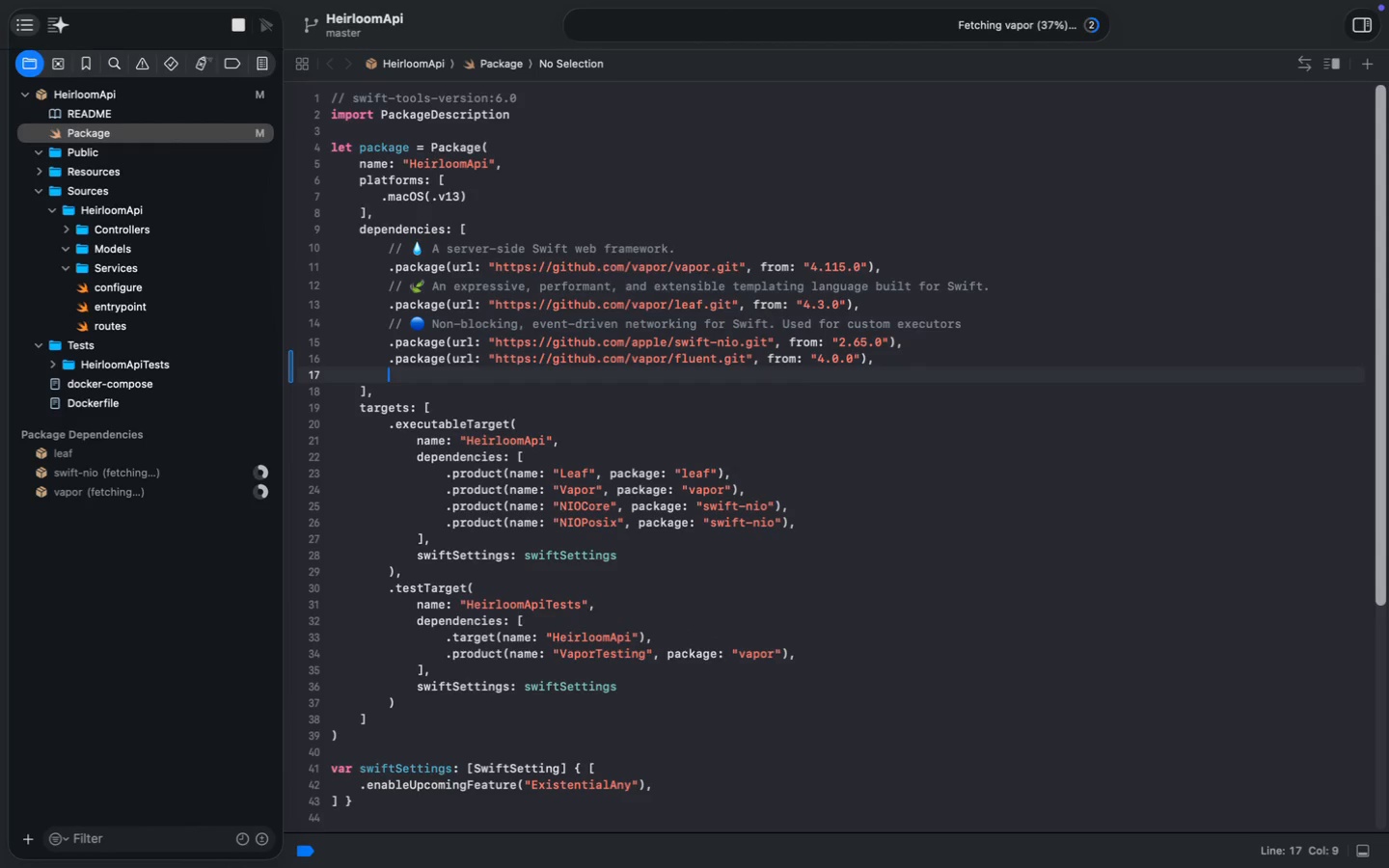 
key(Meta+V)
 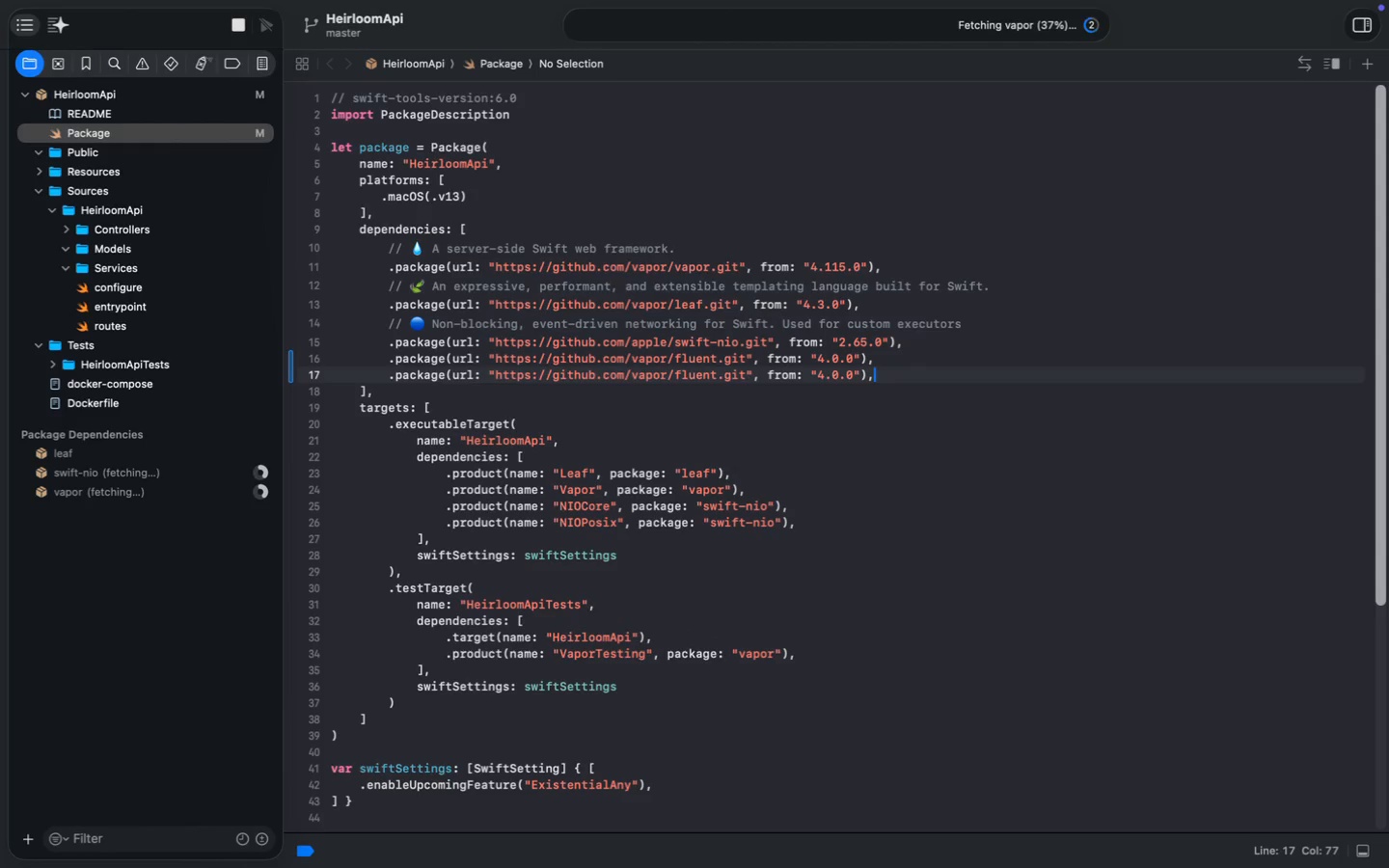 
key(Backspace)
 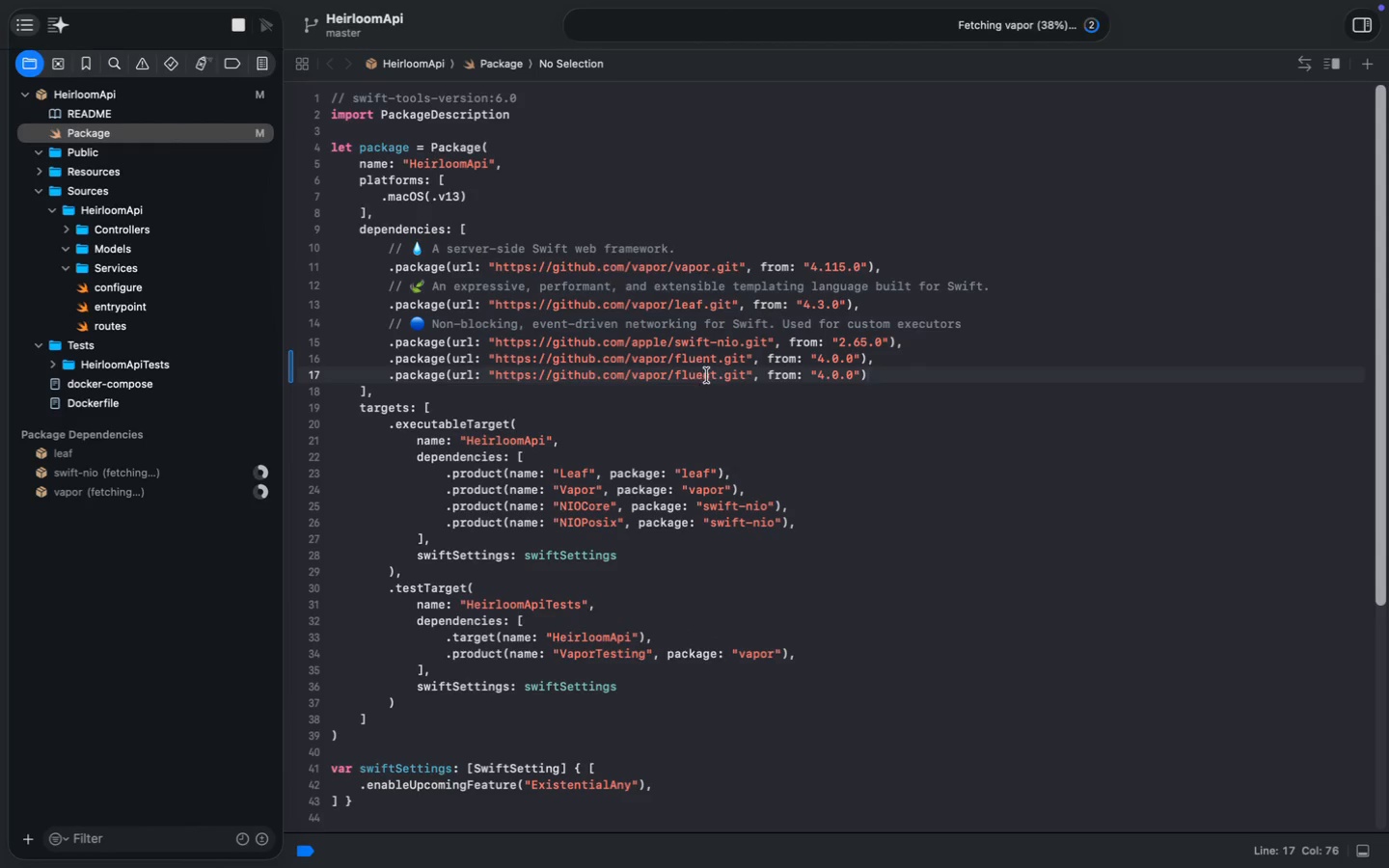 
left_click([718, 372])
 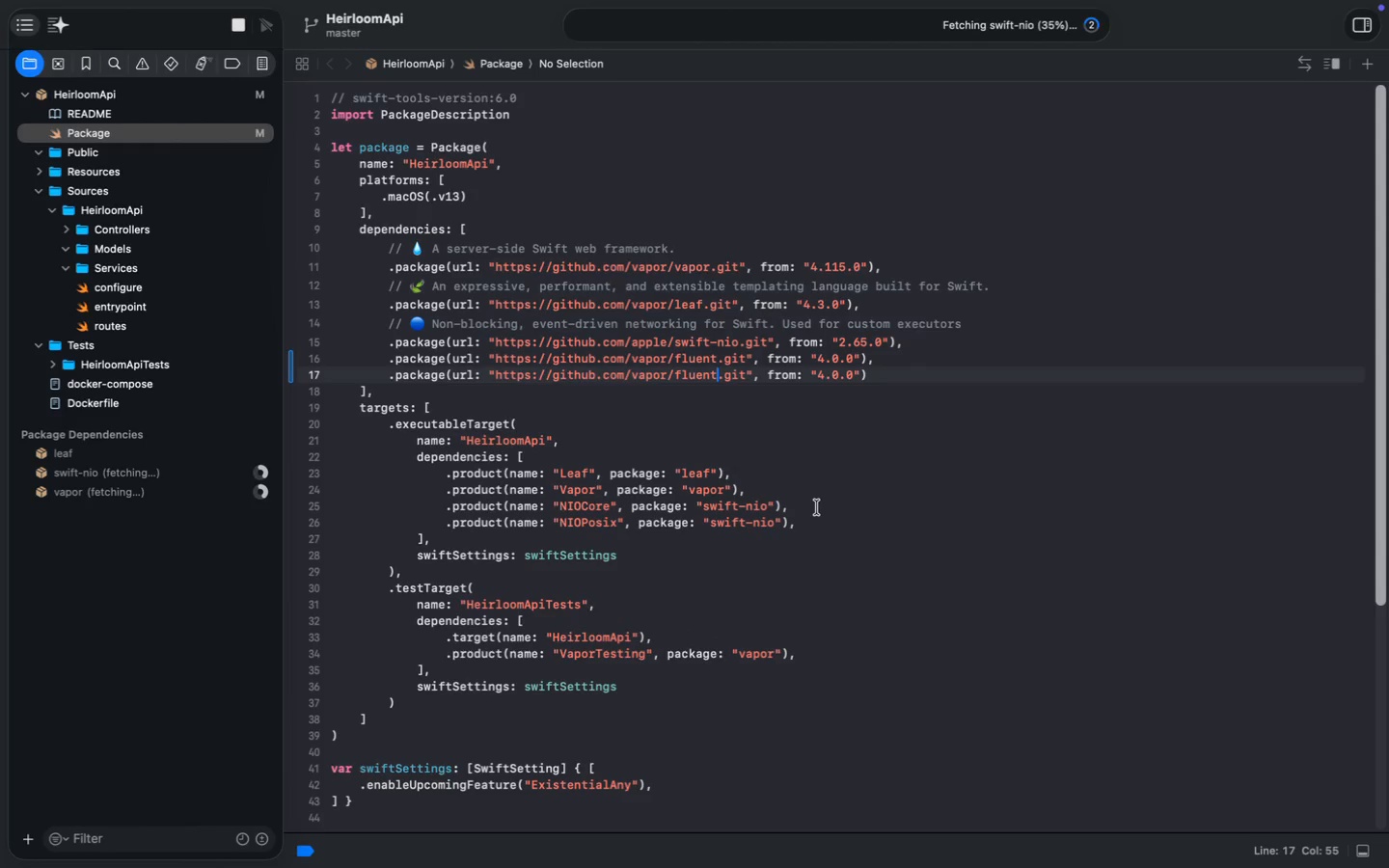 
type(-sqlite-)
key(Tab)
 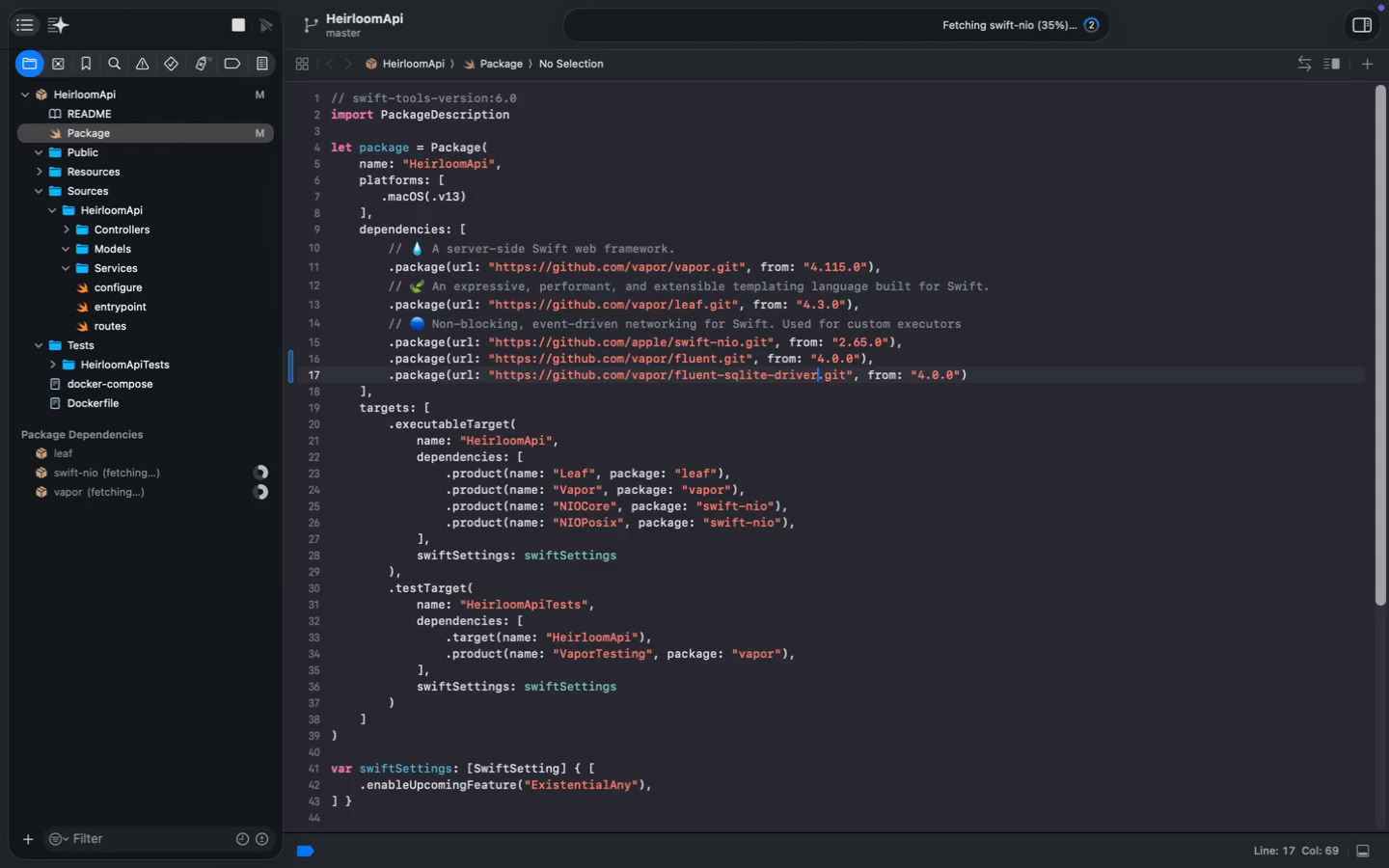 
key(Meta+S)
 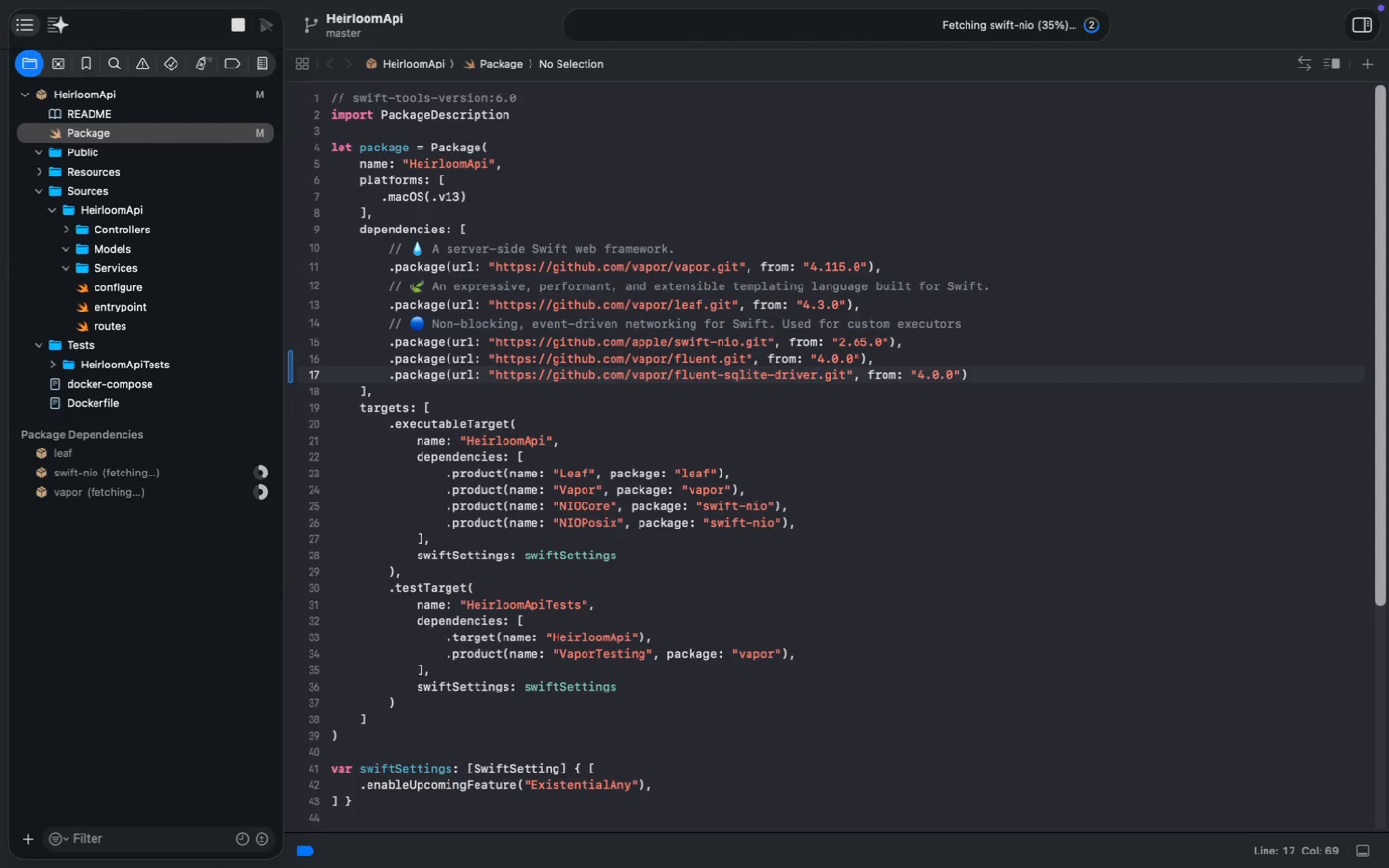 
key(Meta+S)
 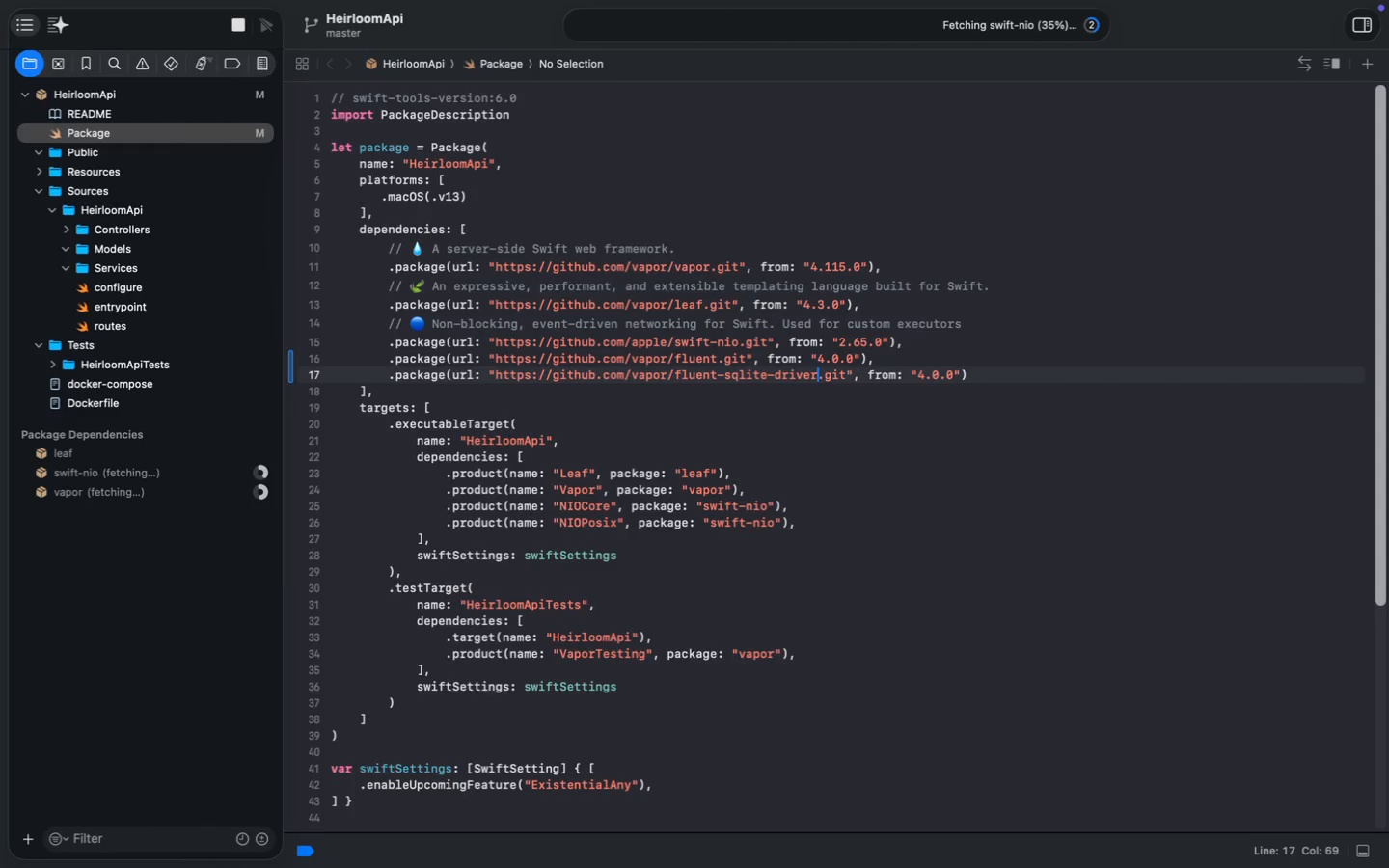 
left_click([764, 486])
 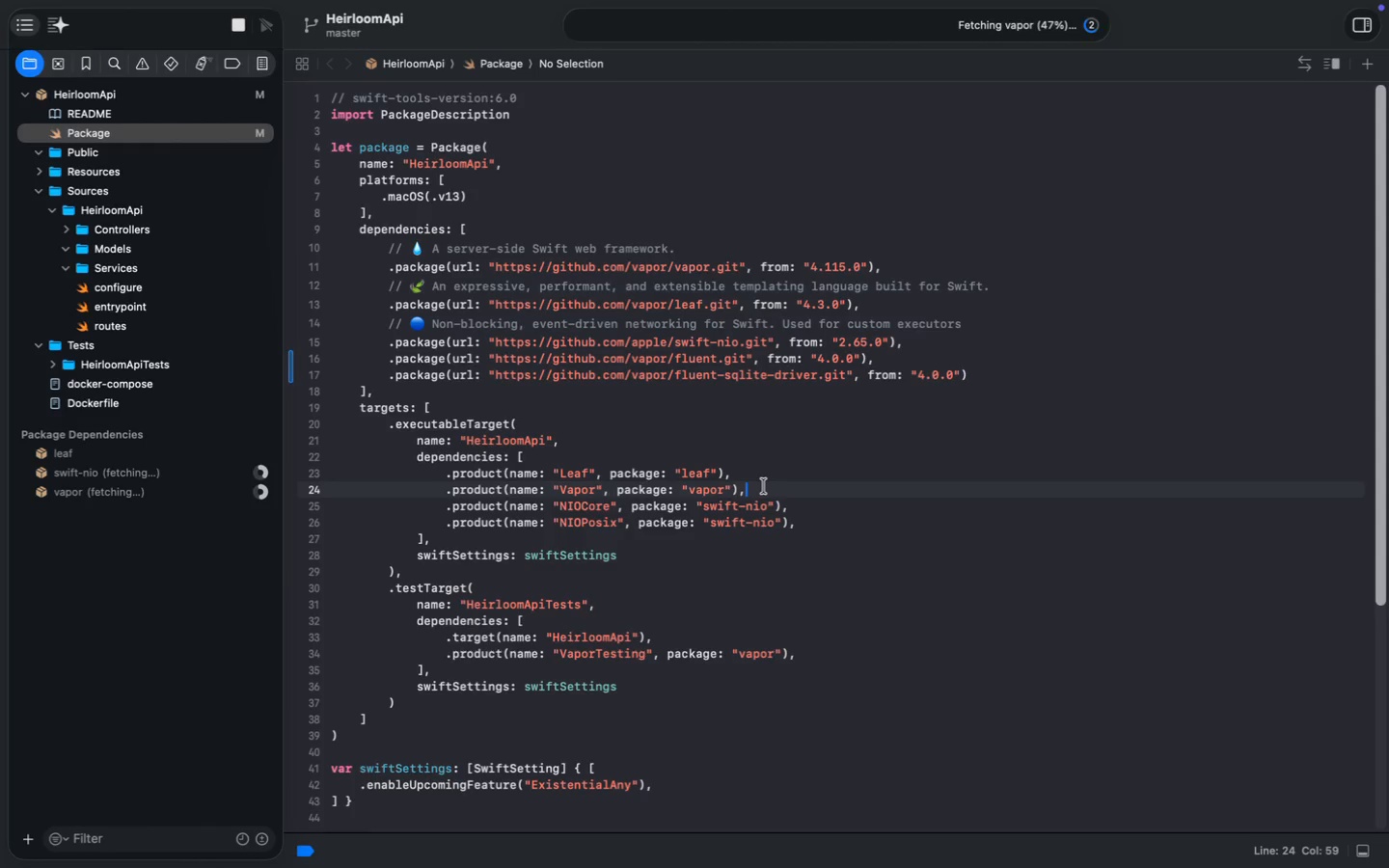 
key(Meta+Shift+ArrowLeft)
 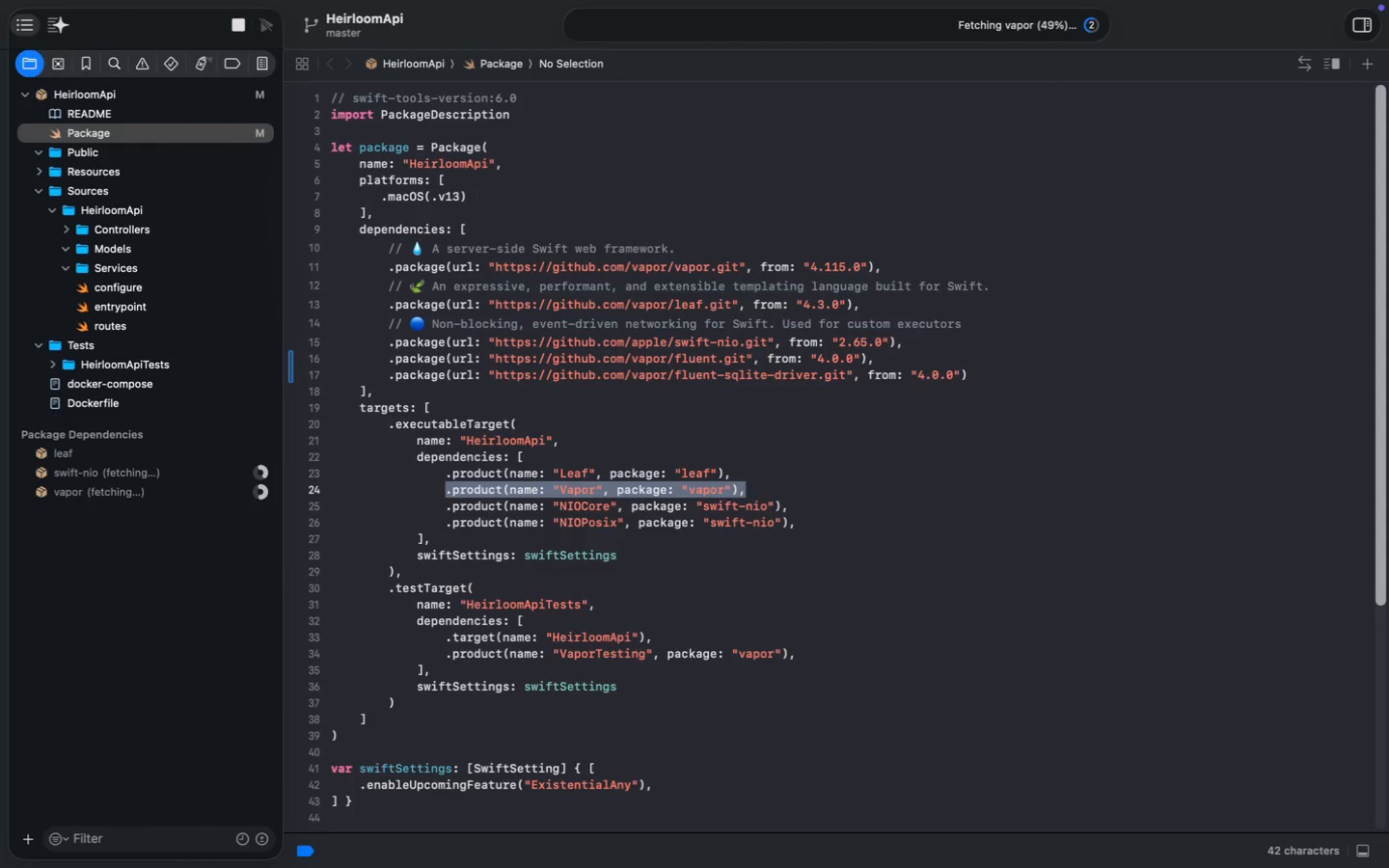 
key(ArrowRight)
 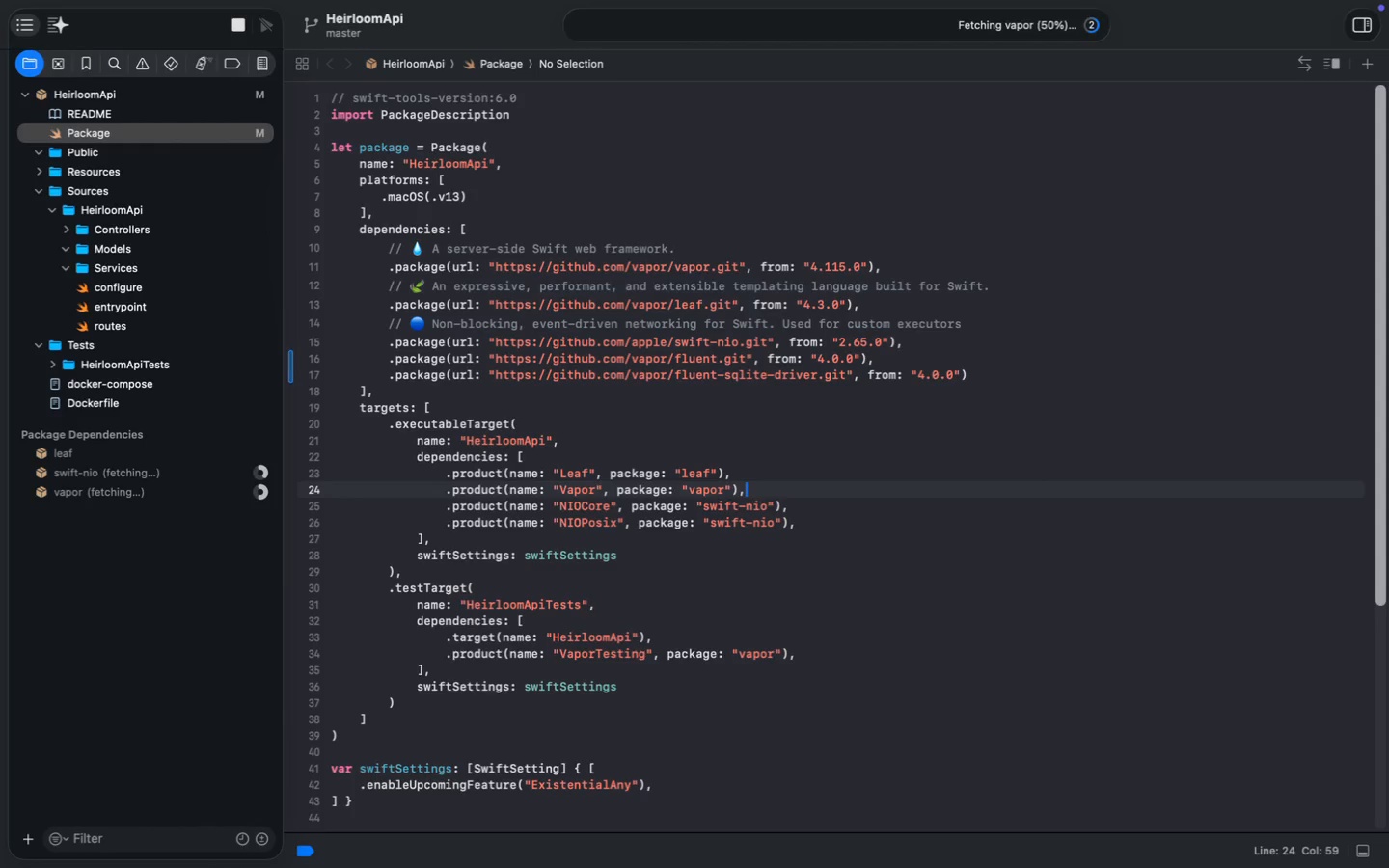 
key(Enter)
 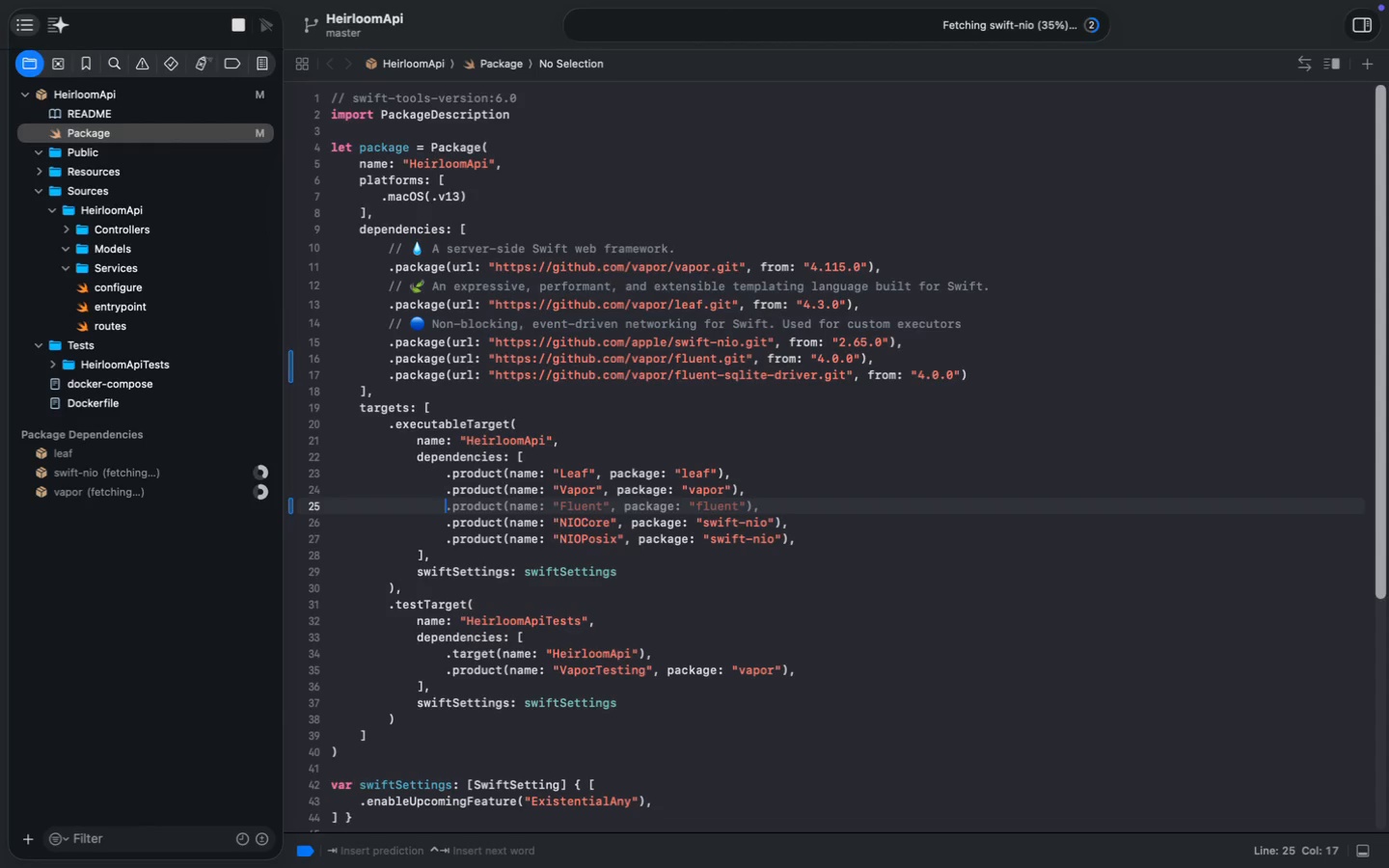 
wait(9.77)
 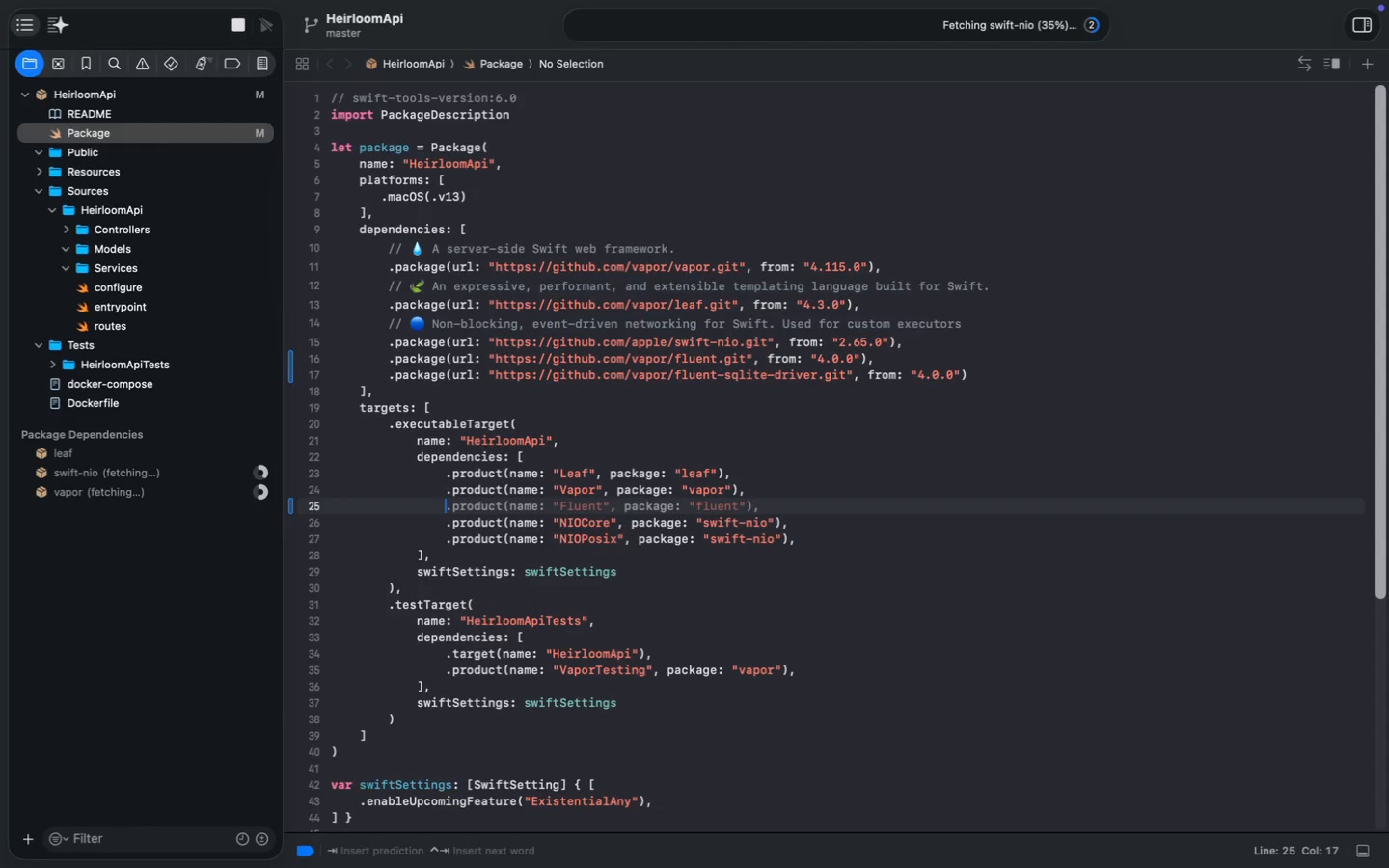 
key(Tab)
 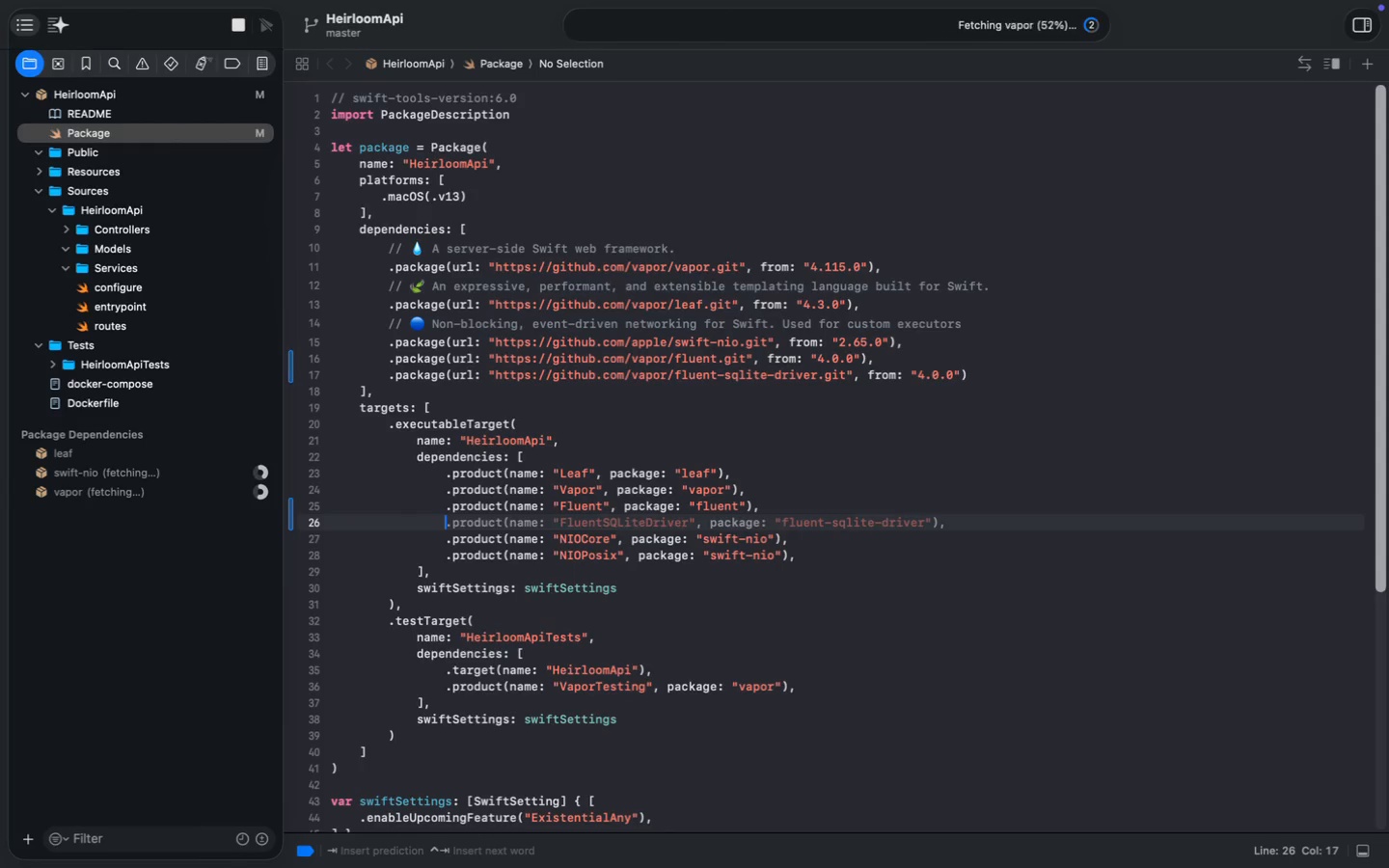 
key(Tab)
 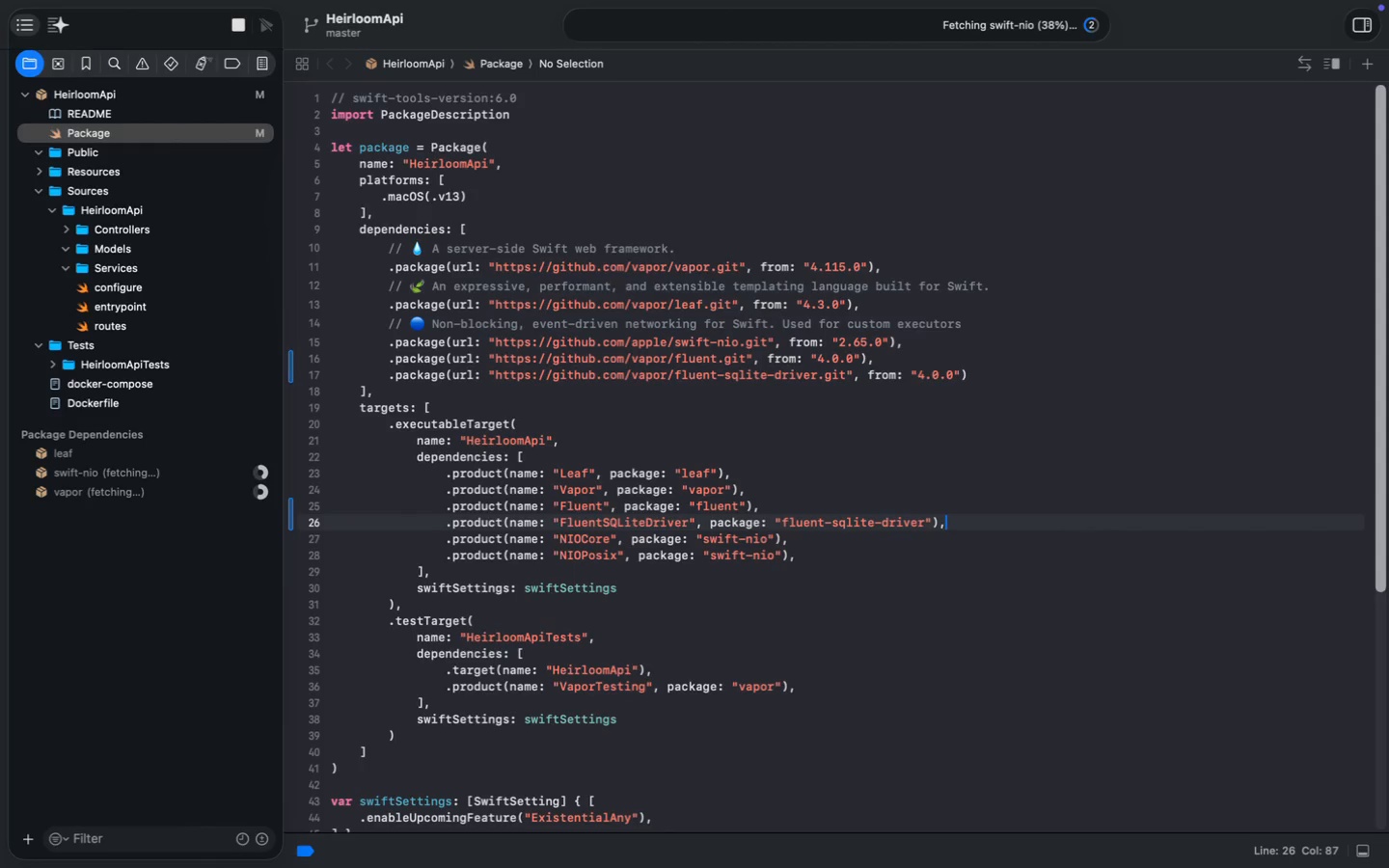 
wait(9.07)
 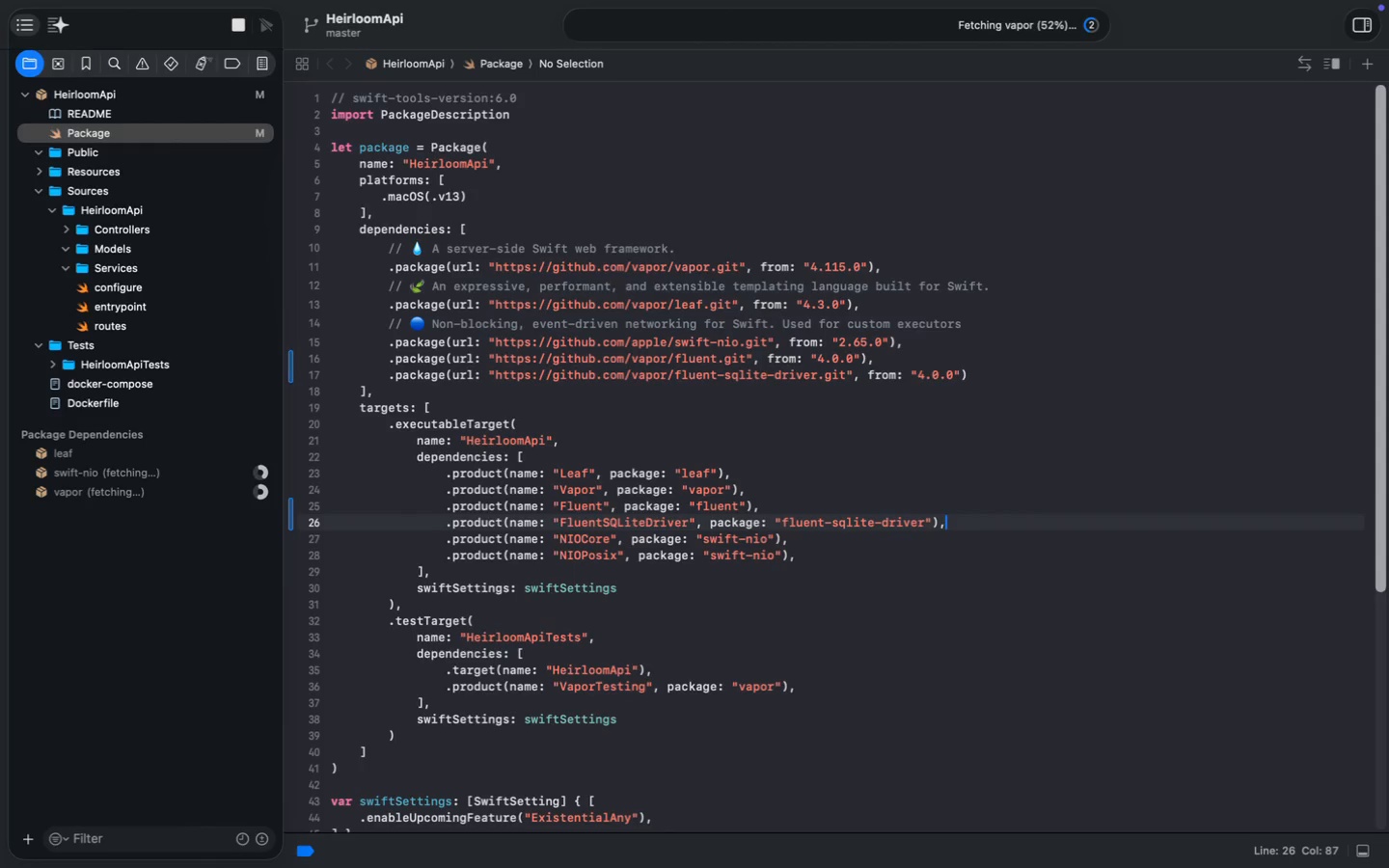 
scroll: coordinate [667, 724], scroll_direction: up, amount: 16.0
 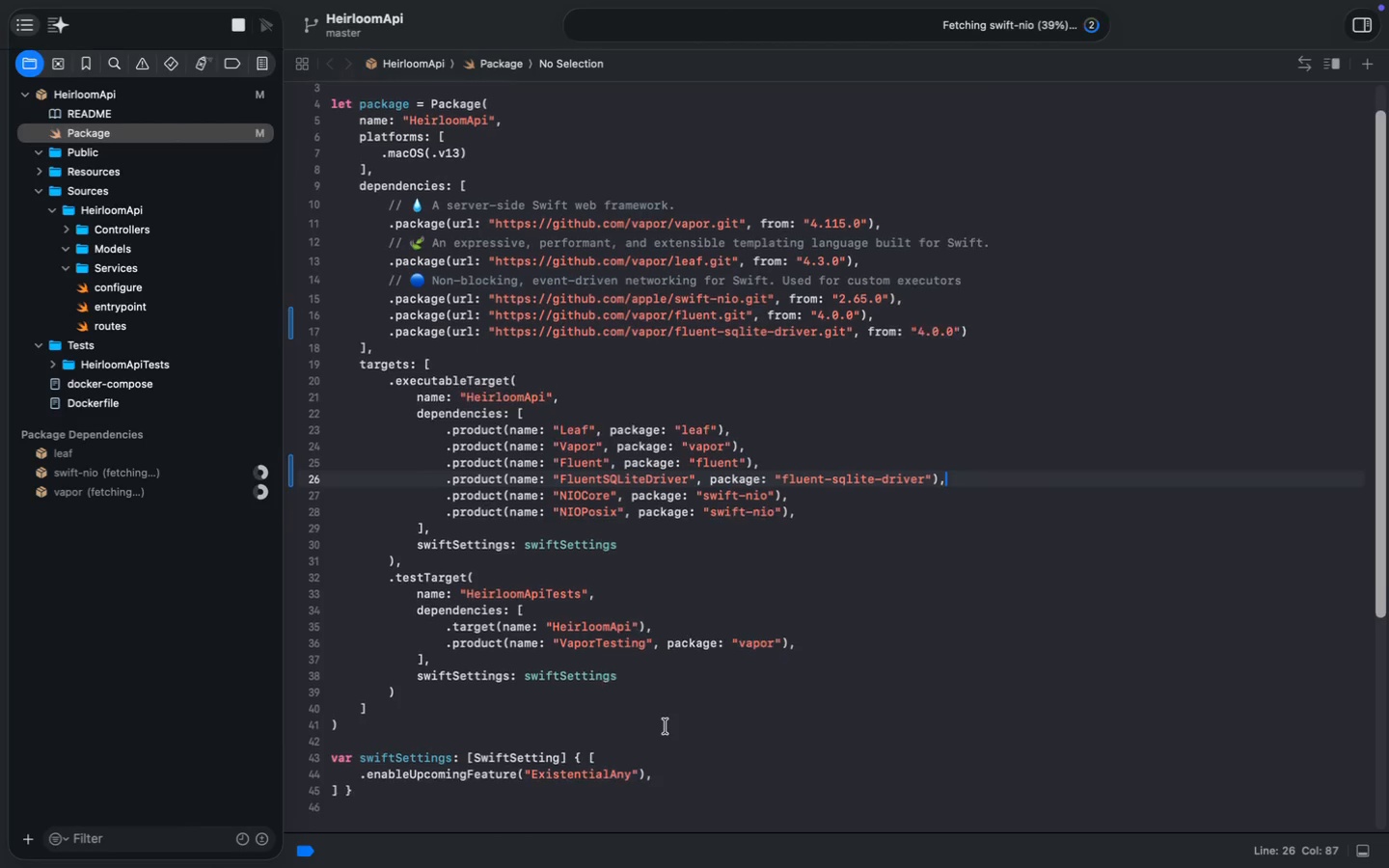 
key(Meta+S)
 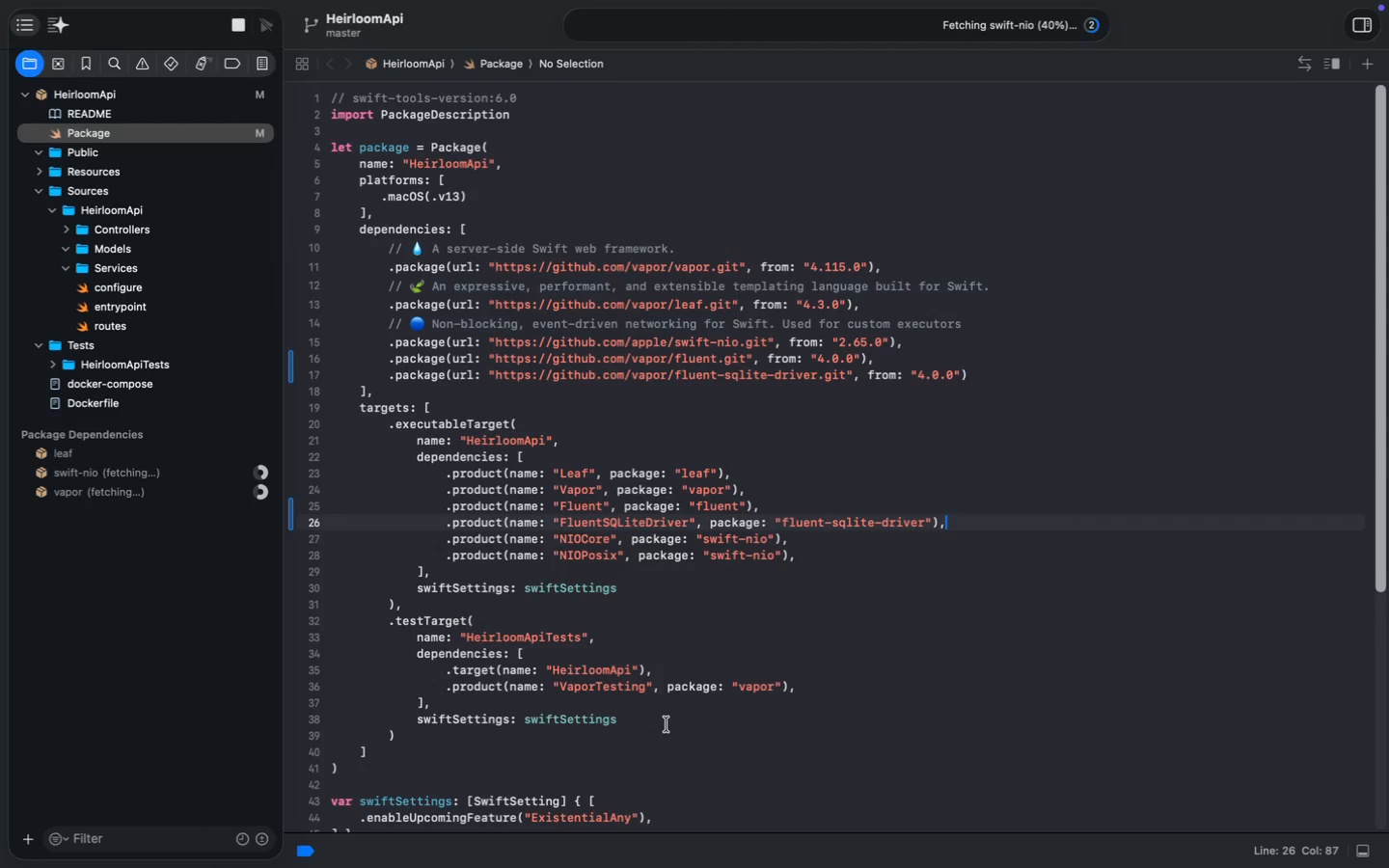 
key(Meta+S)
 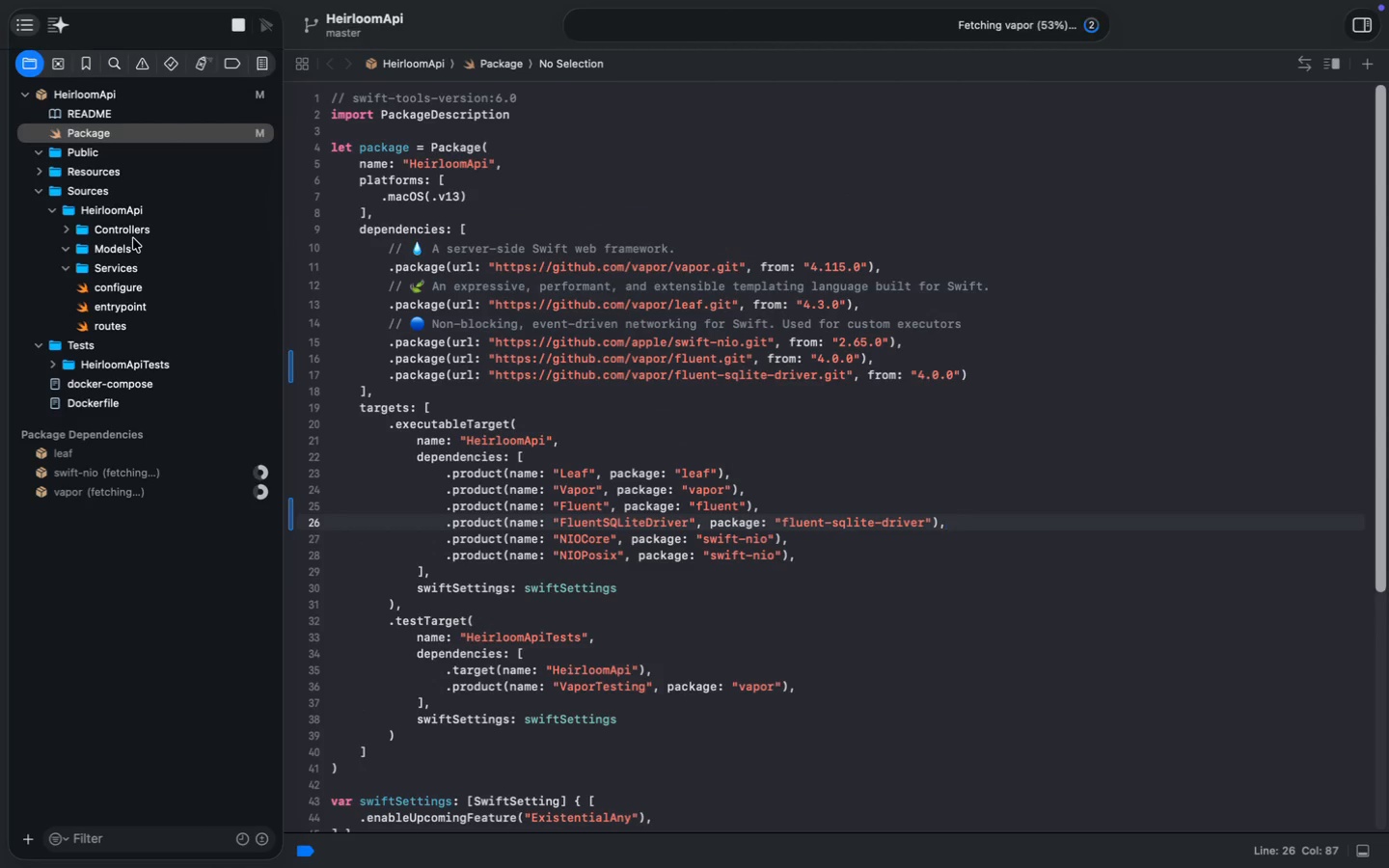 
wait(9.12)
 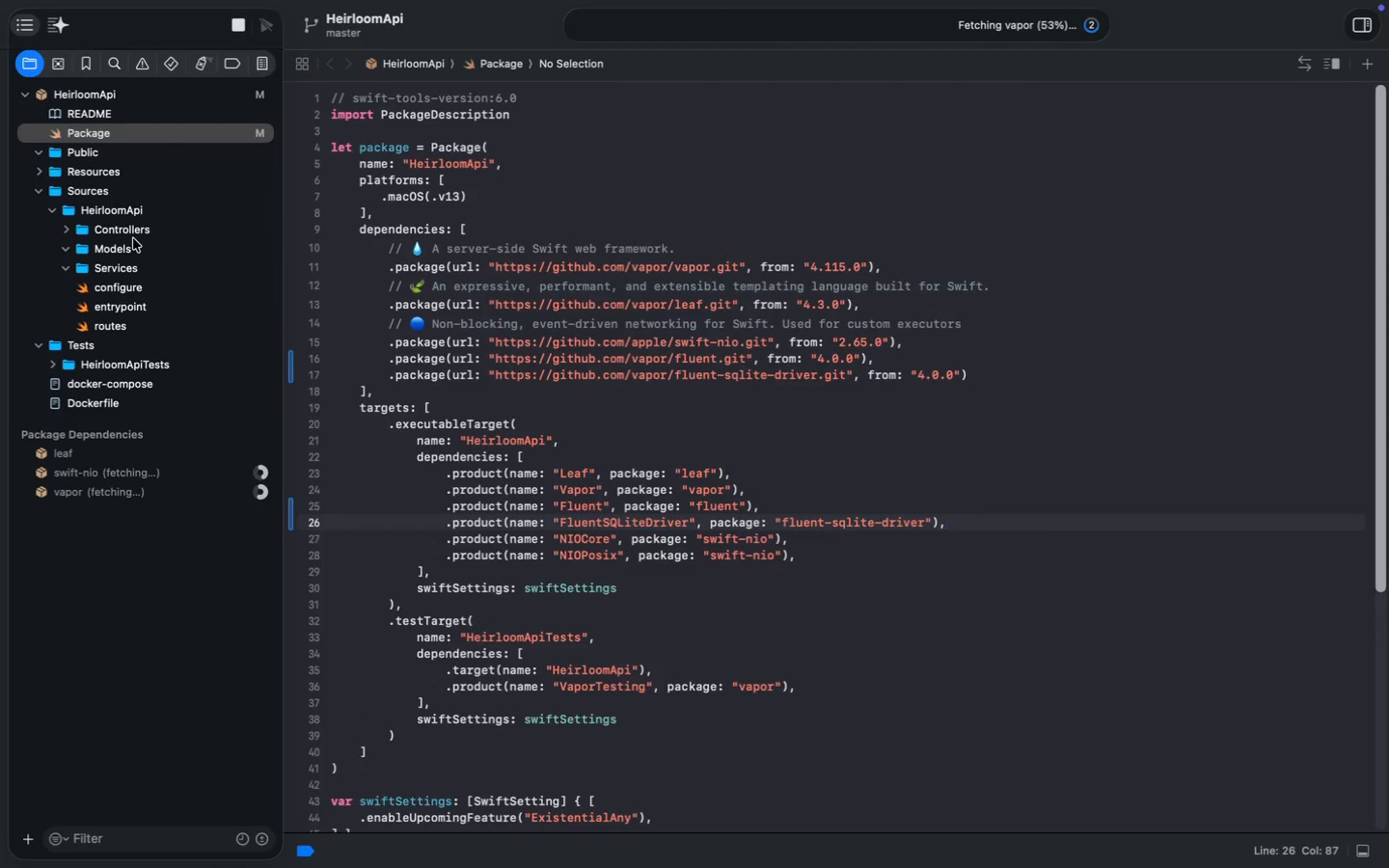 
left_click([131, 298])
 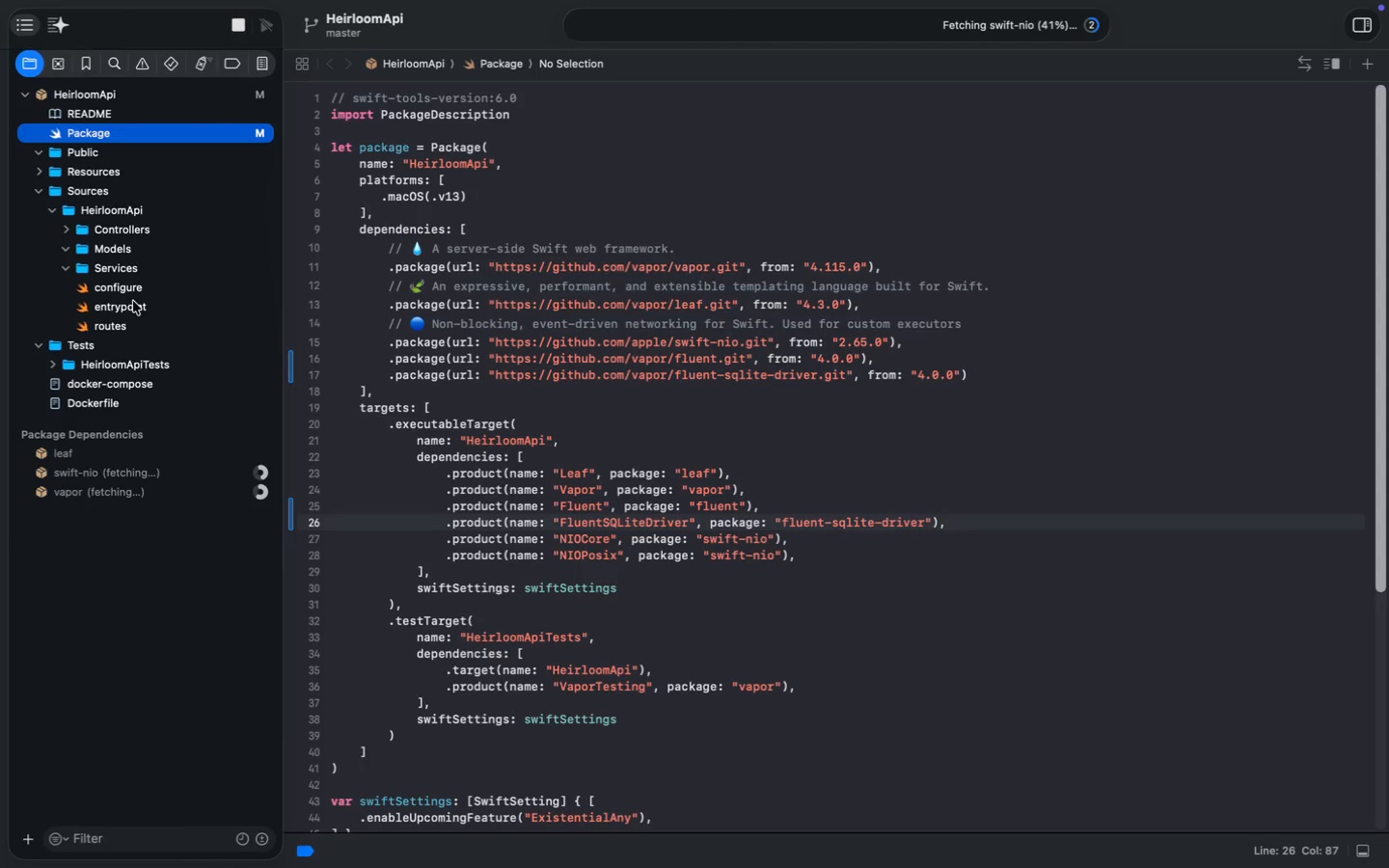 
left_click([133, 305])
 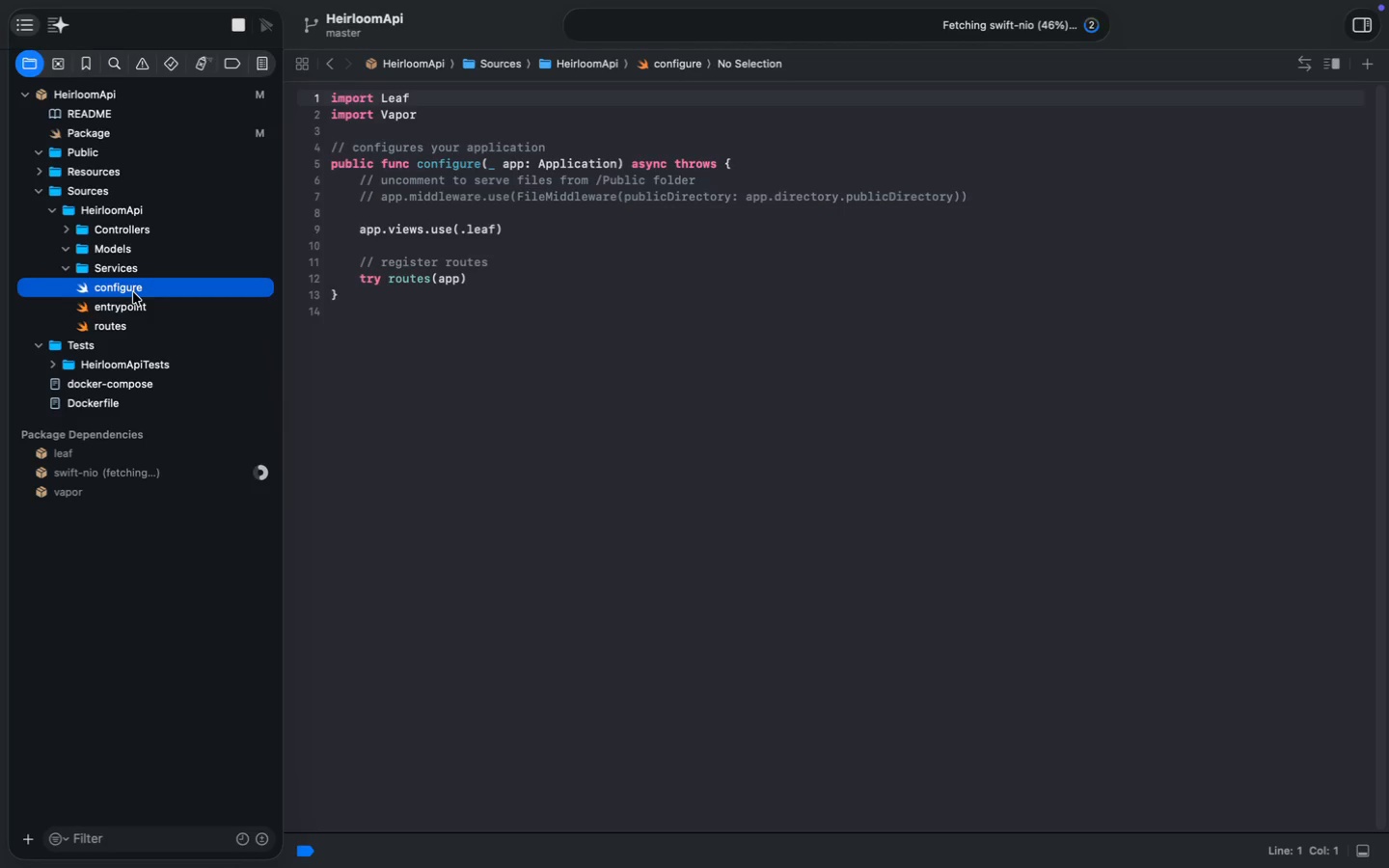 
wait(60.12)
 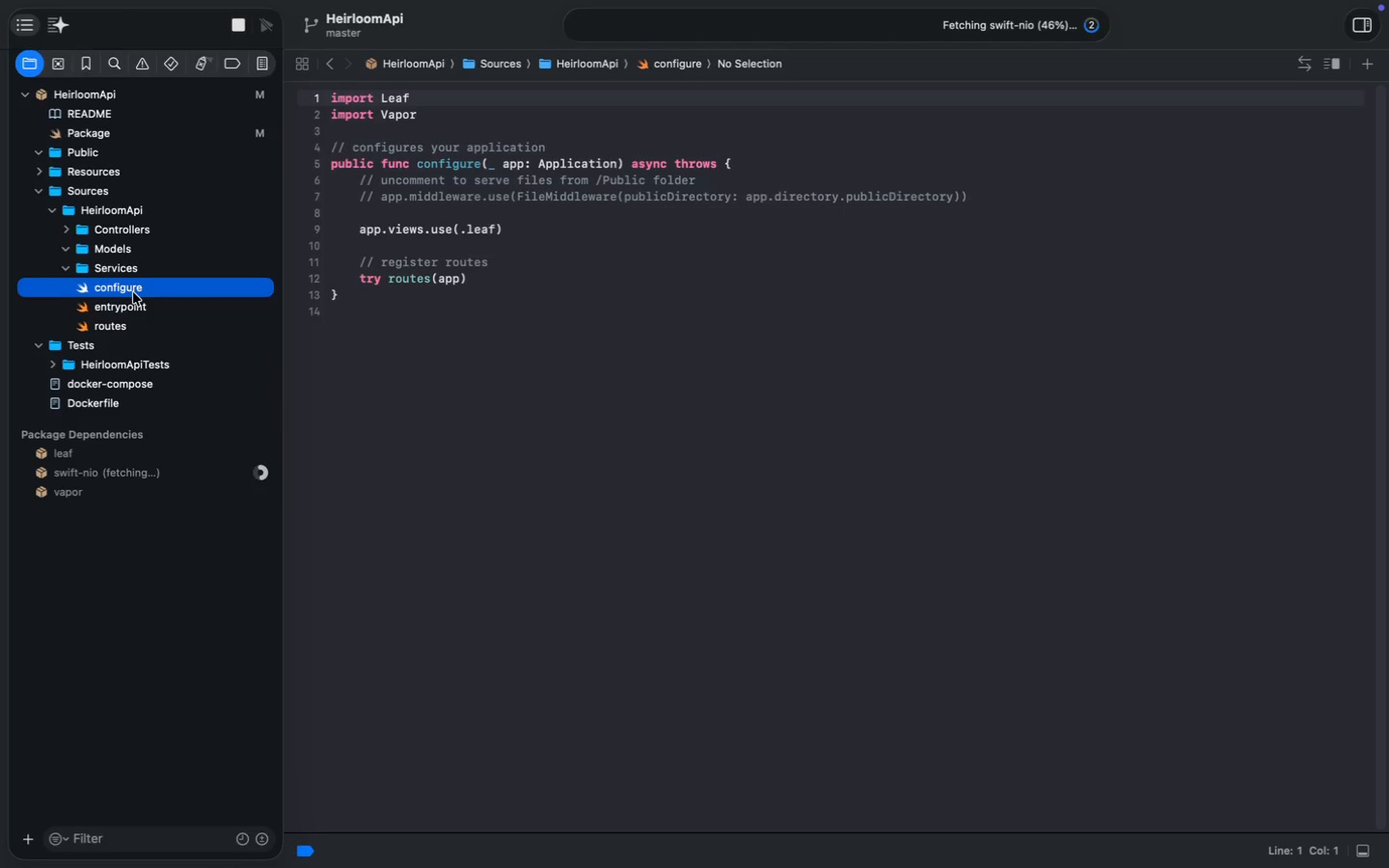 
left_click([1024, 196])
 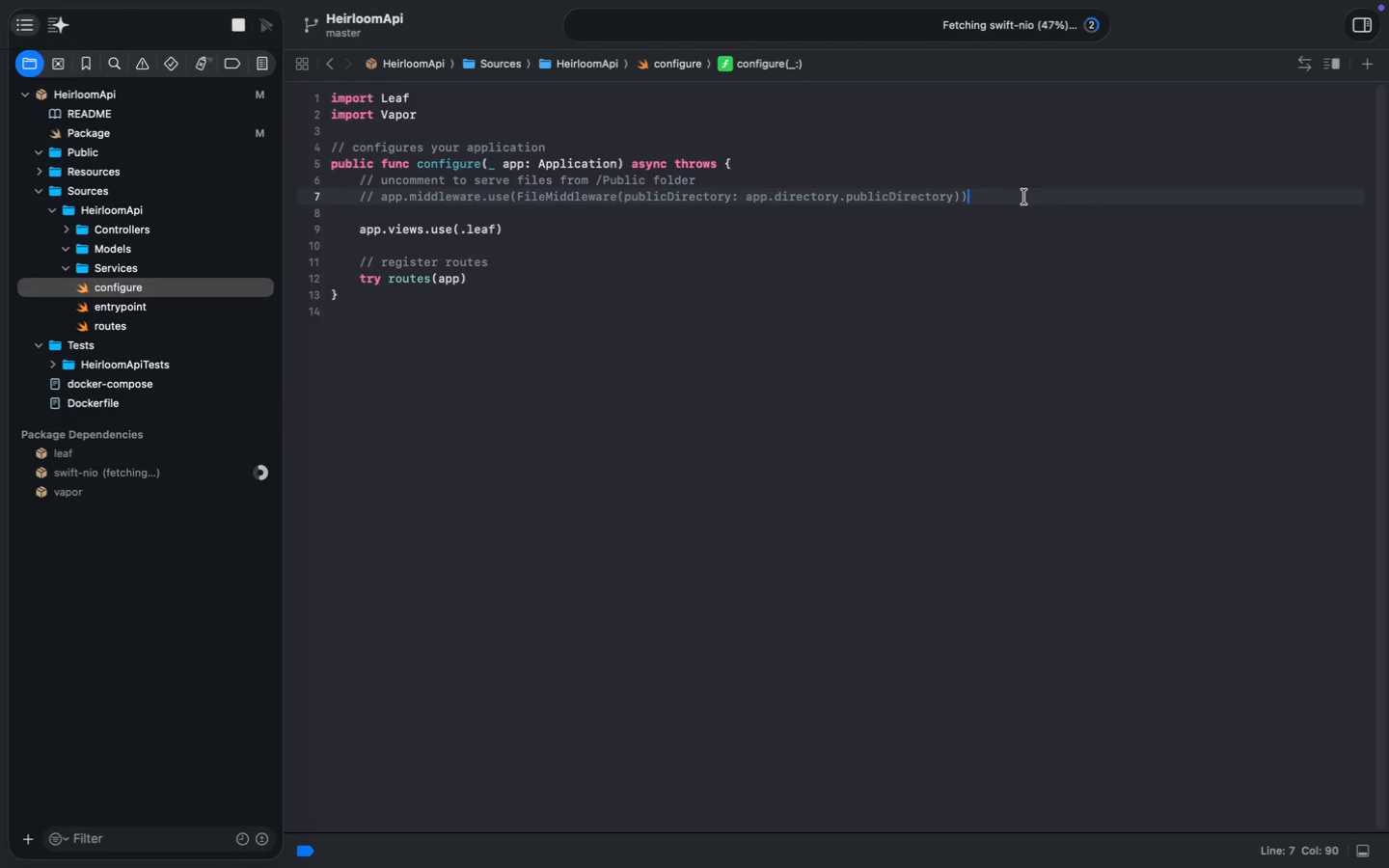 
key(Enter)
 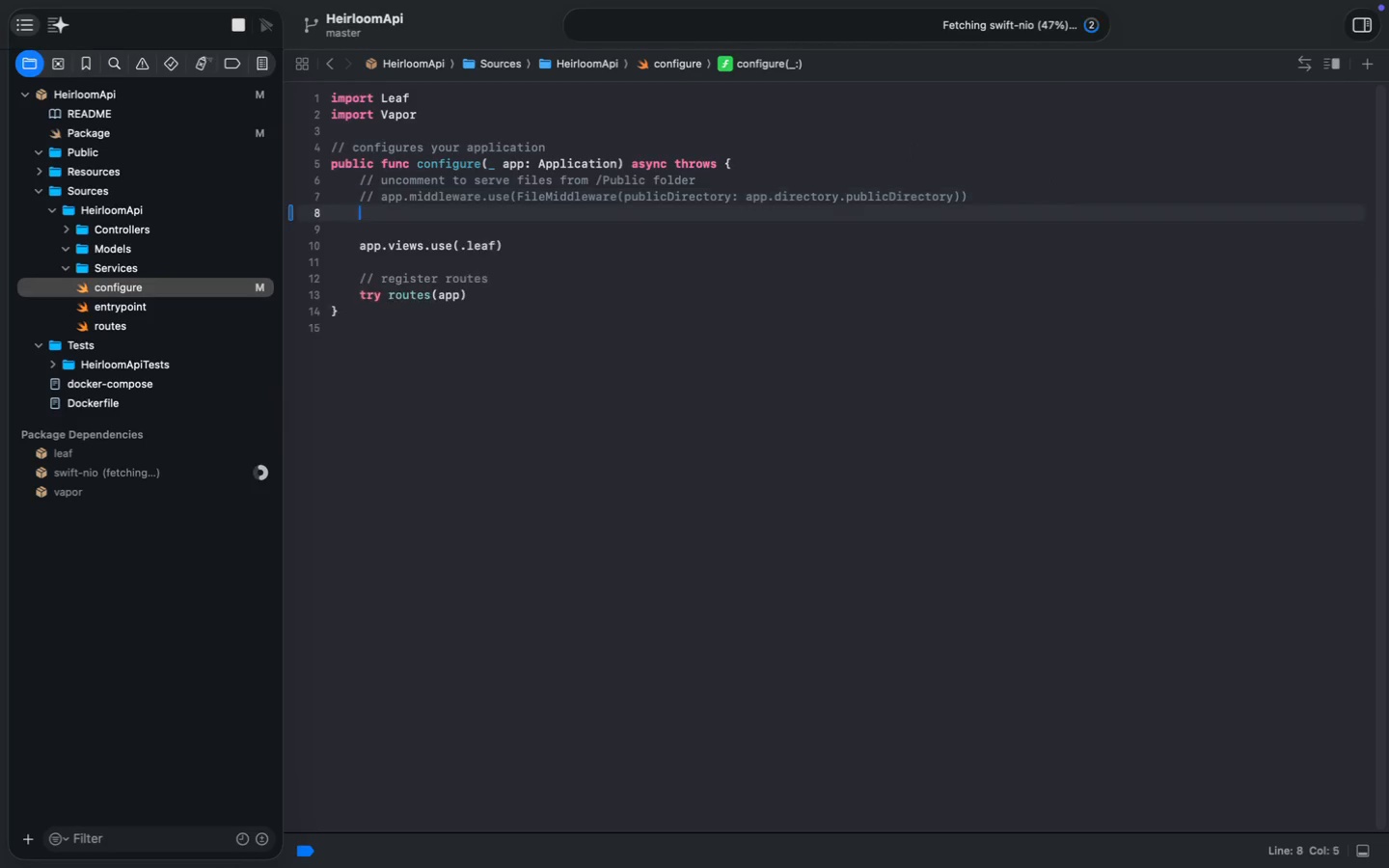 
key(Enter)
 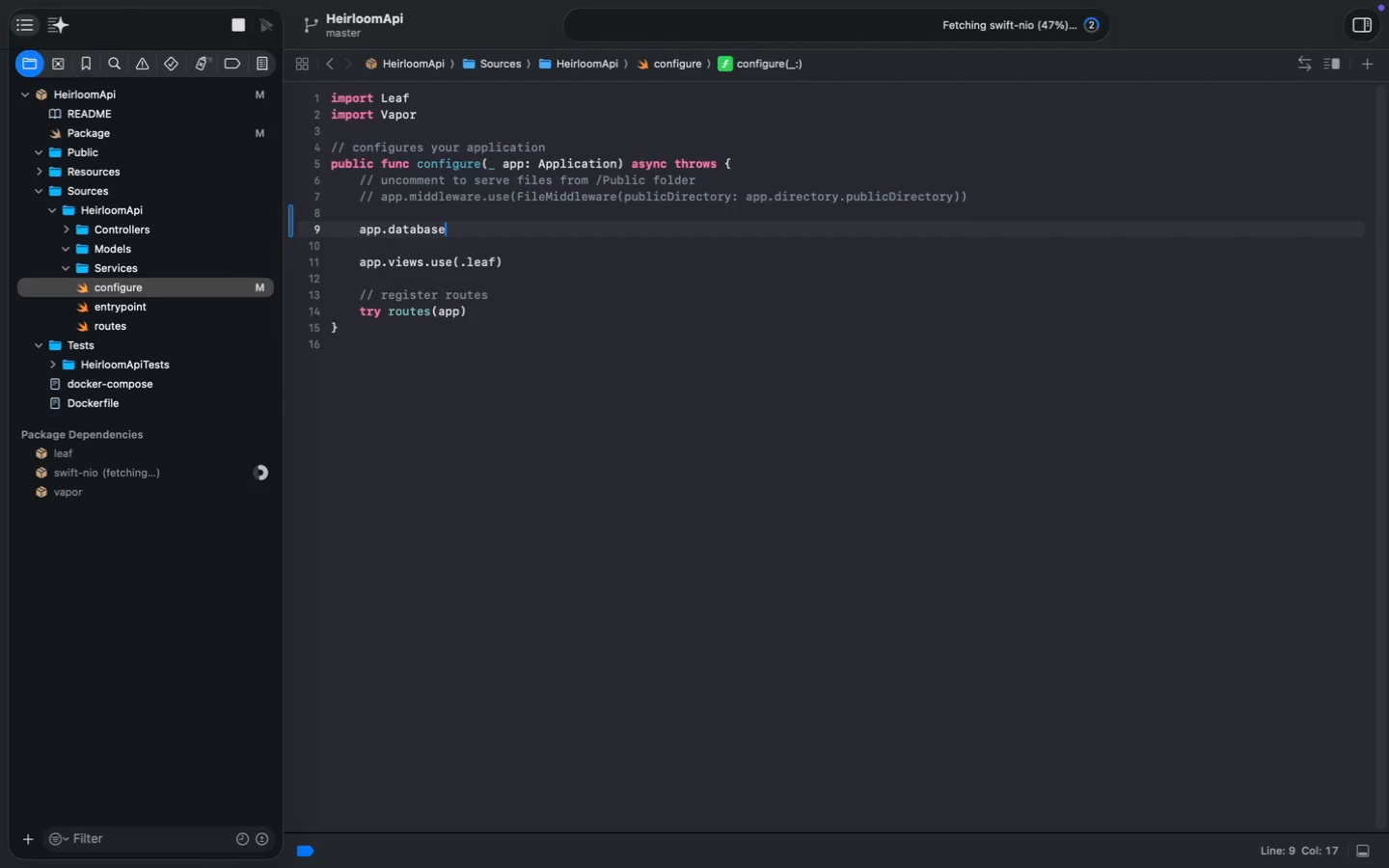 
type(app.database.use(.sqlite(.memory)
 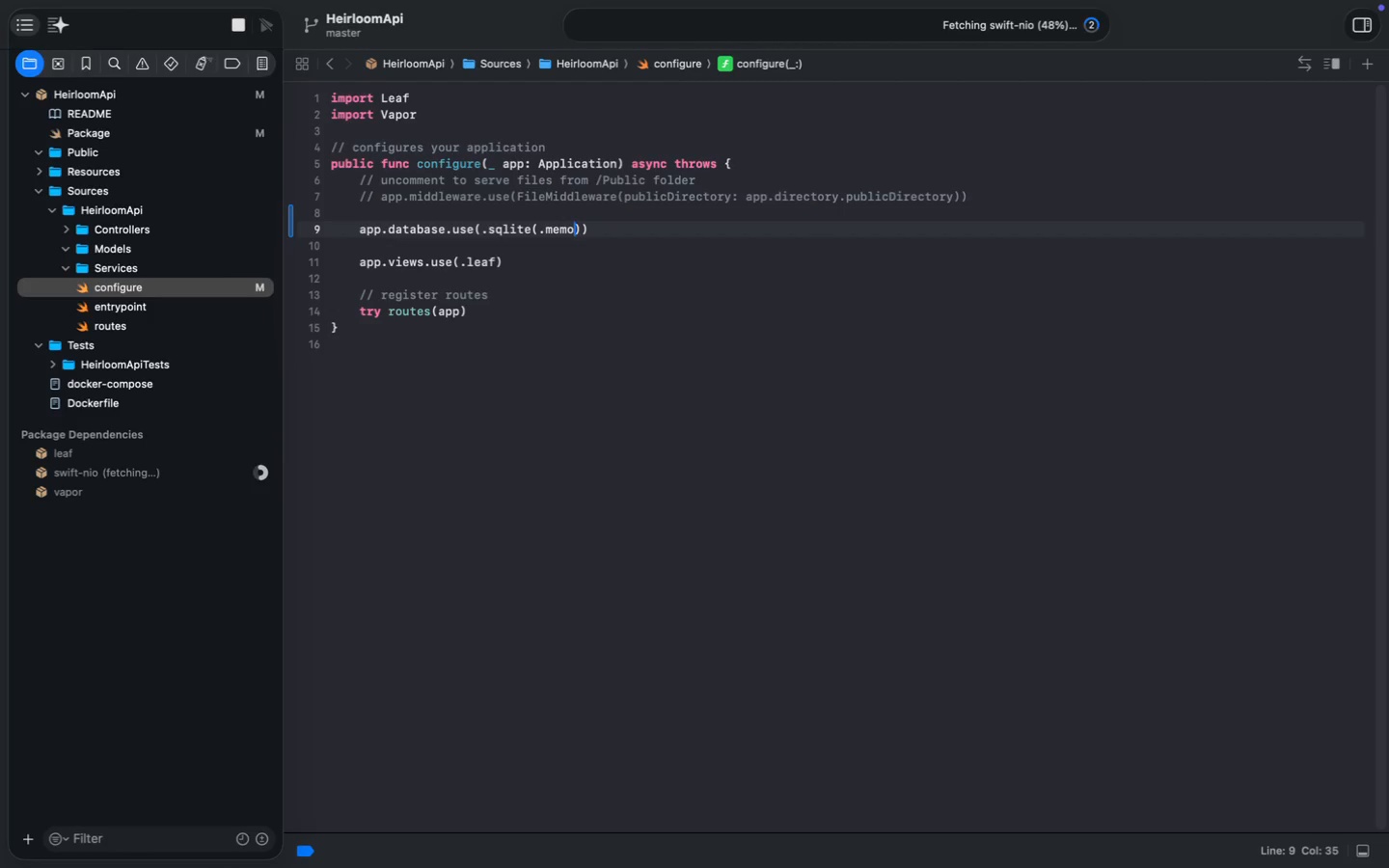 
key(ArrowRight)
 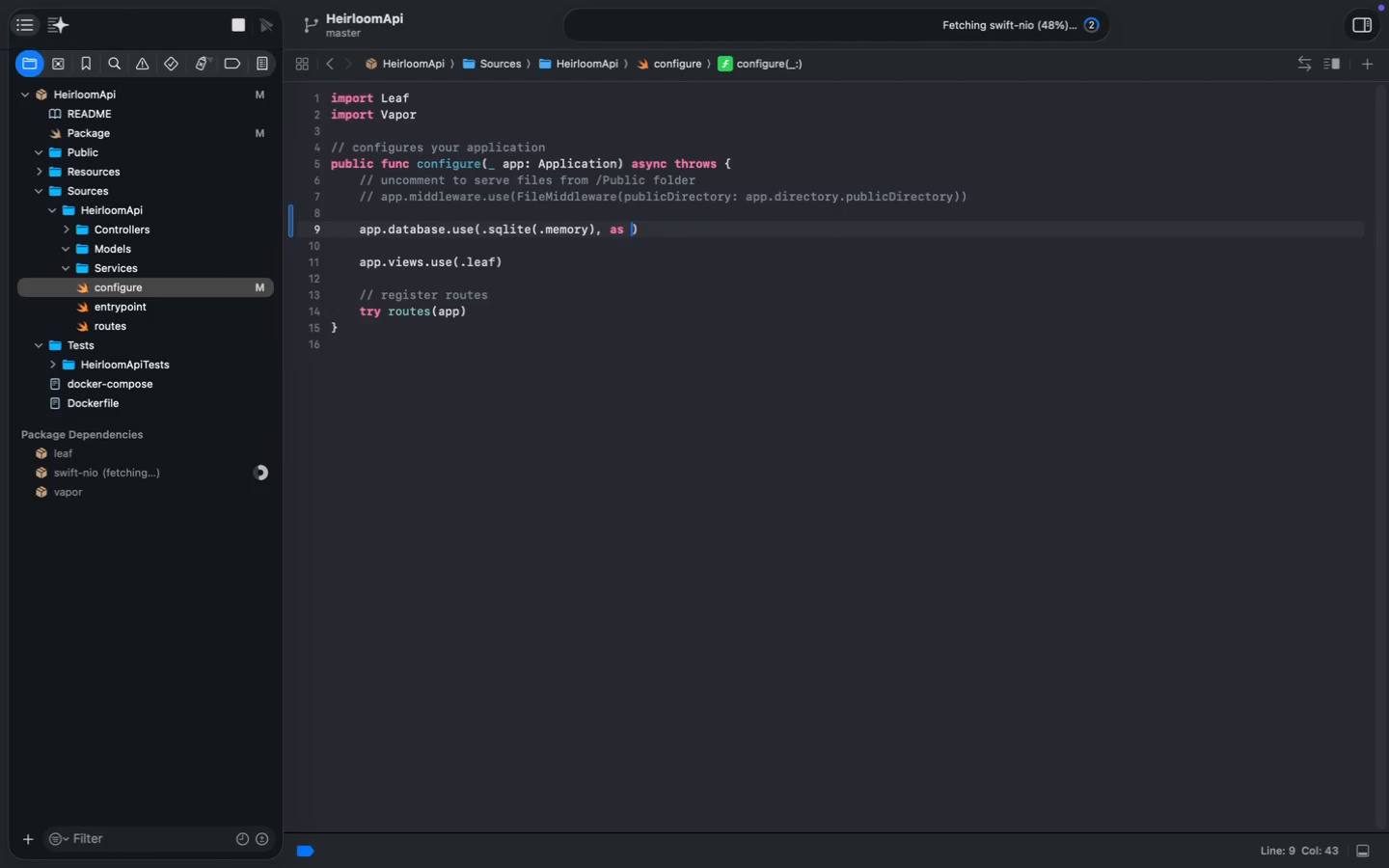 
type(, as .sqlite)
 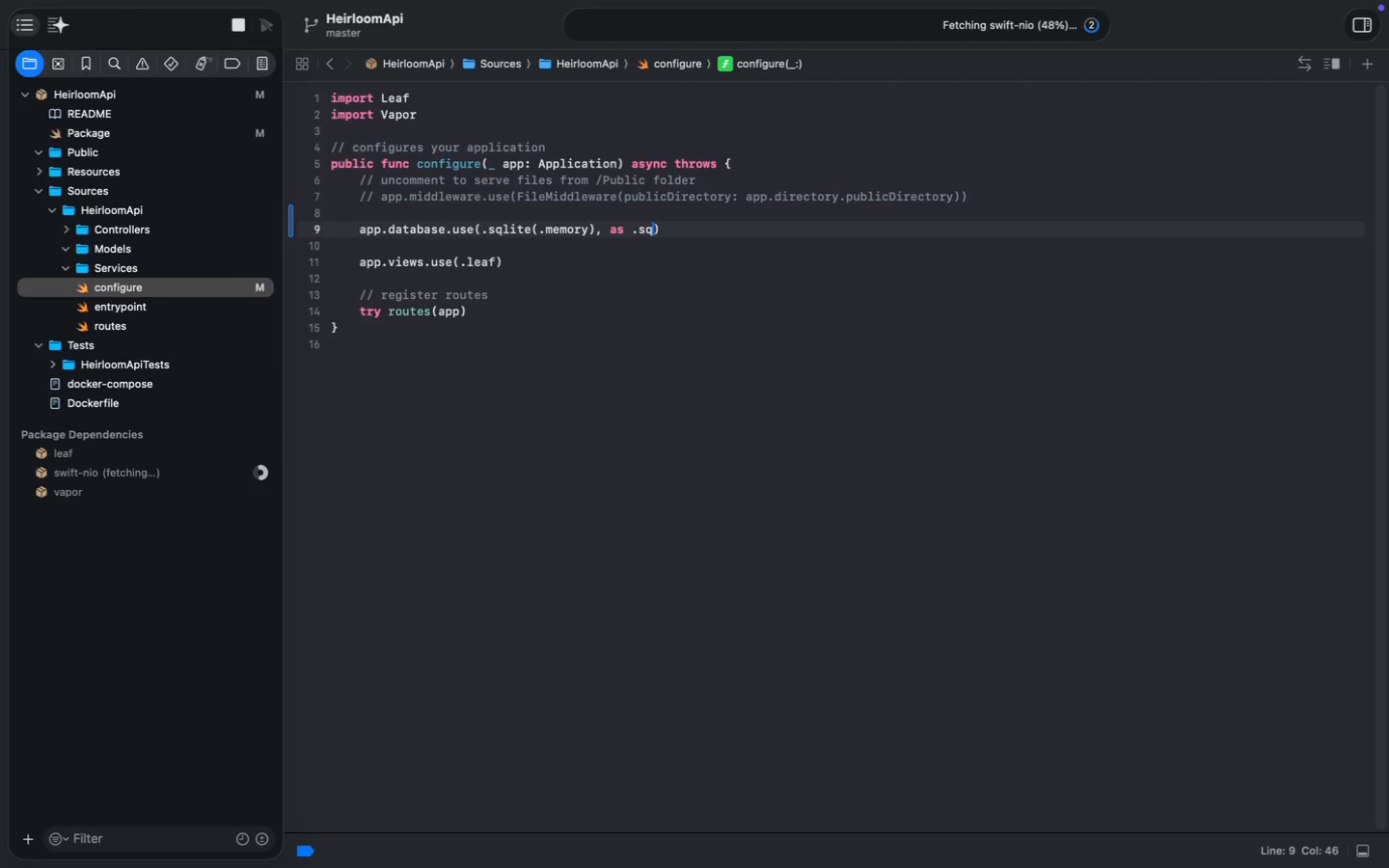 
key(Meta+ArrowRight)
 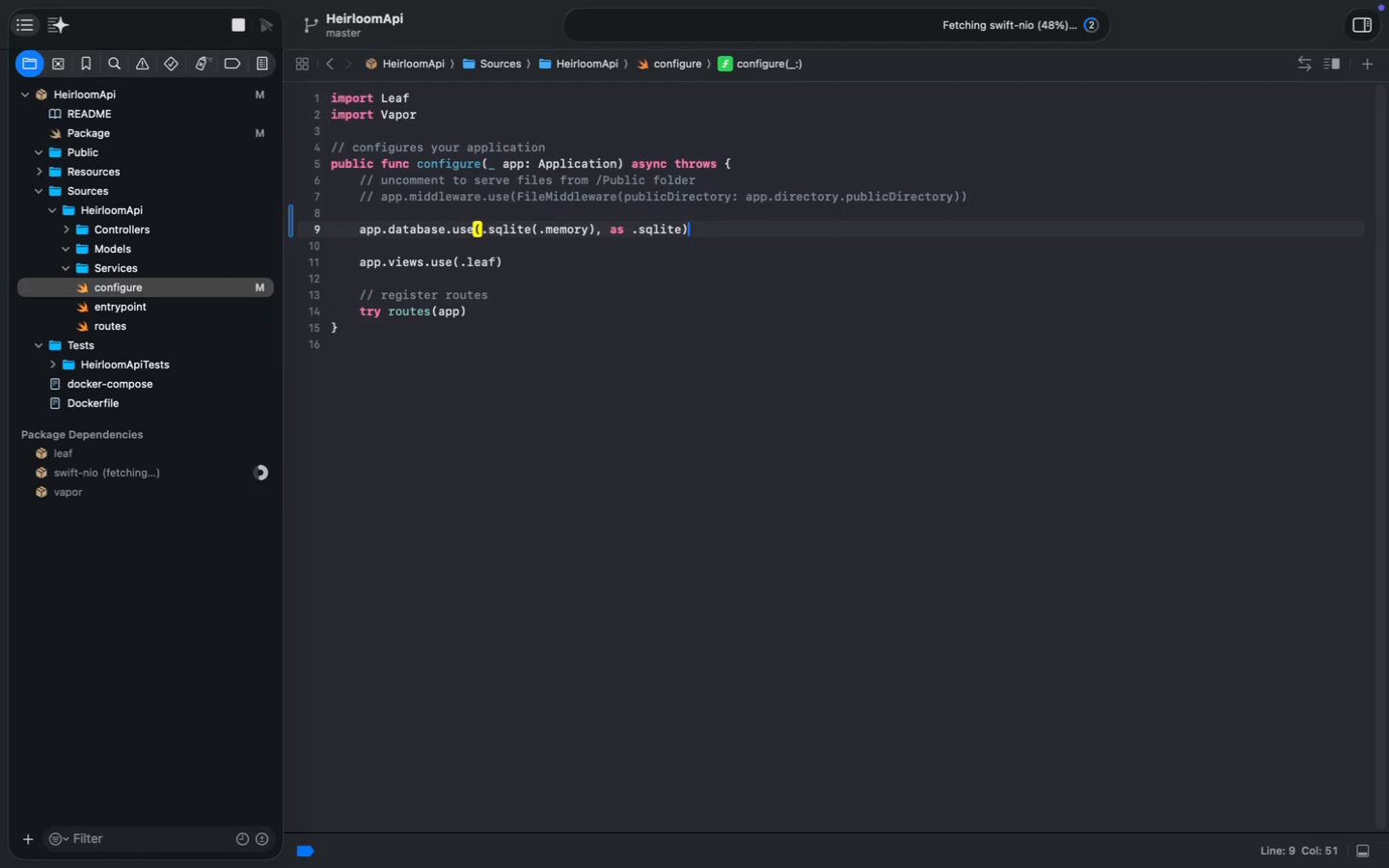 
key(Enter)
 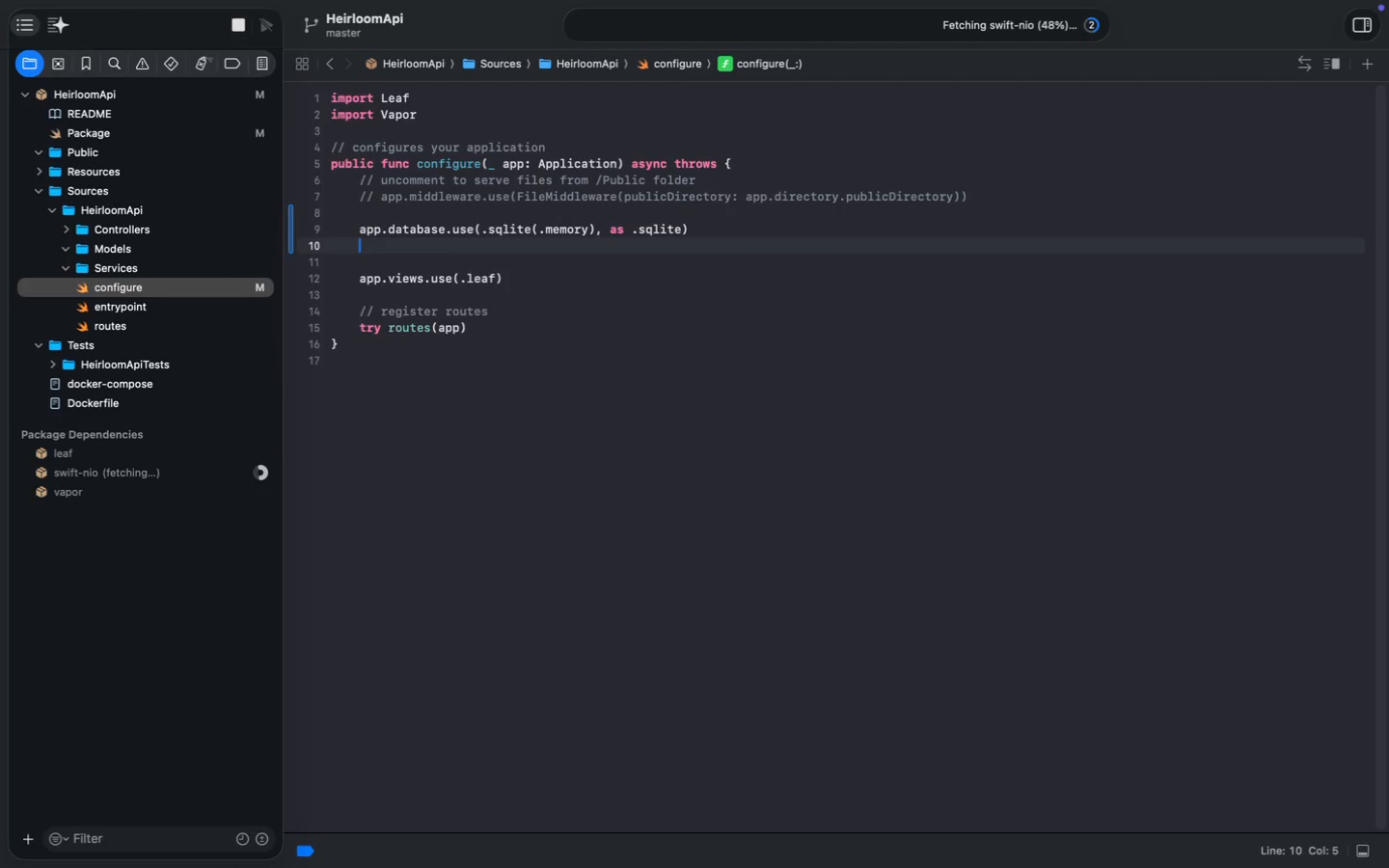 
key(Enter)
 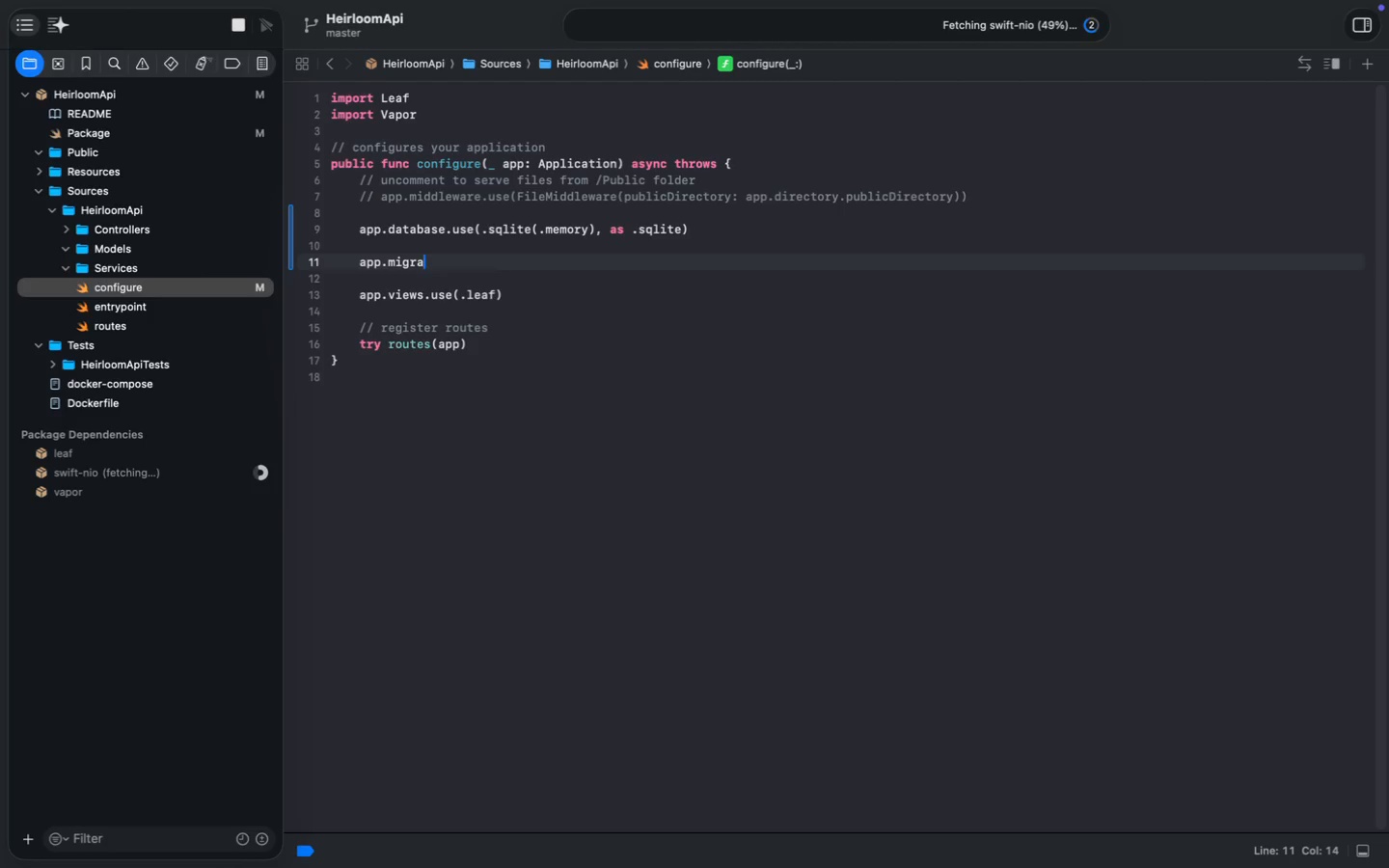 
type(app.migration.add(CreateVendor)
 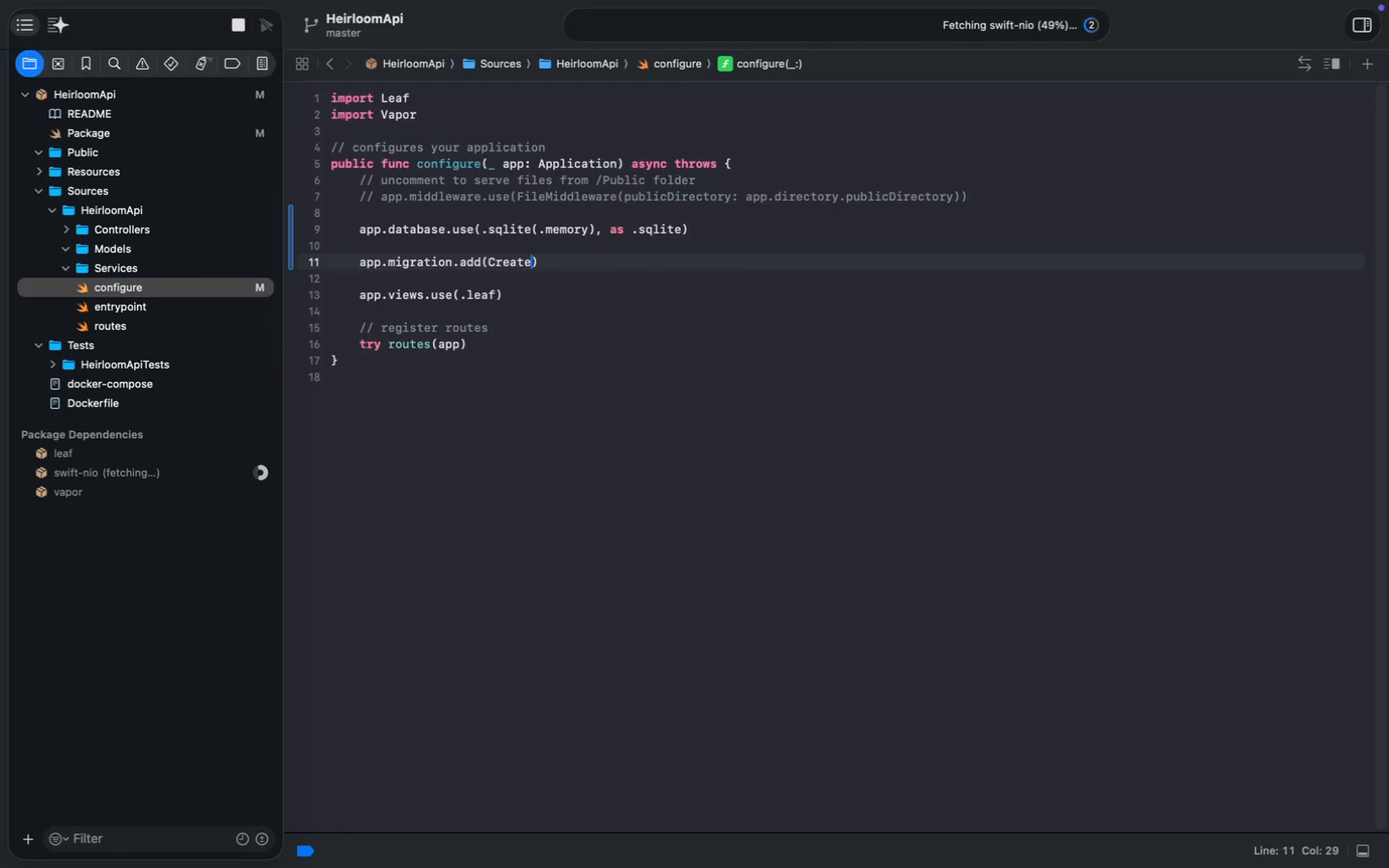 
key(ArrowRight)
 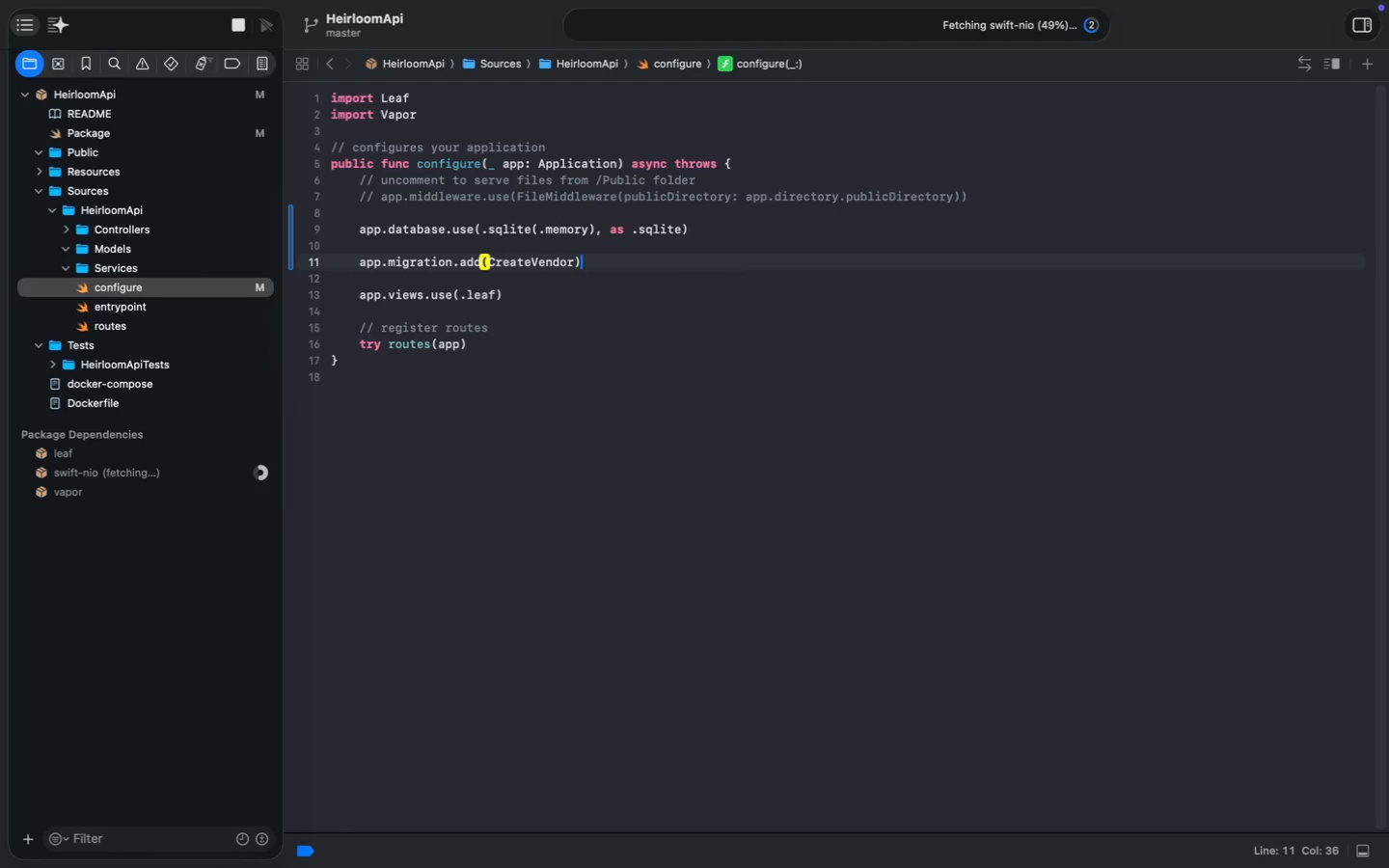 
key(ArrowLeft)
 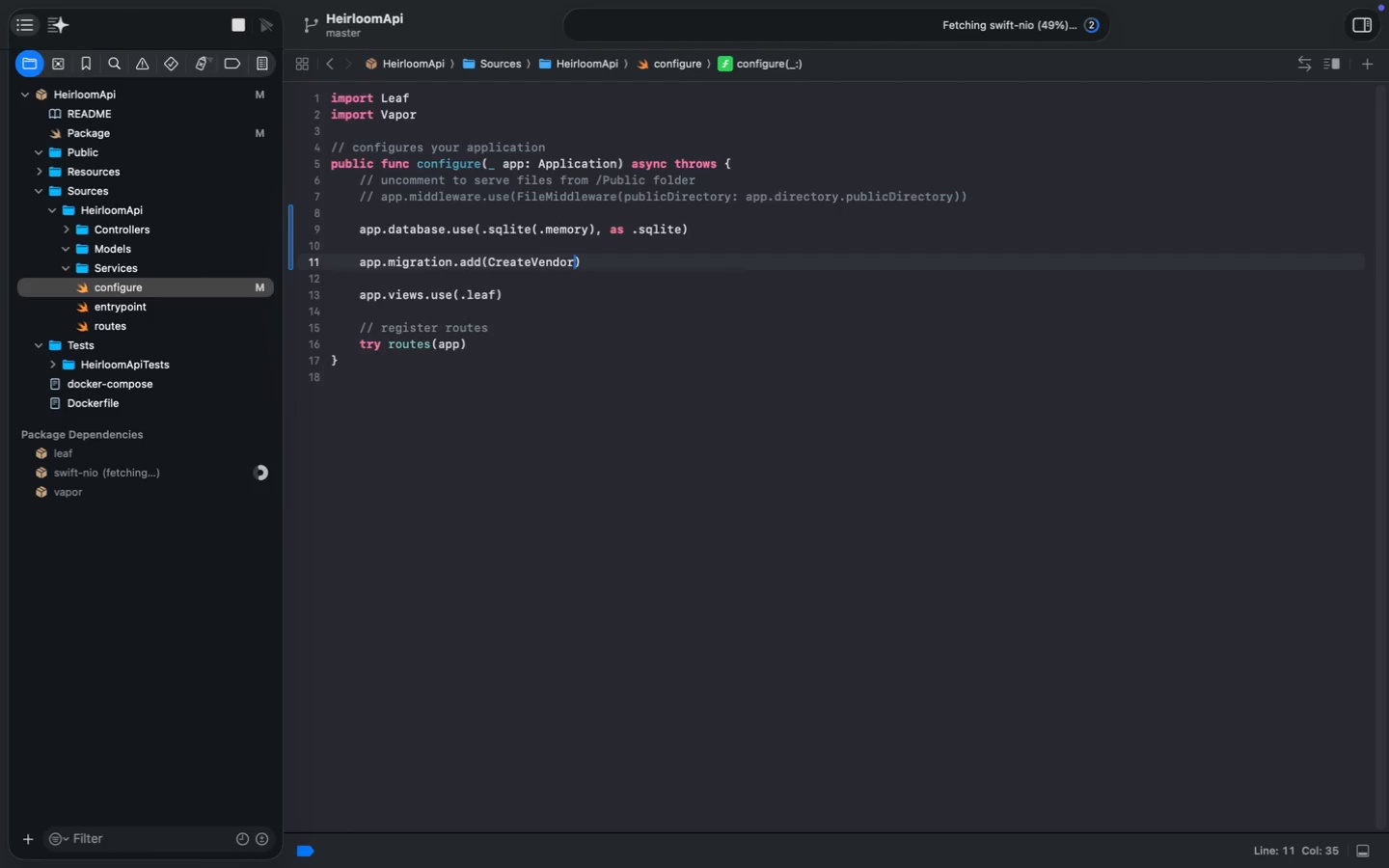 
key(Shift+9)
 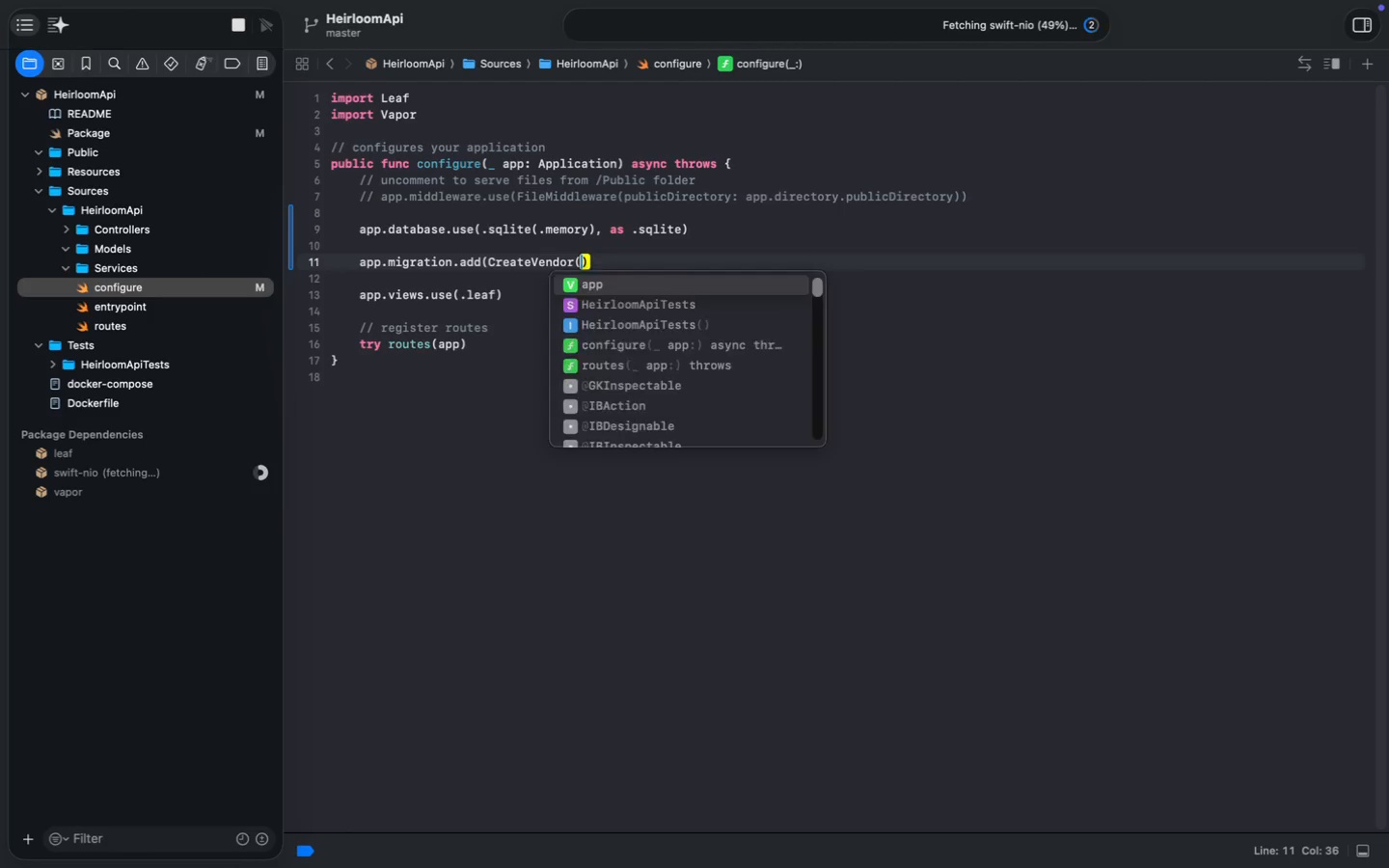 
key(ArrowRight)
 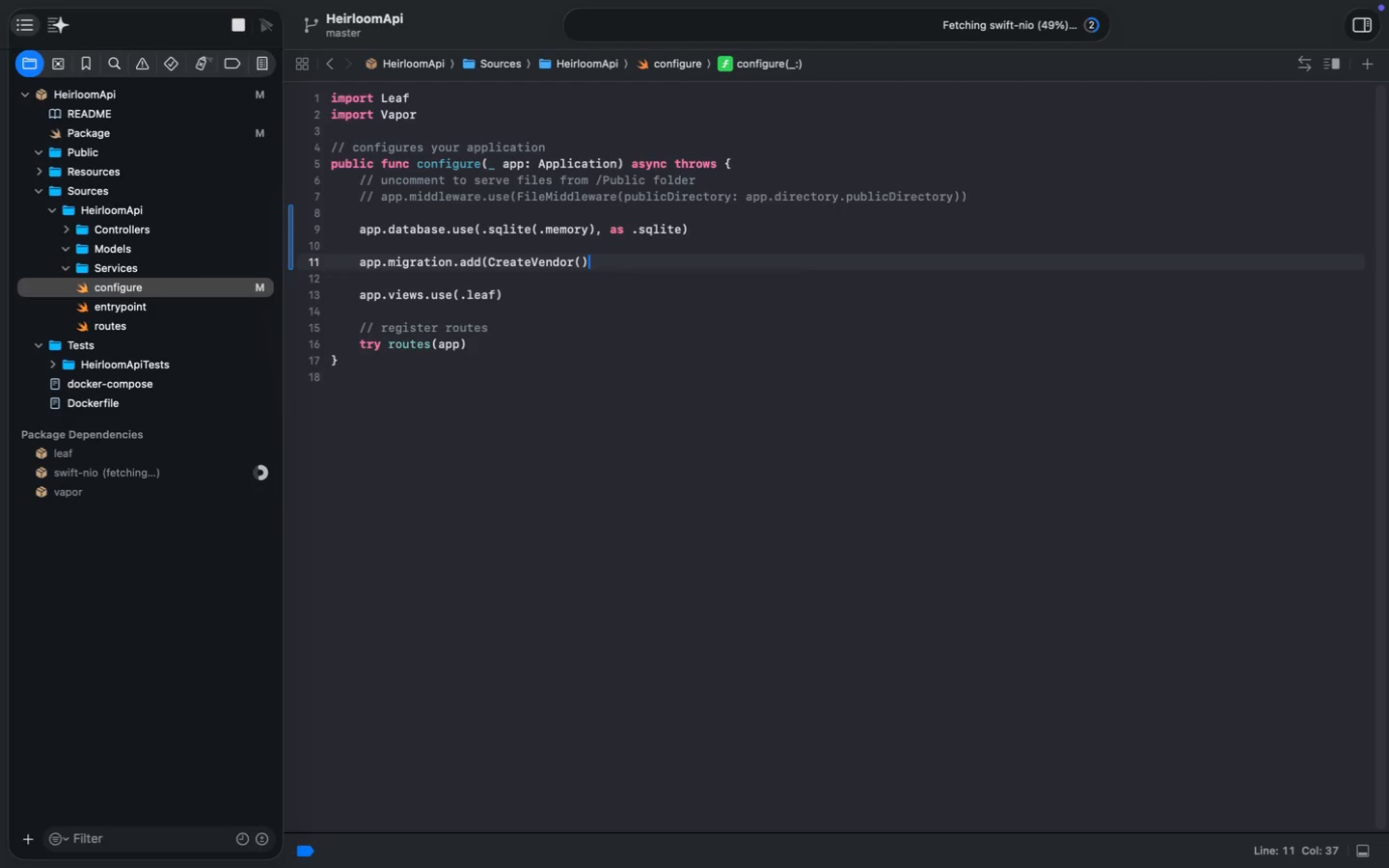 
key(Shift+0)
 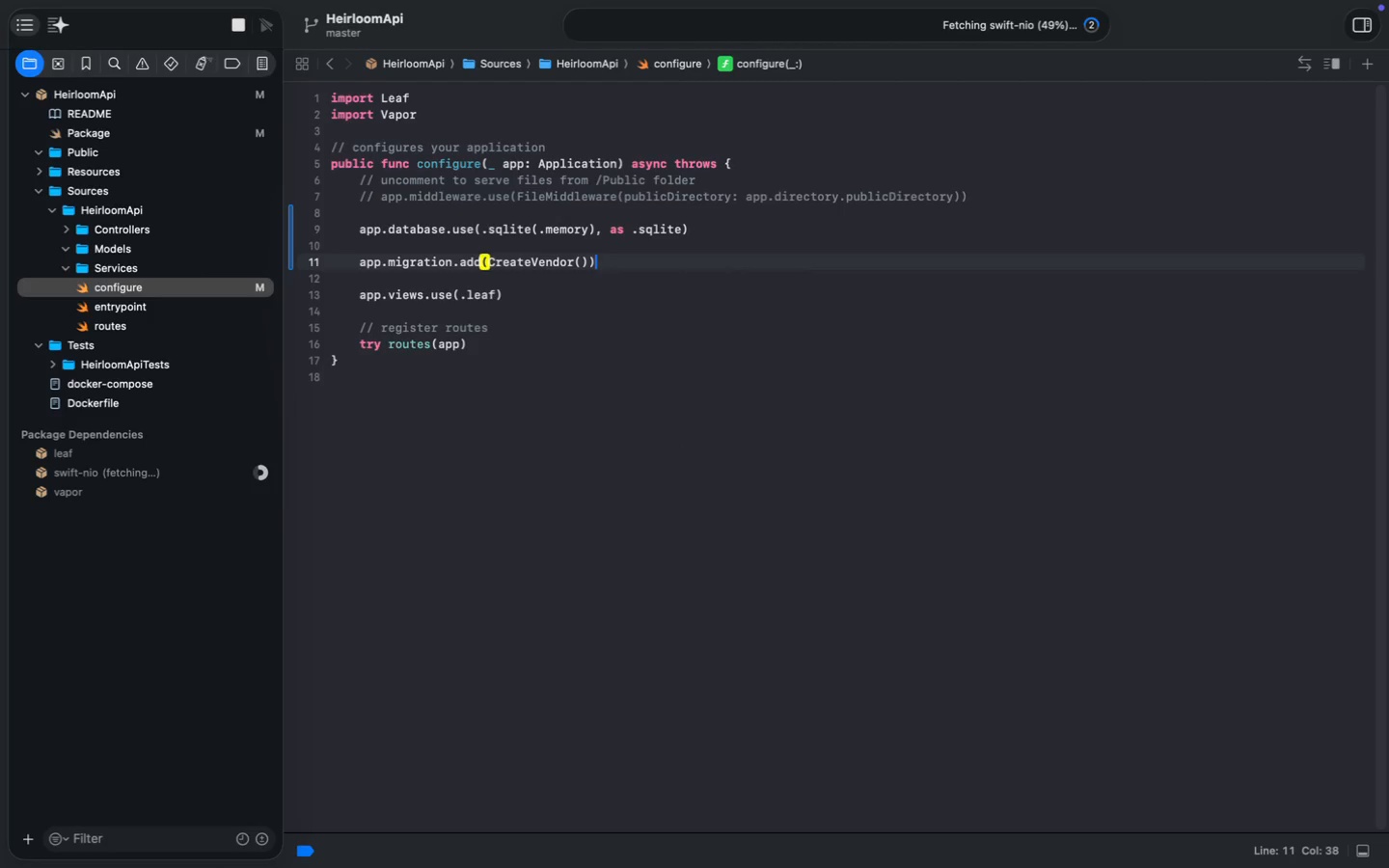 
key(Meta+Shift+ArrowLeft)
 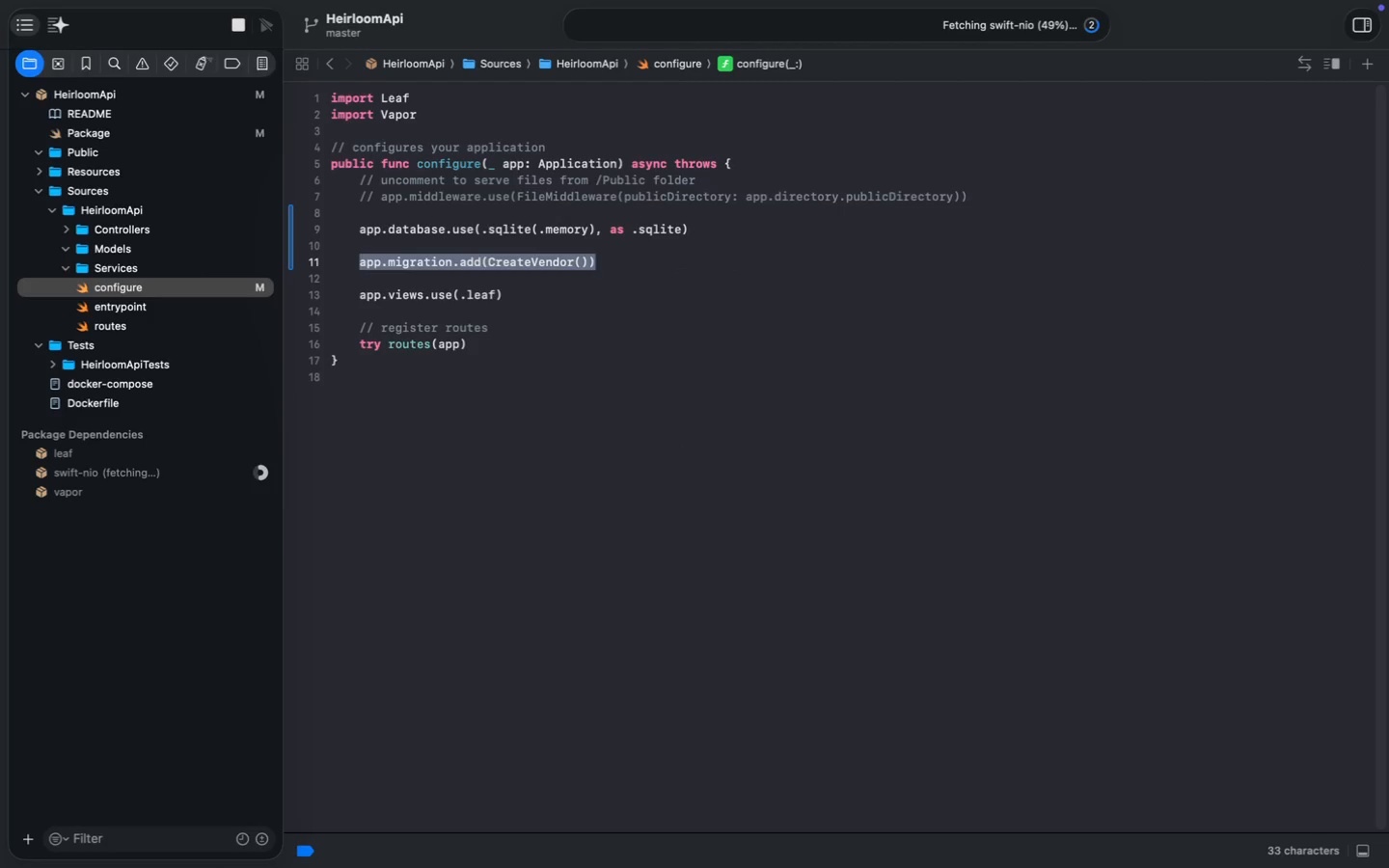 
key(Meta+C)
 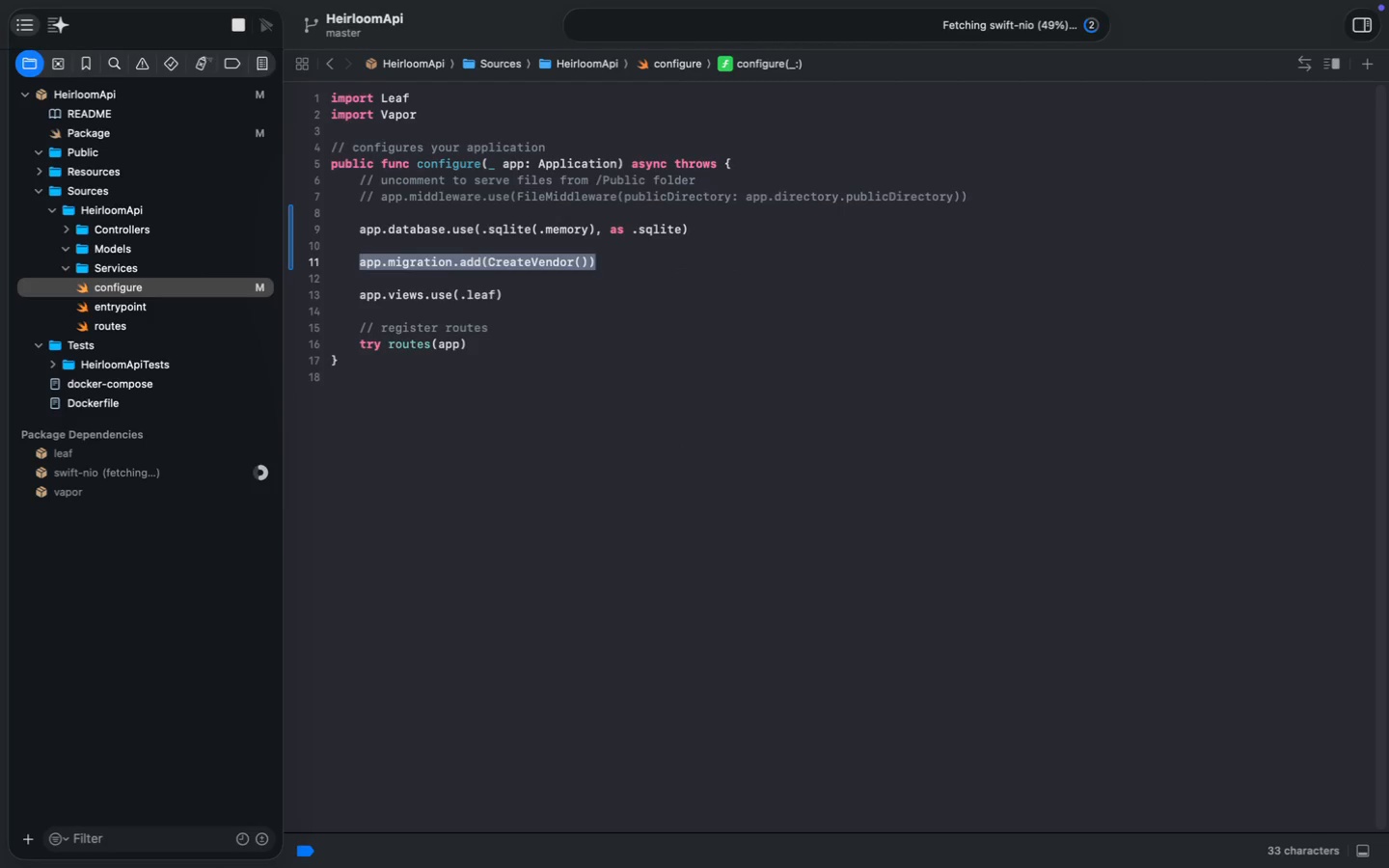 
key(ArrowRight)
 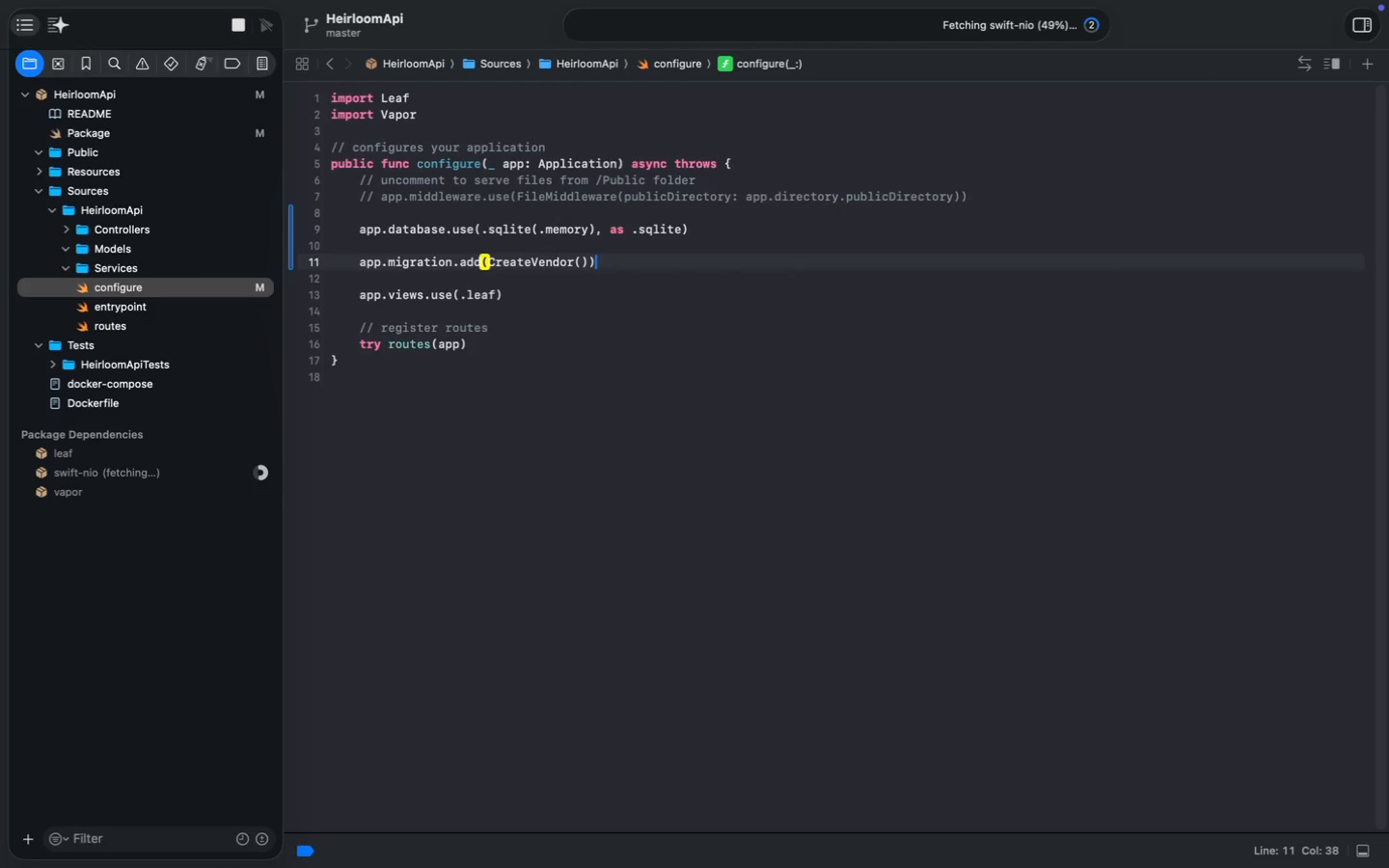 
key(Enter)
 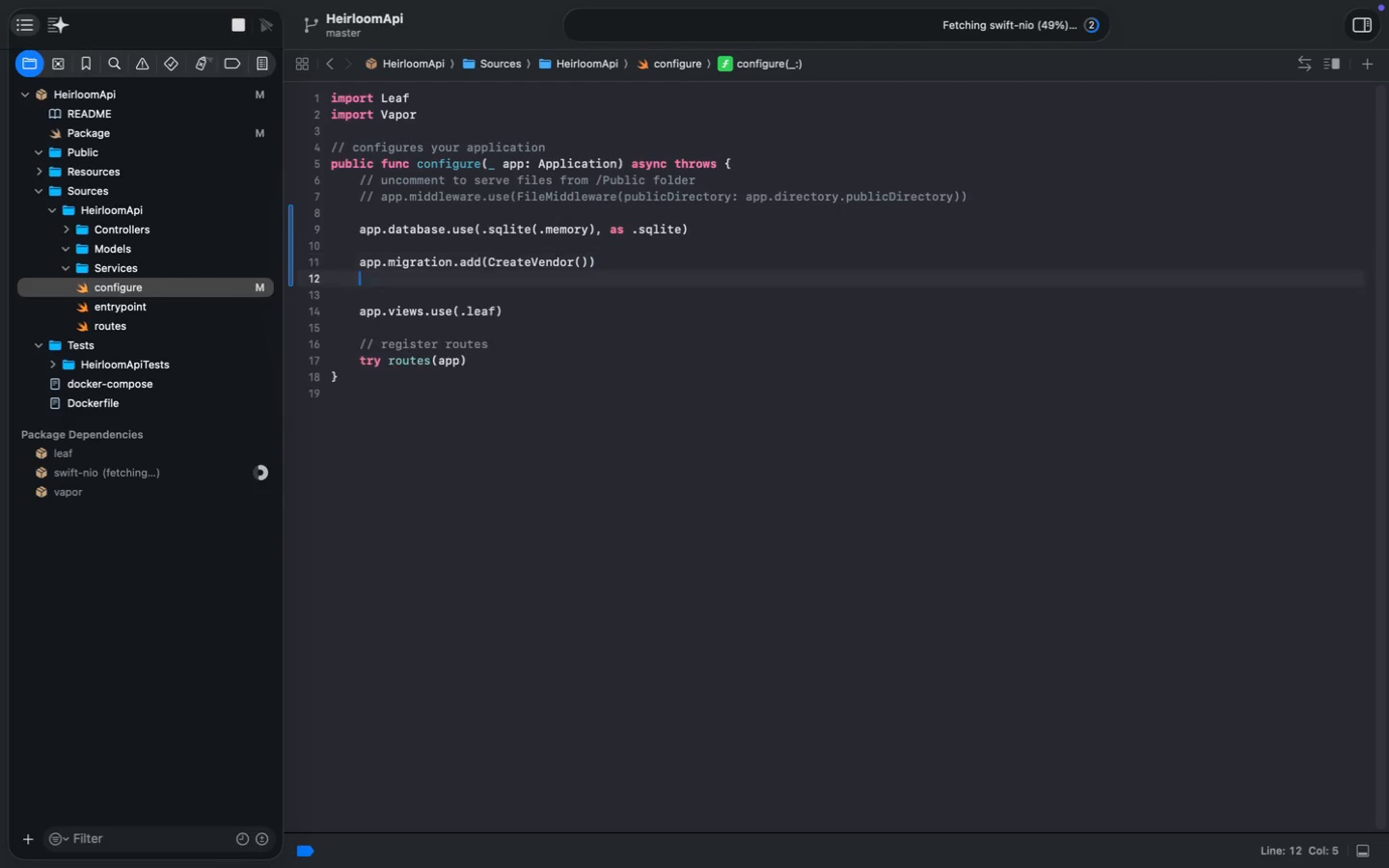 
key(Meta+V)
 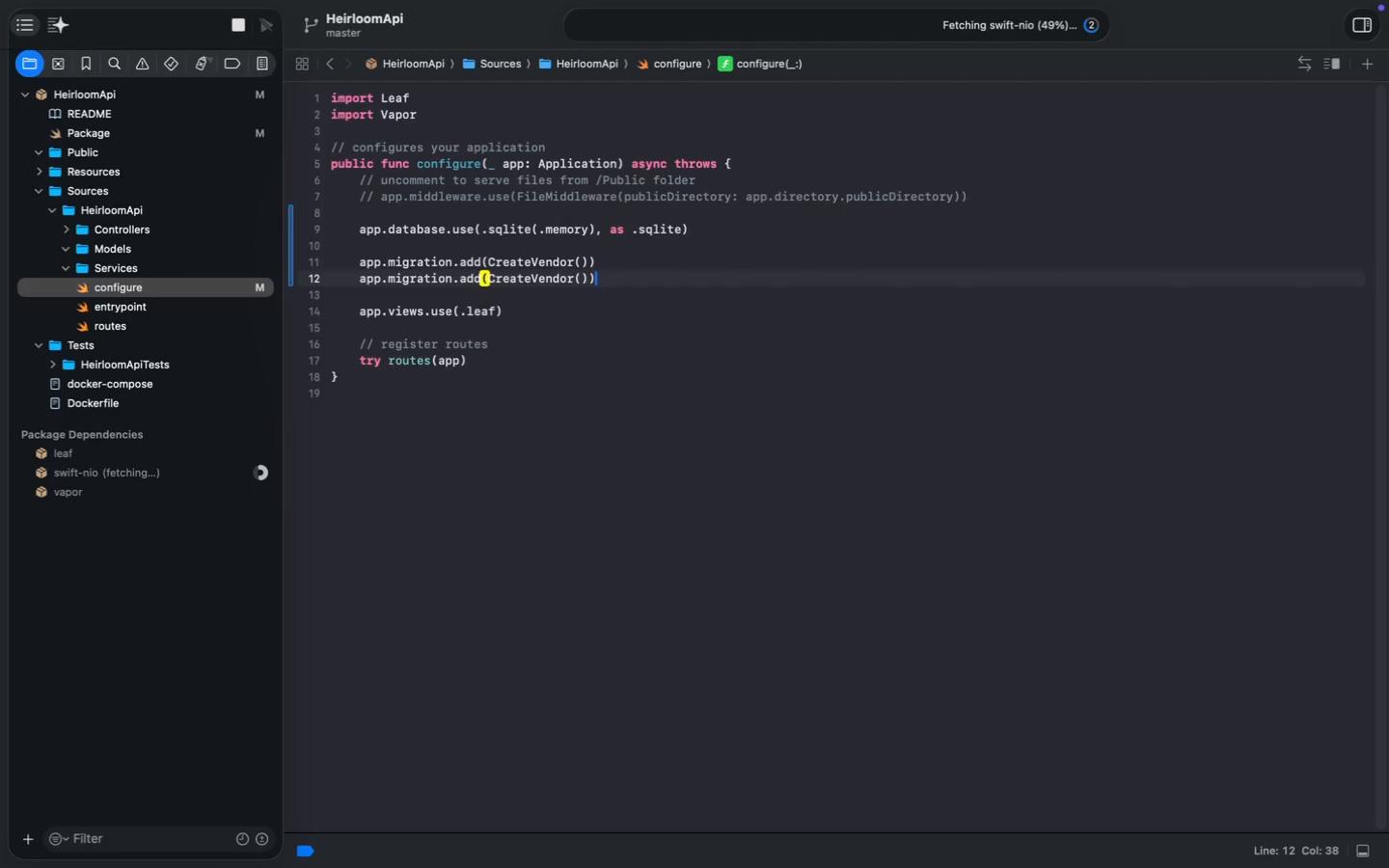 
key(Enter)
 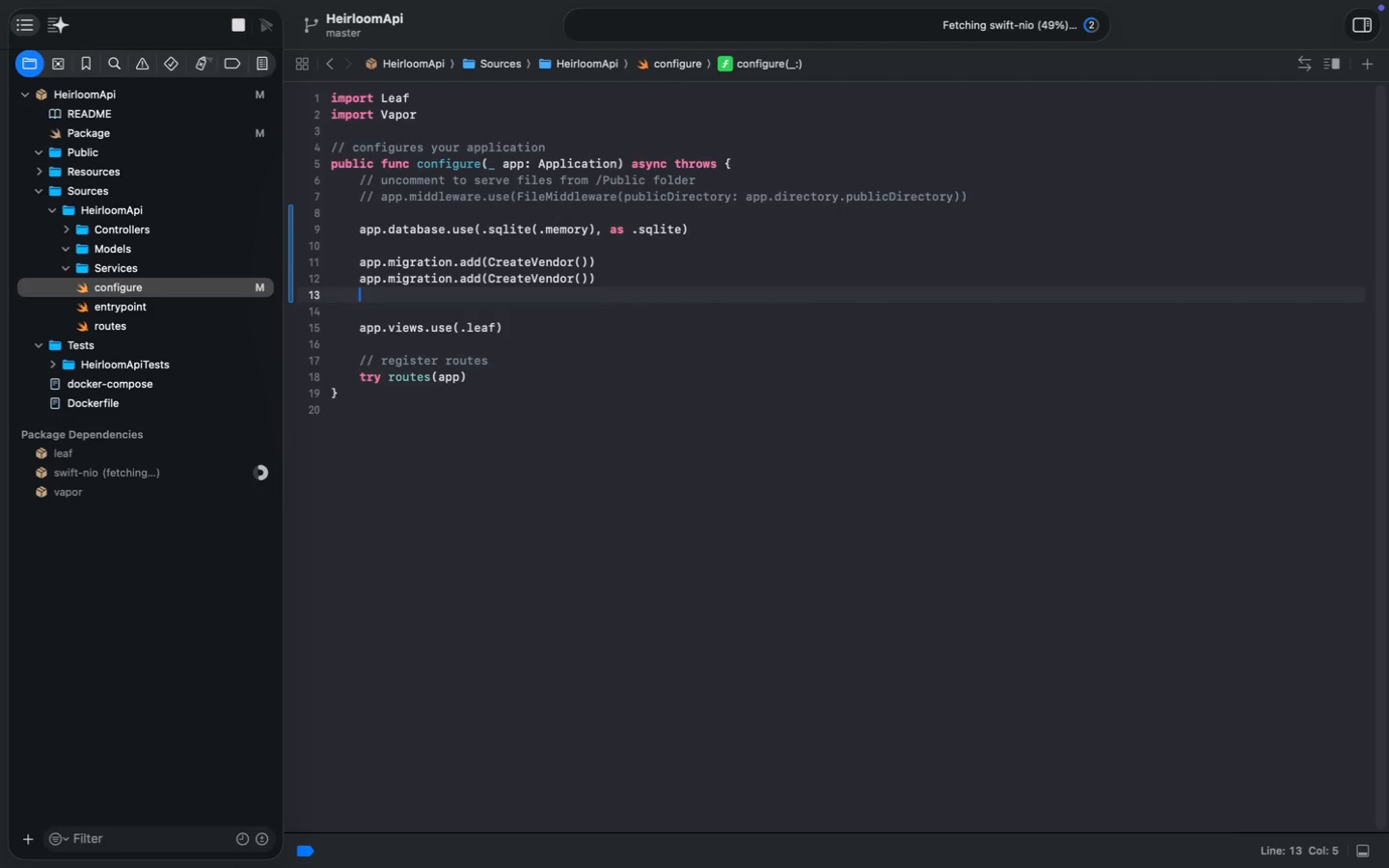 
key(Meta+CommandLeft)
 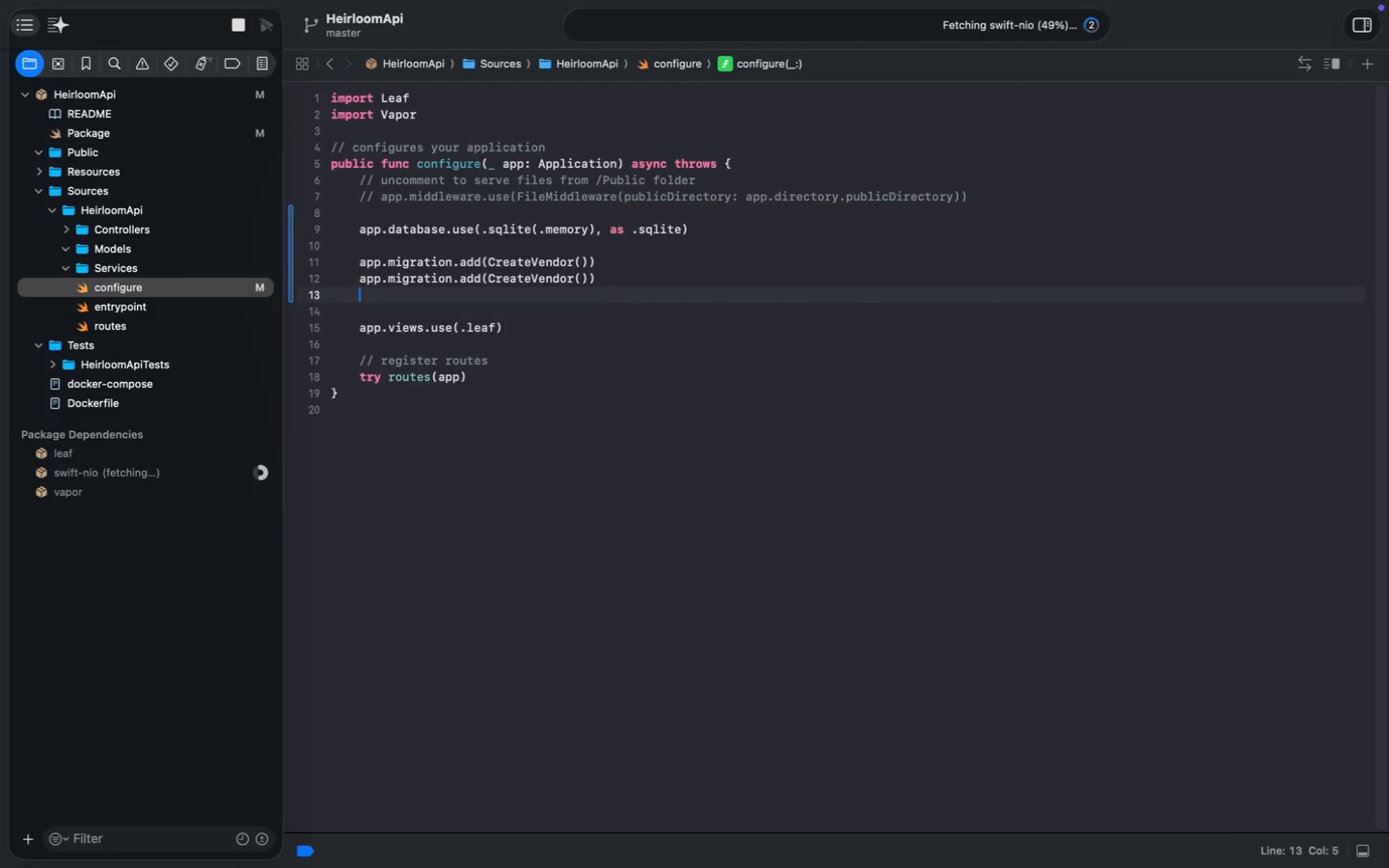 
key(Meta+V)
 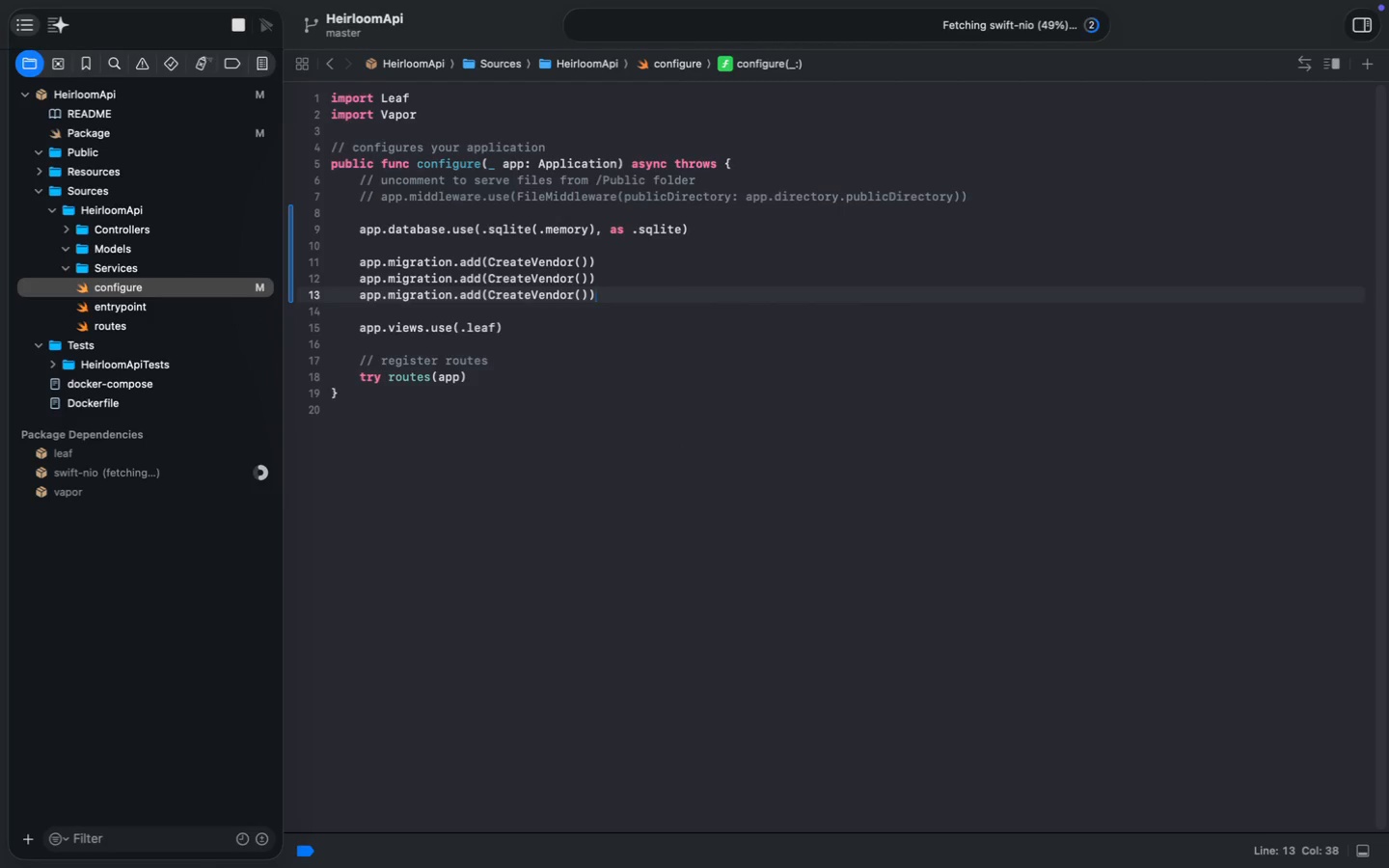 
key(Enter)
 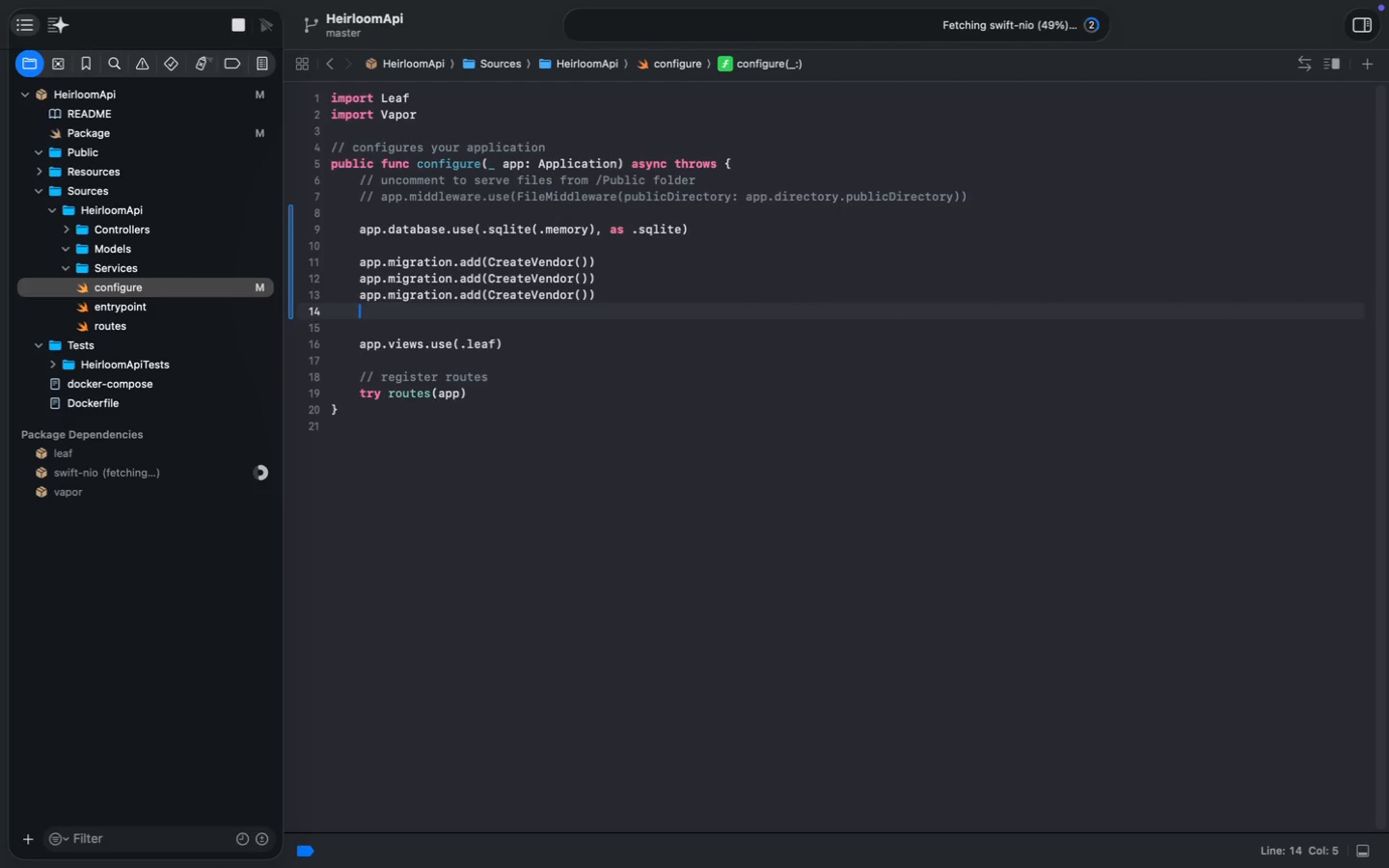 
key(Enter)
 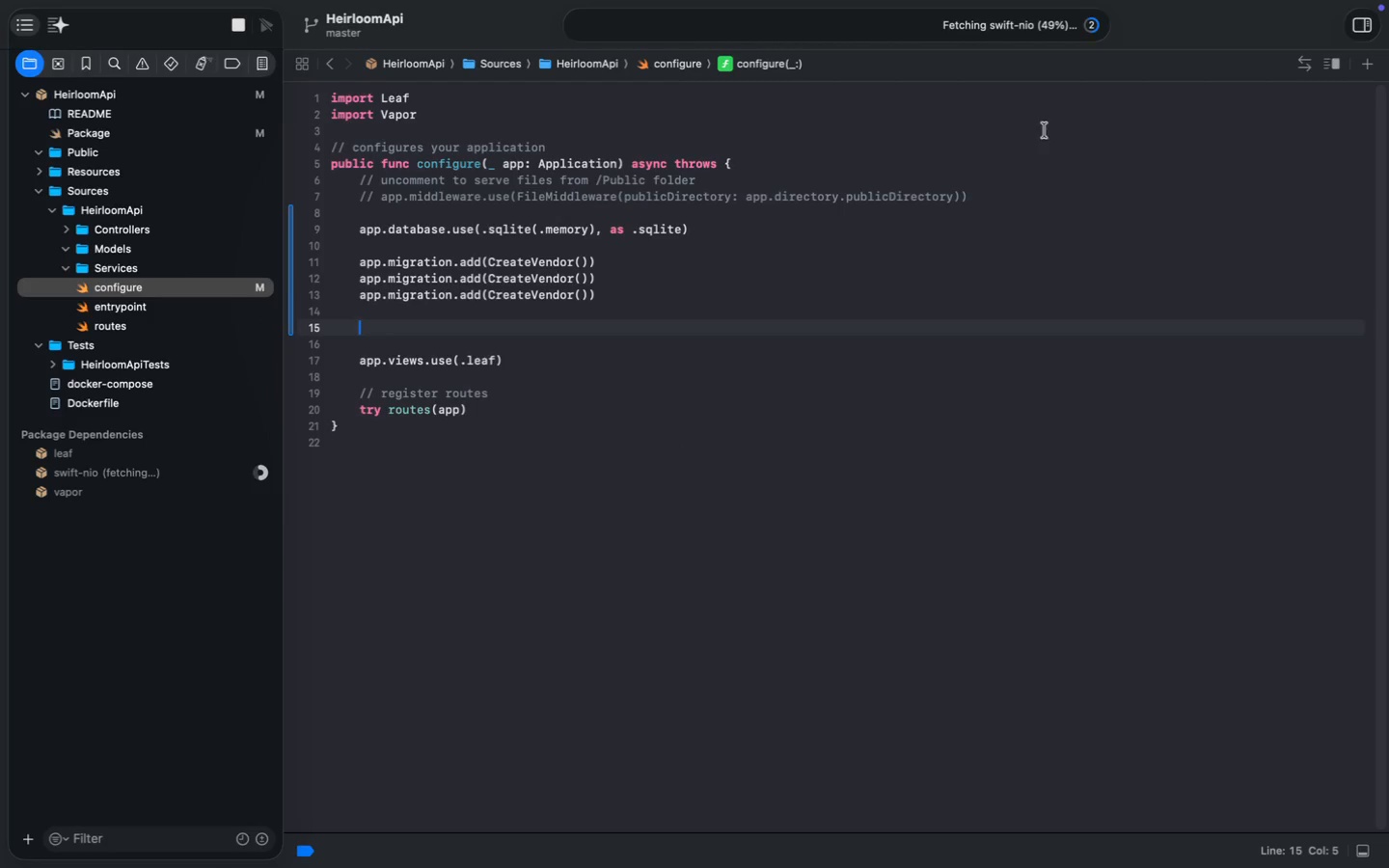 
double_click([518, 278])
 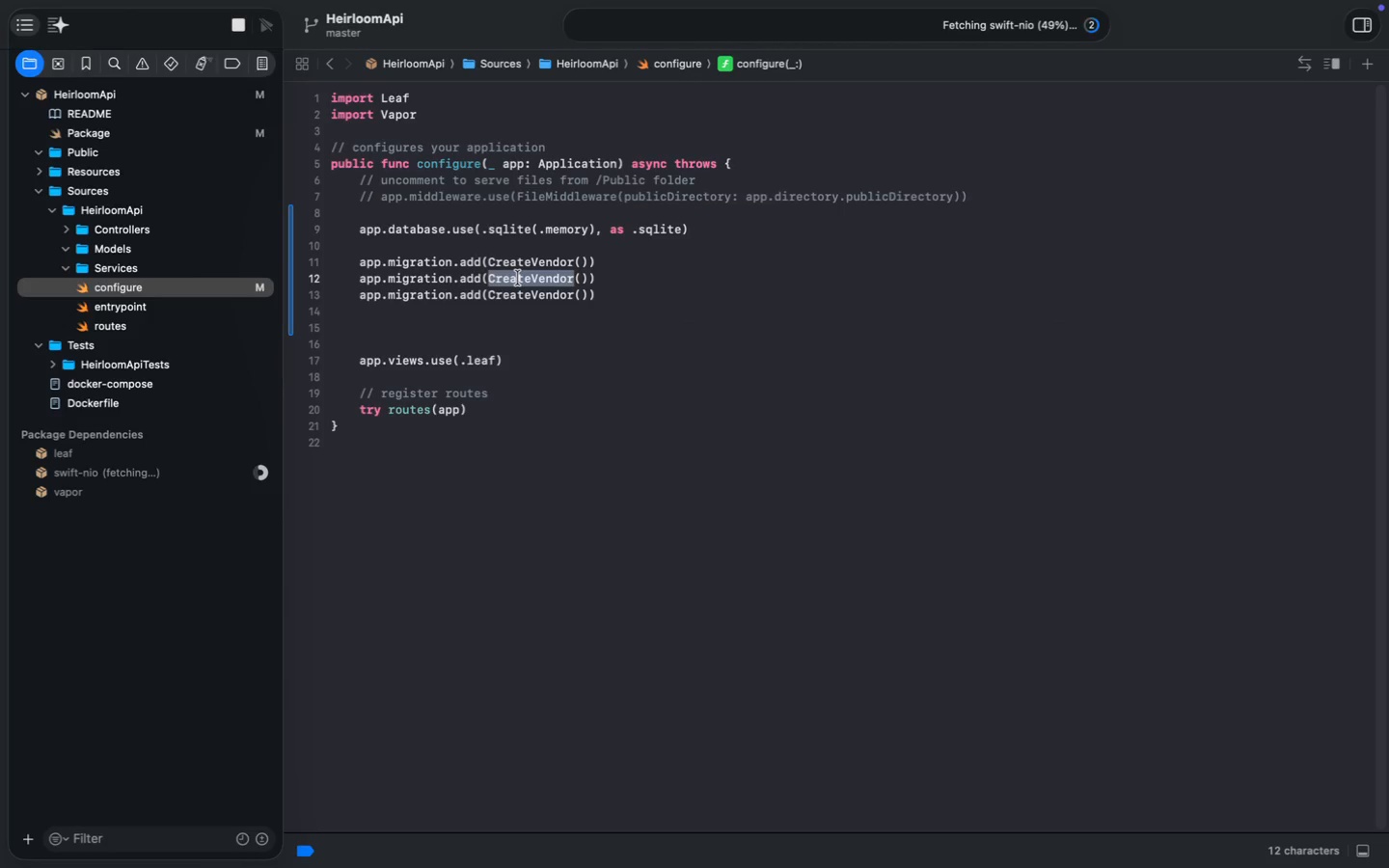 
type(CreateProduct)
 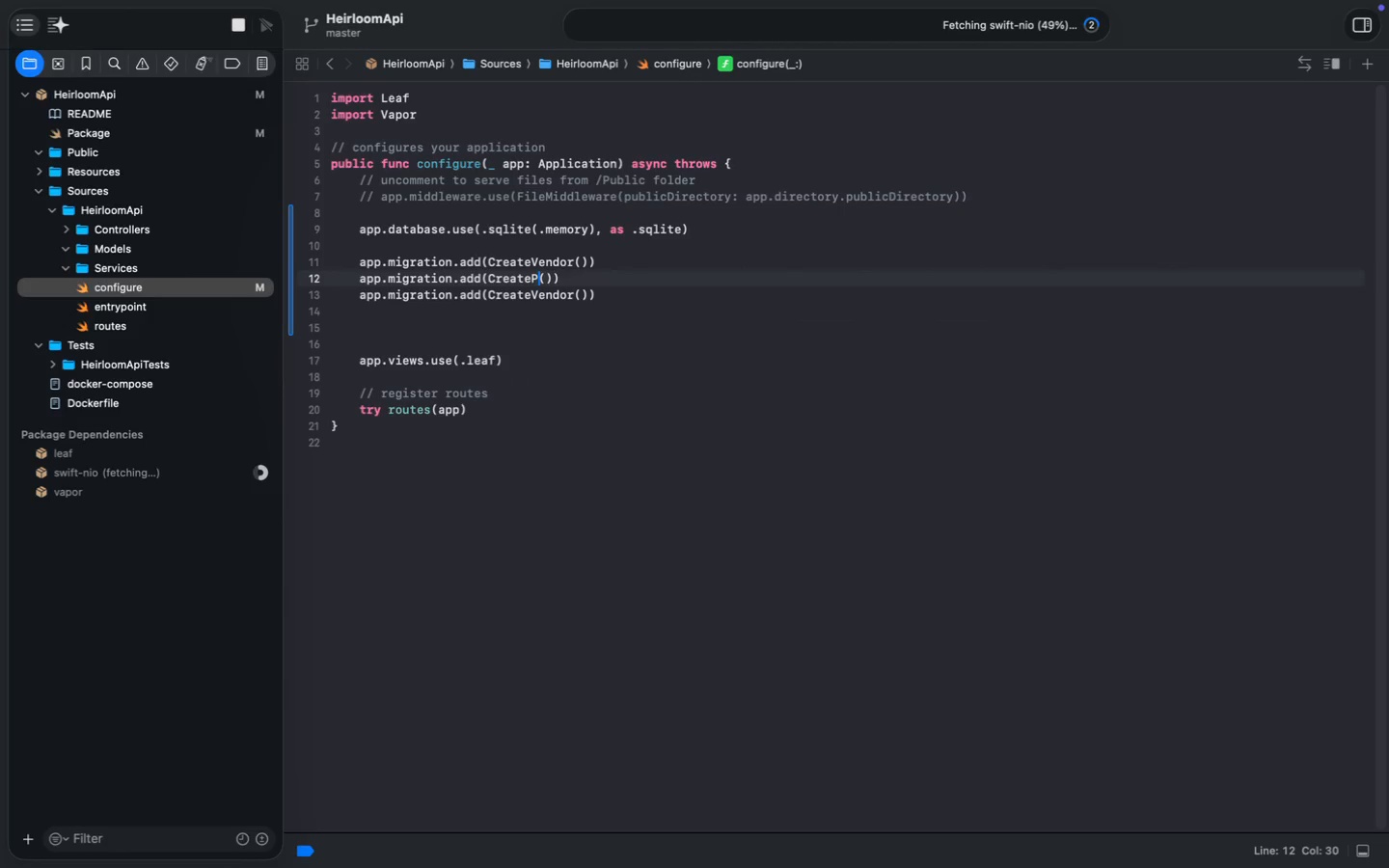 
double_click([532, 297])
 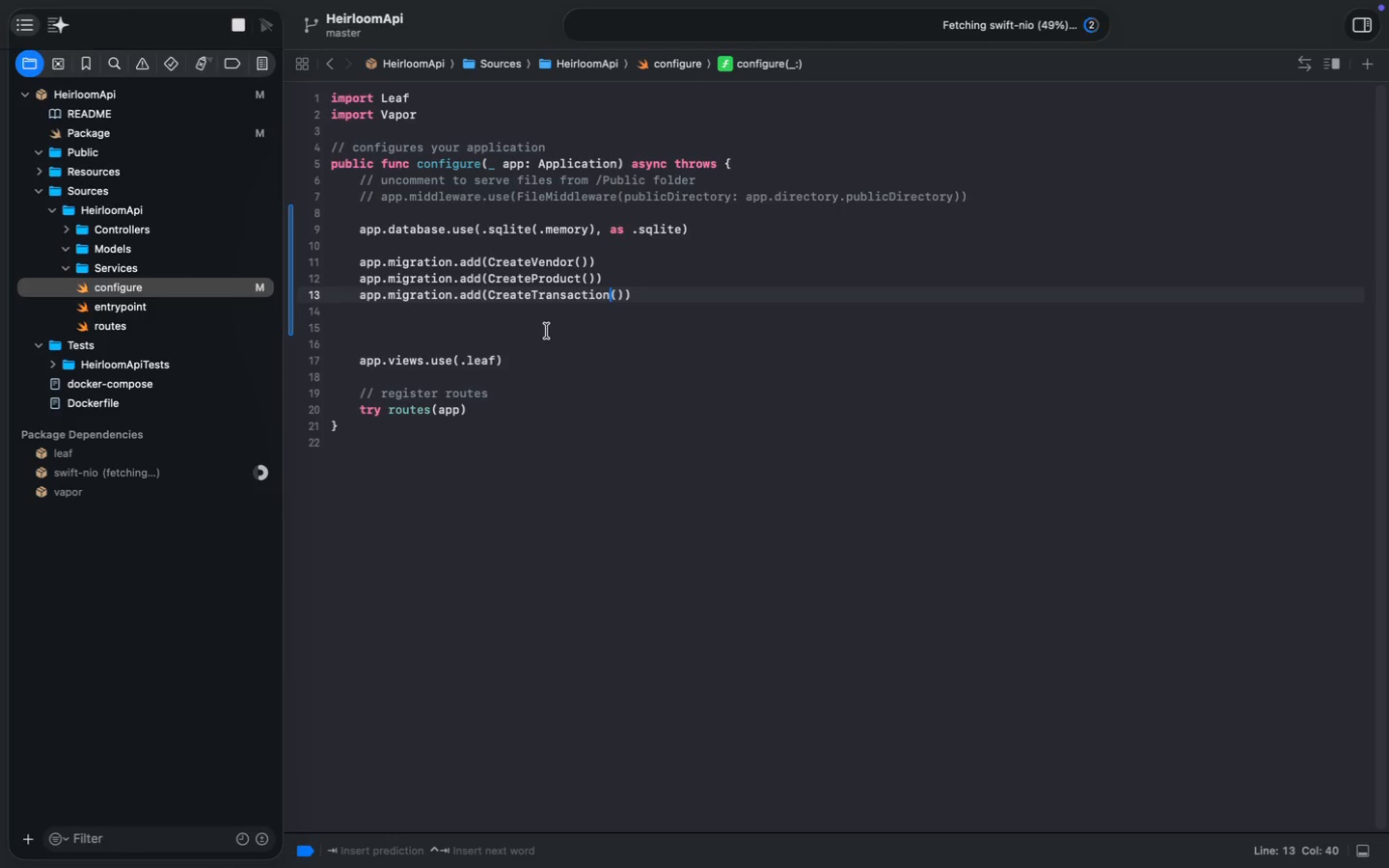 
type(Create )
key(Backspace)
type(Transaction)
 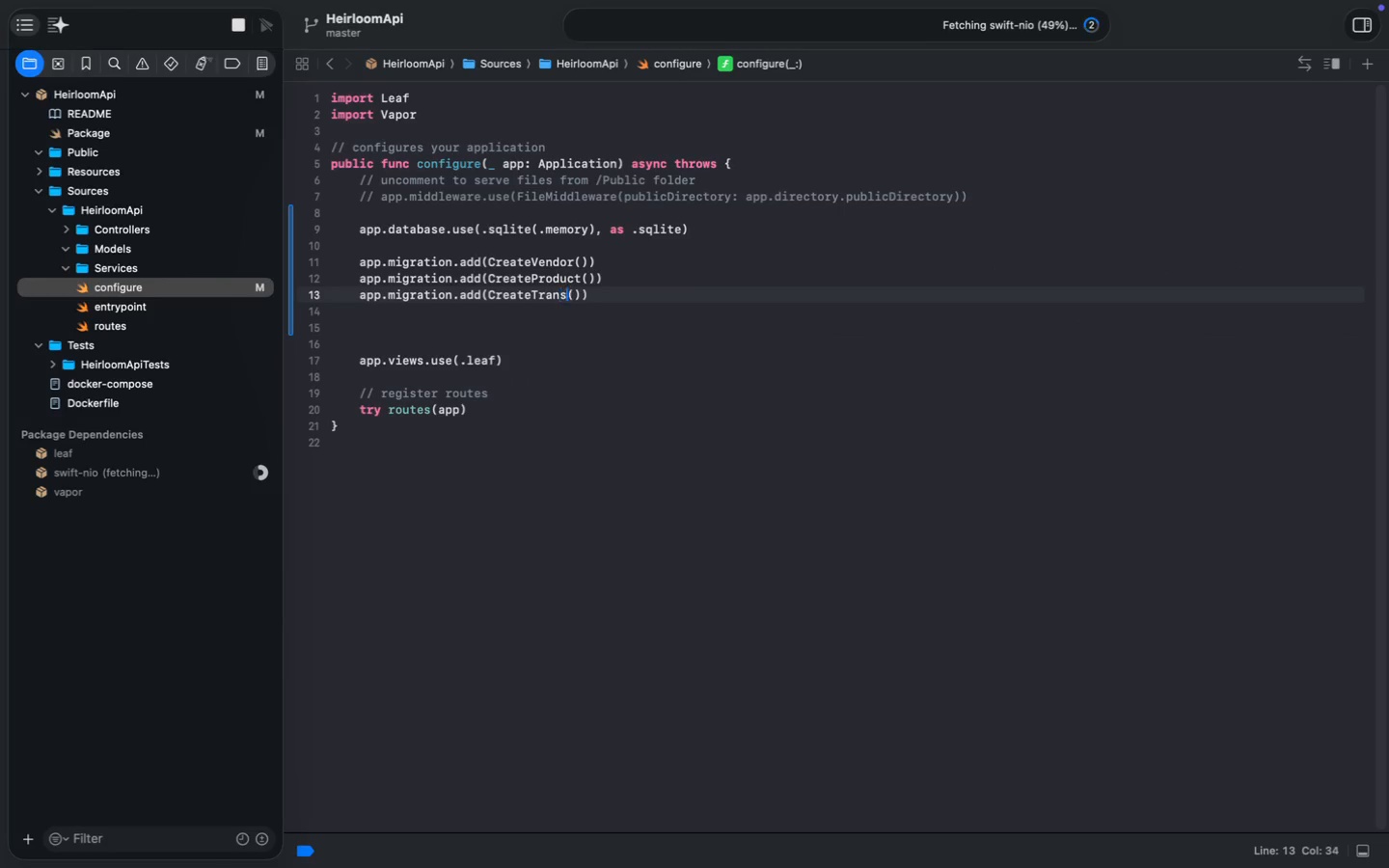 
wait(6.92)
 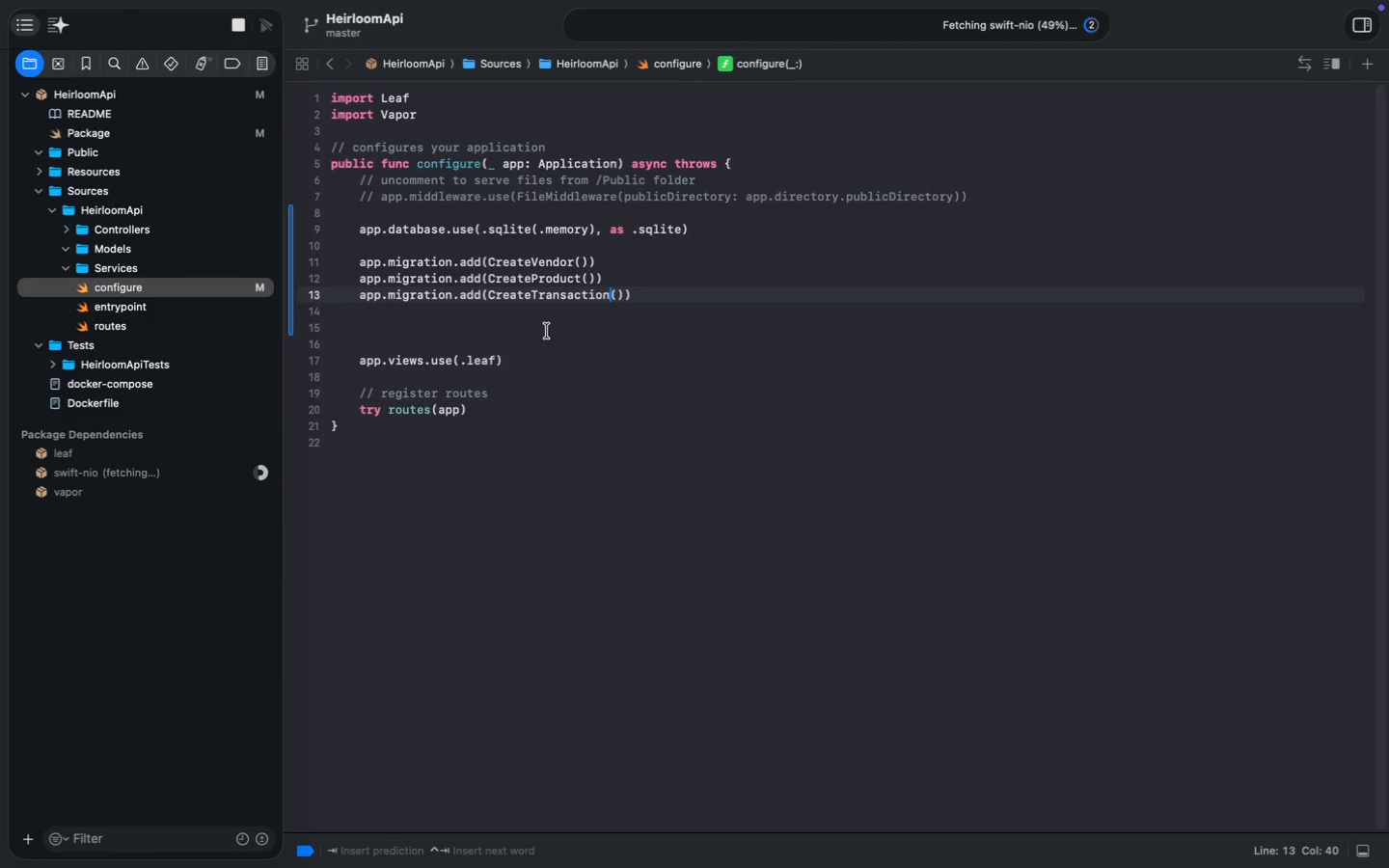 
left_click([646, 300])
 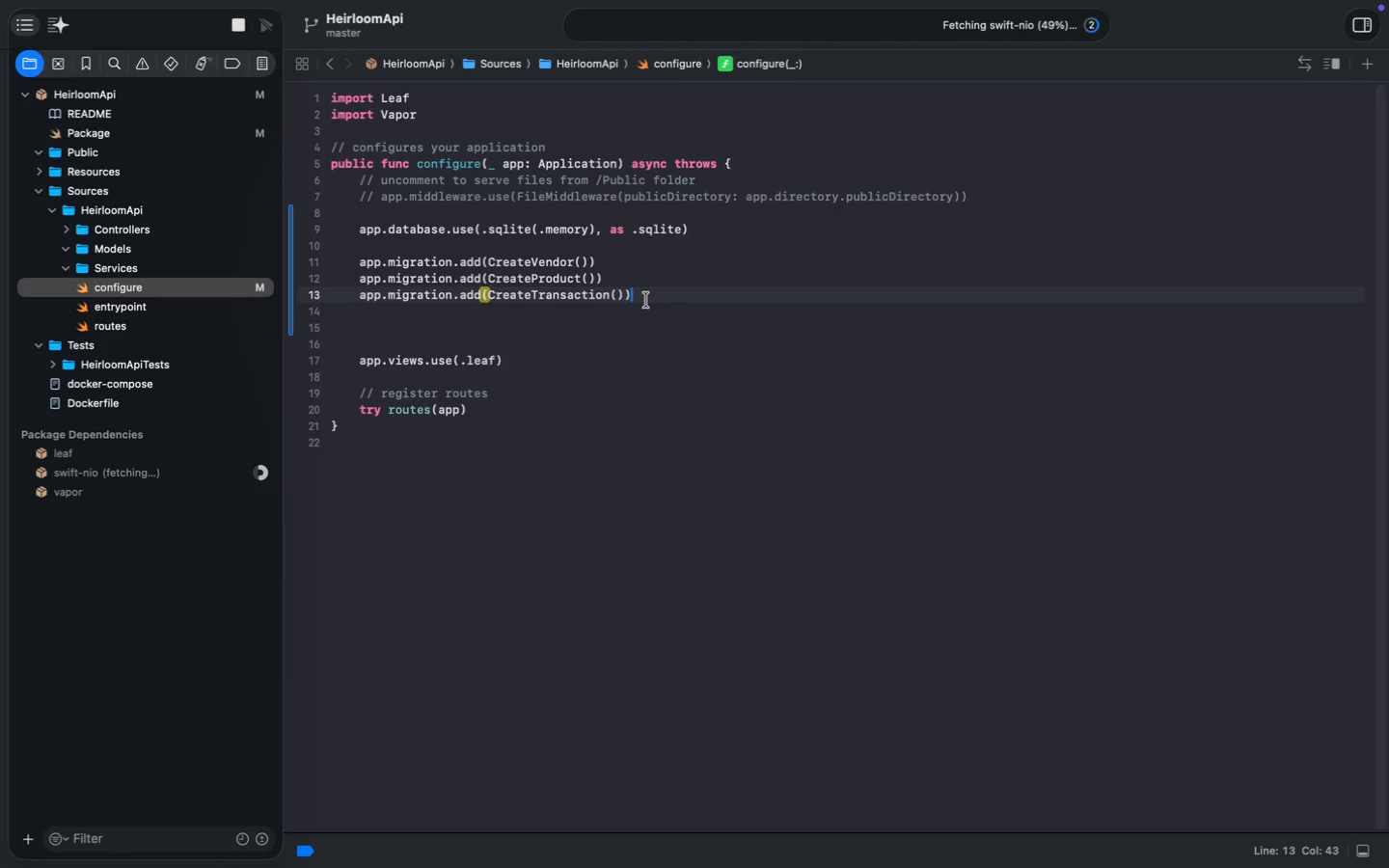 
key(Enter)
 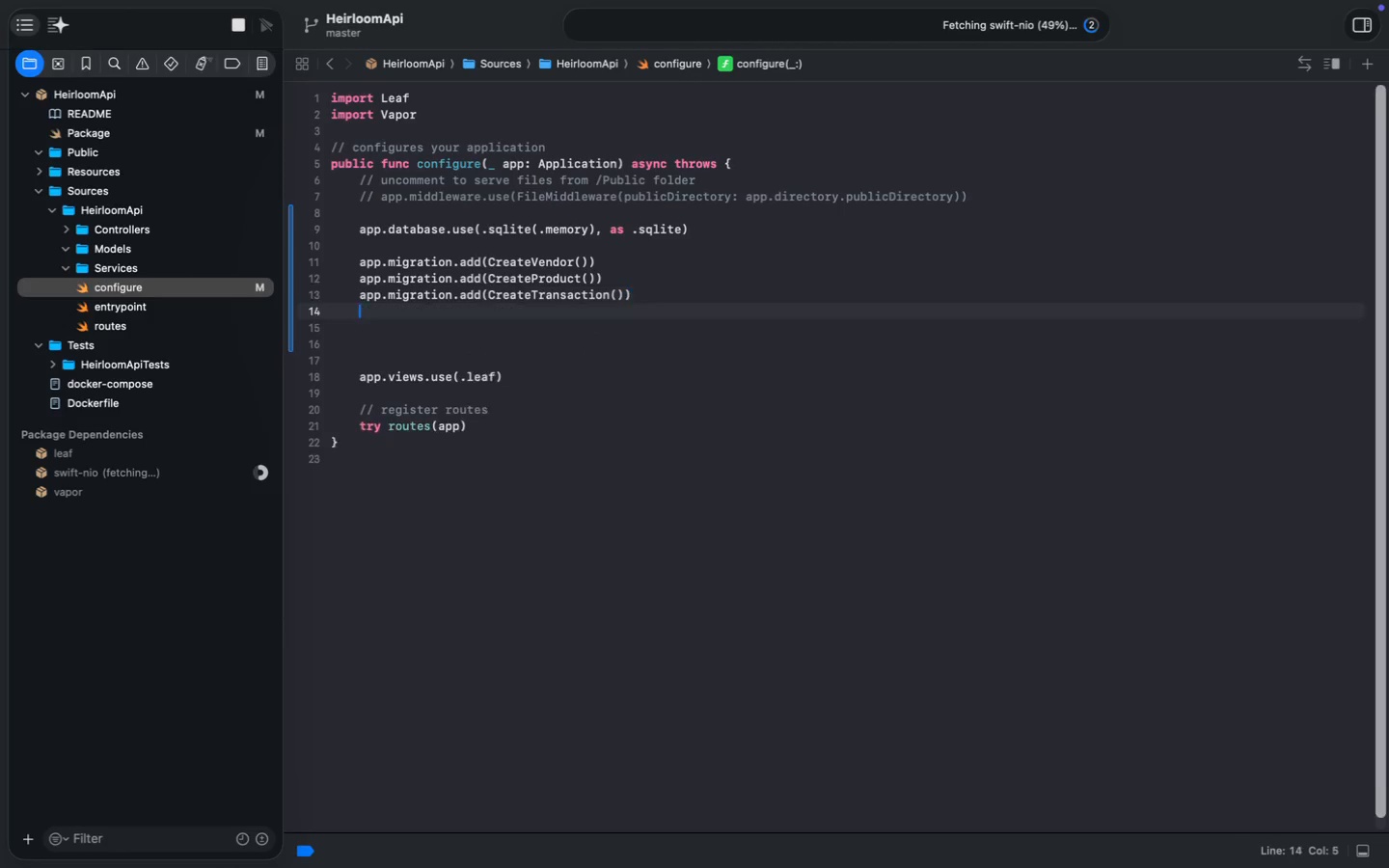 
key(Enter)
 